 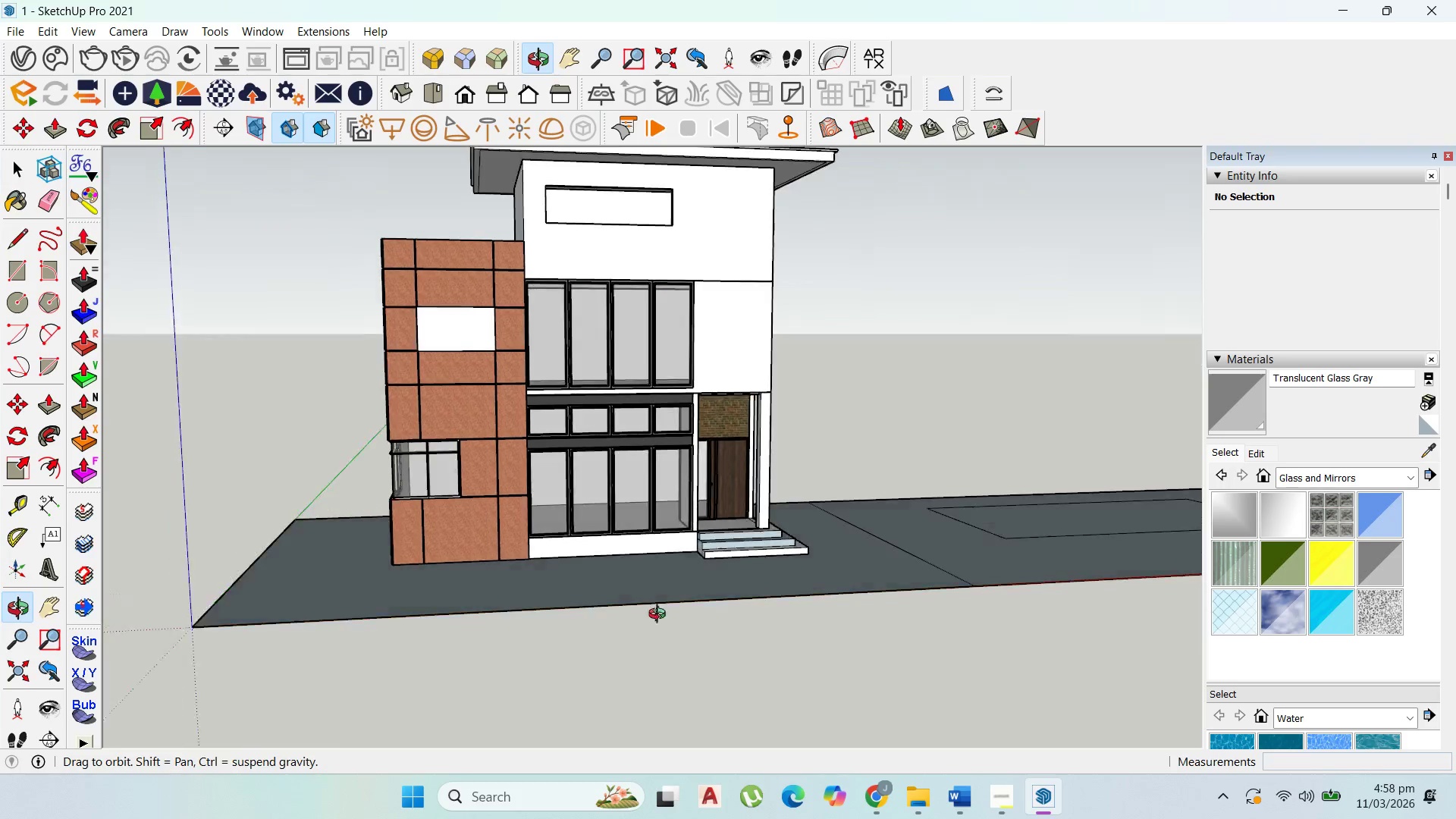 
scroll: coordinate [907, 544], scroll_direction: up, amount: 9.0
 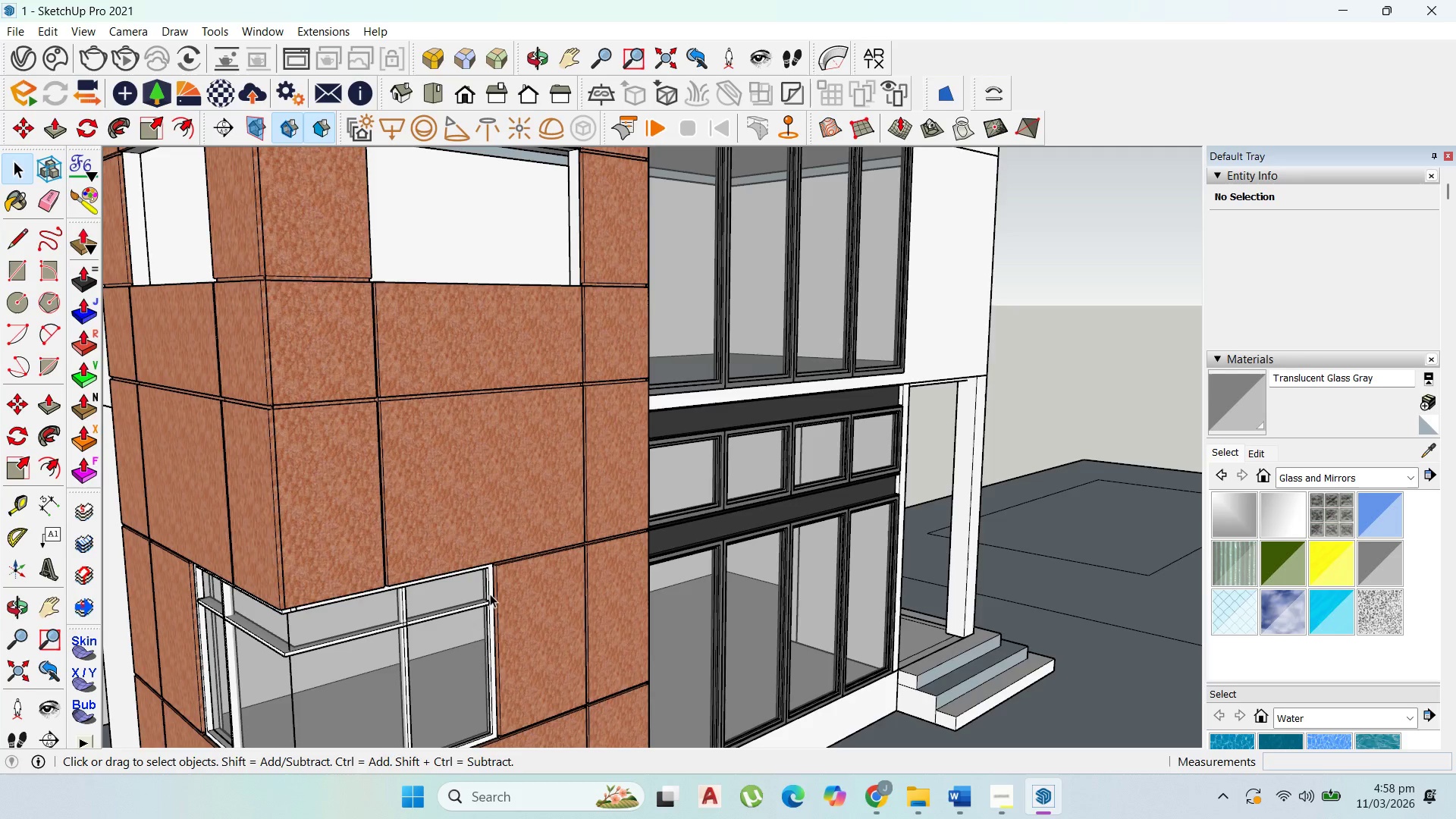 
double_click([489, 594])
 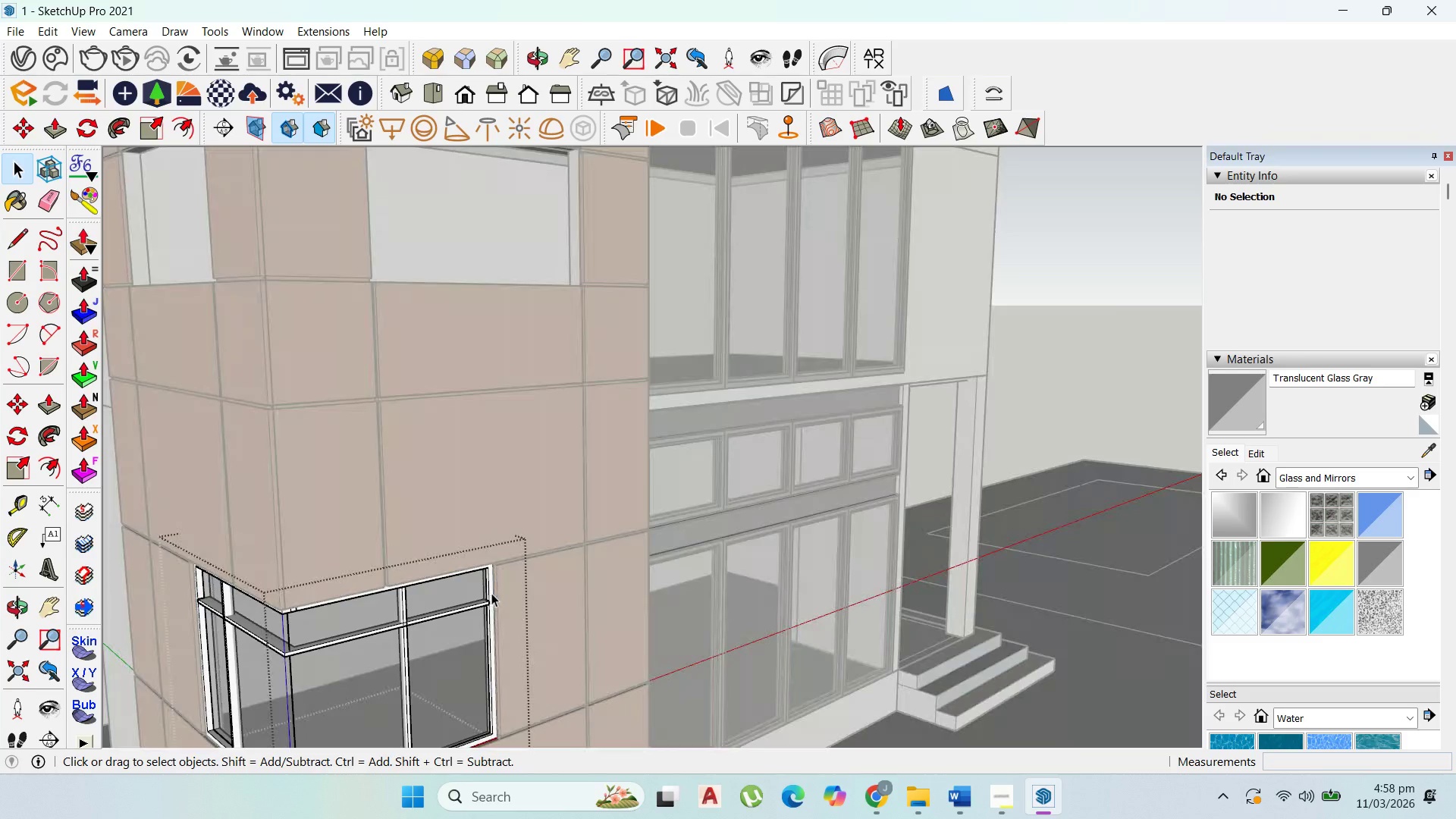 
left_click([491, 593])
 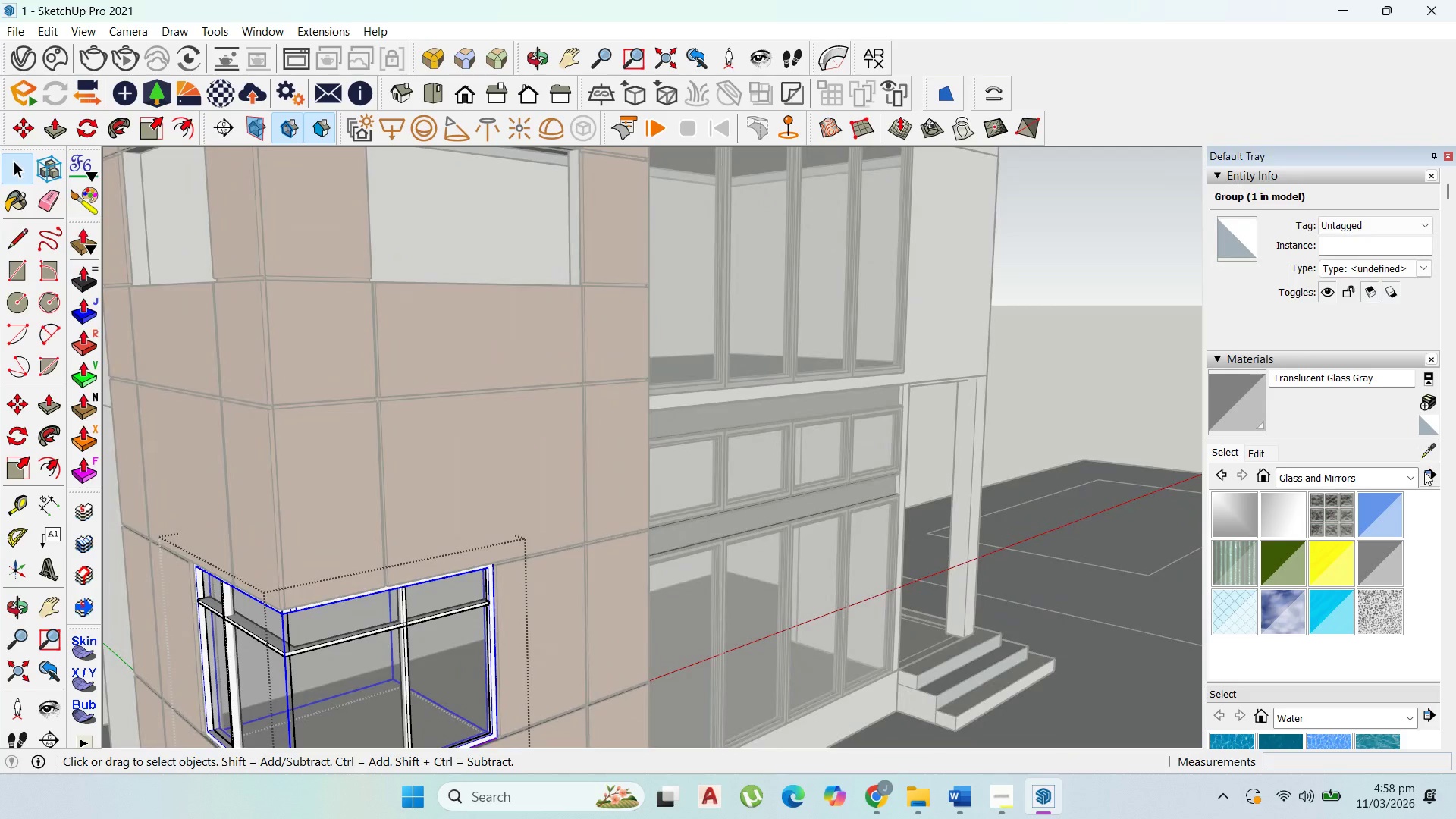 
left_click_drag(start_coordinate=[1436, 448], to_coordinate=[1434, 444])
 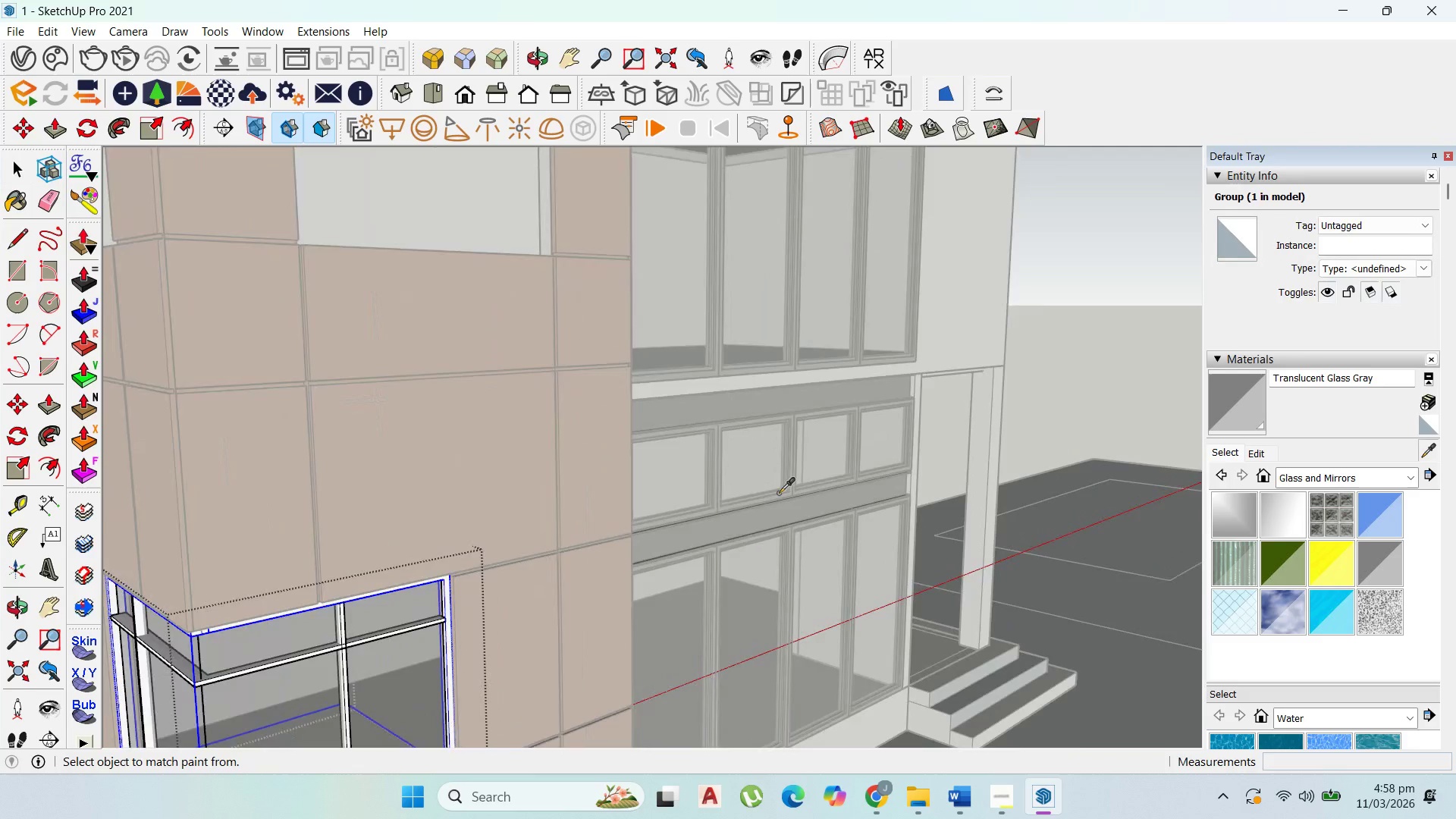 
left_click([796, 493])
 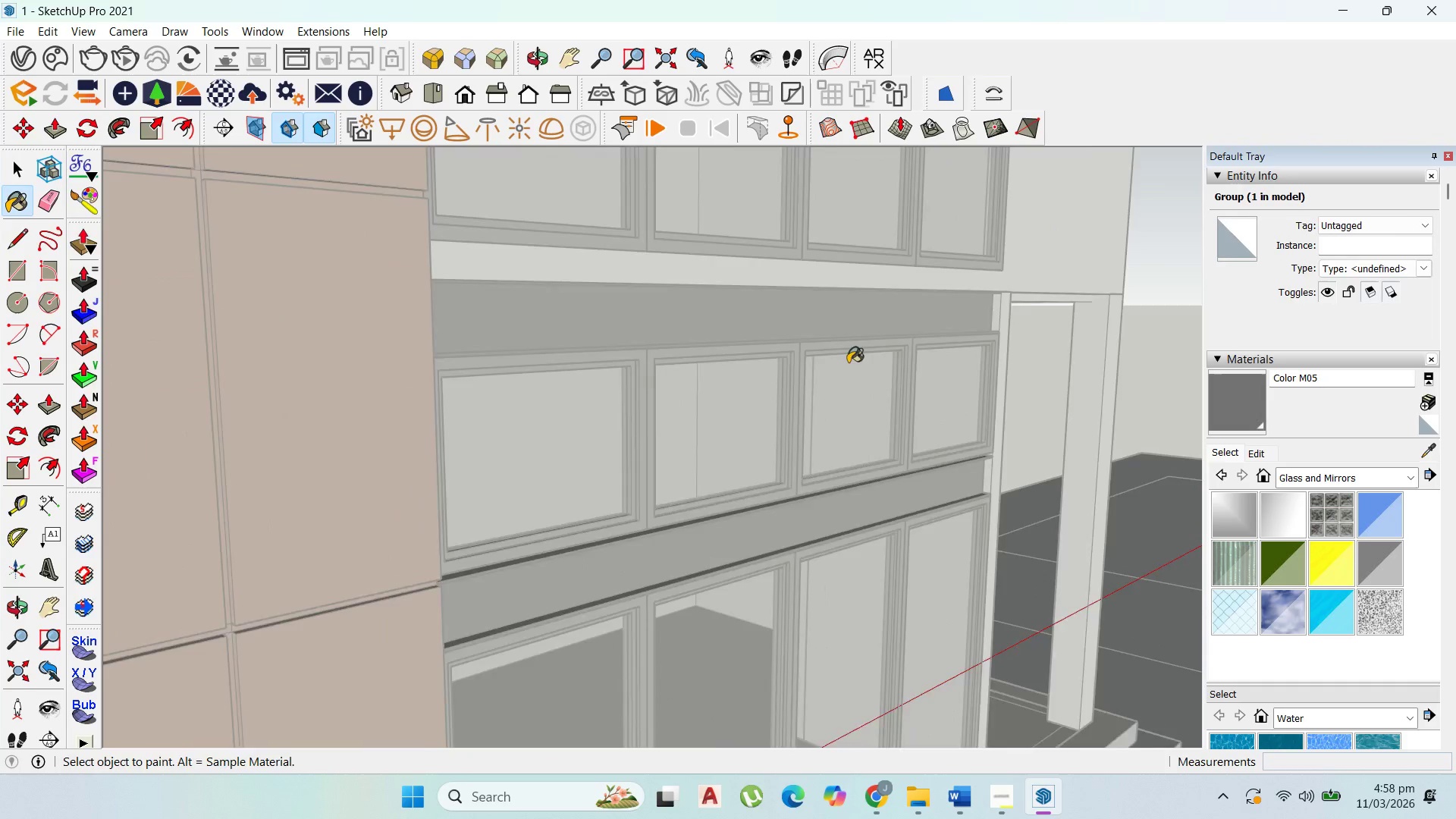 
scroll: coordinate [796, 493], scroll_direction: up, amount: 7.0
 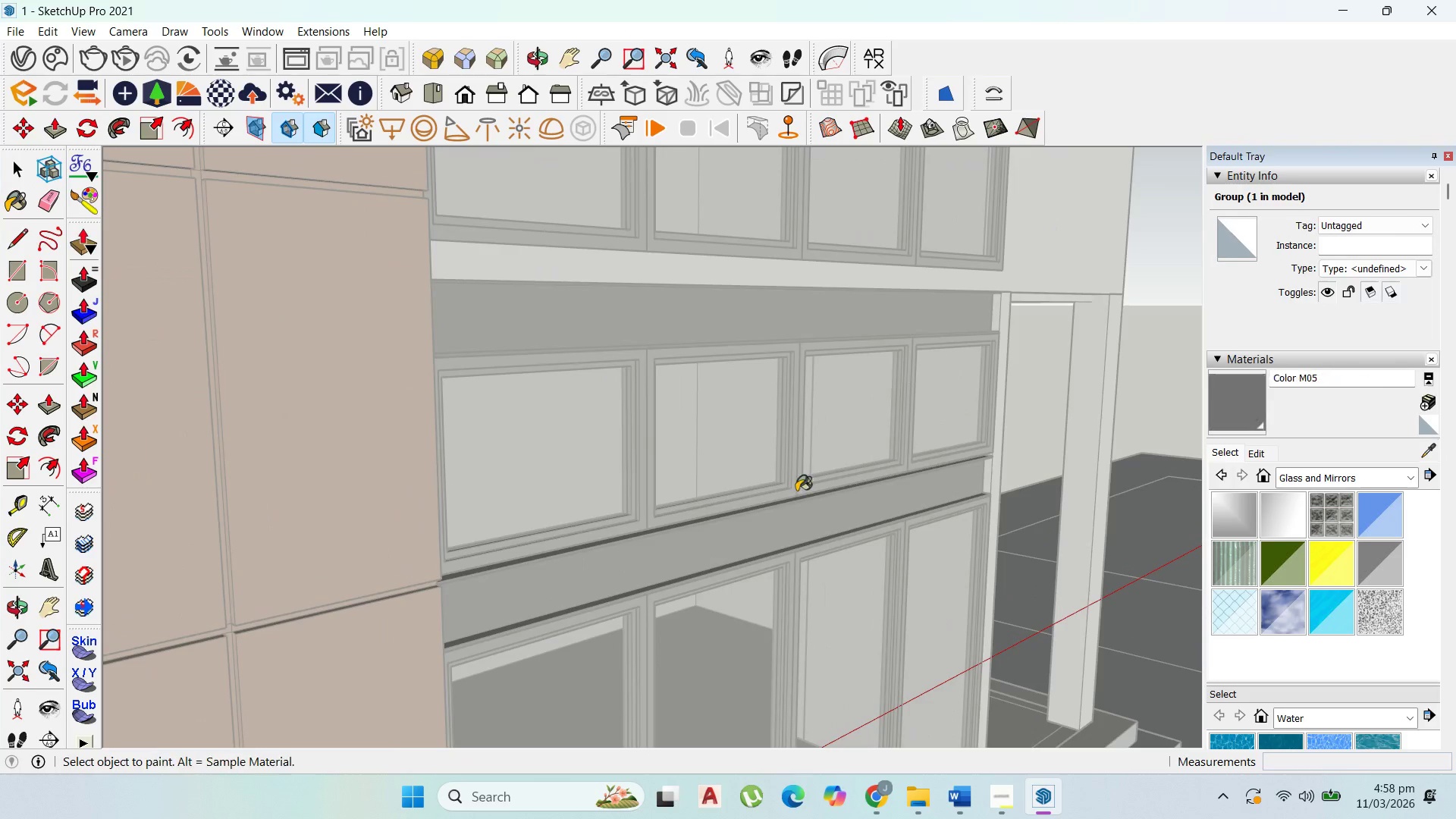 
left_click([636, 462])
 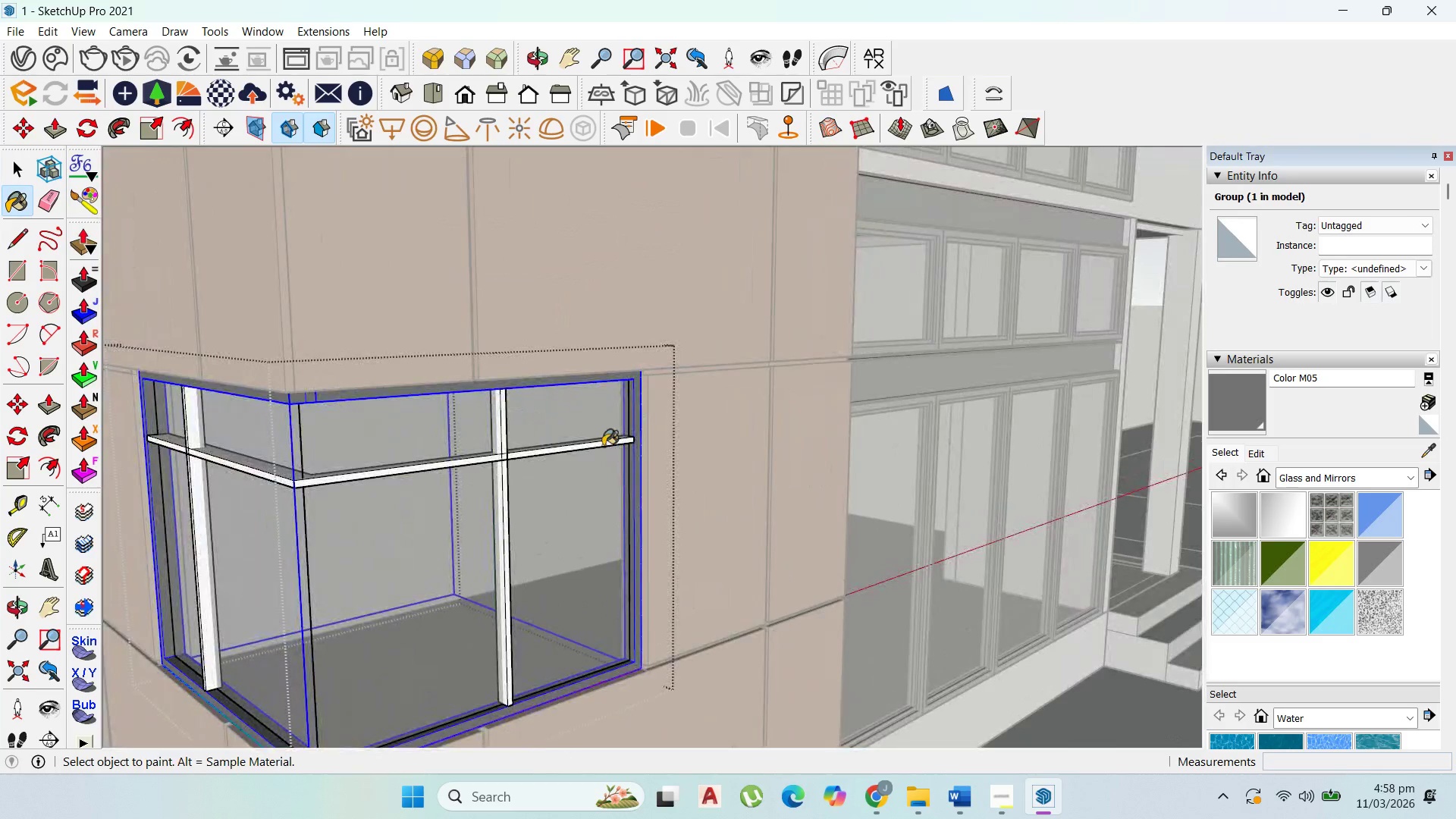 
scroll: coordinate [642, 472], scroll_direction: down, amount: 2.0
 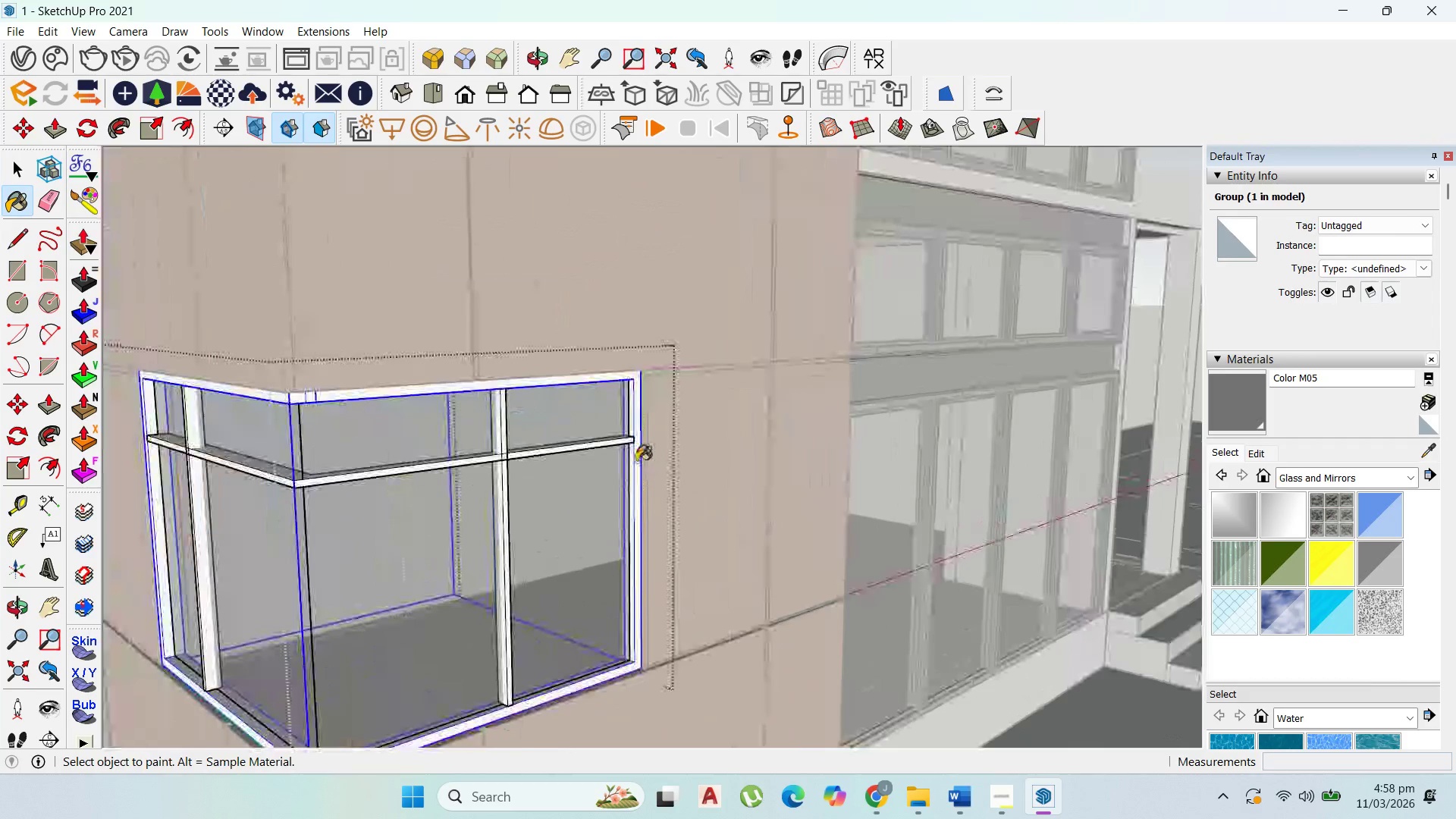 
left_click([601, 445])
 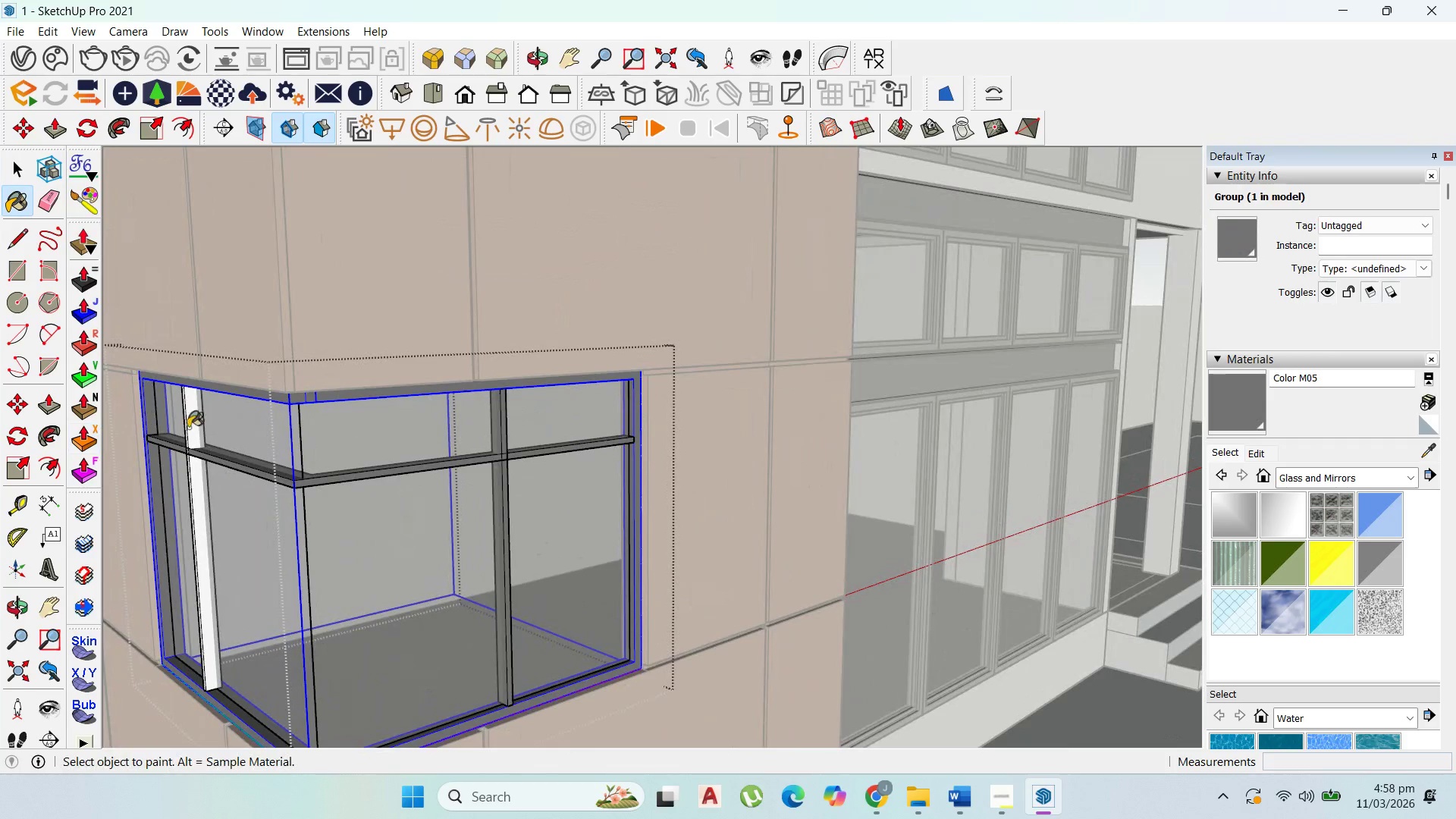 
left_click([190, 428])
 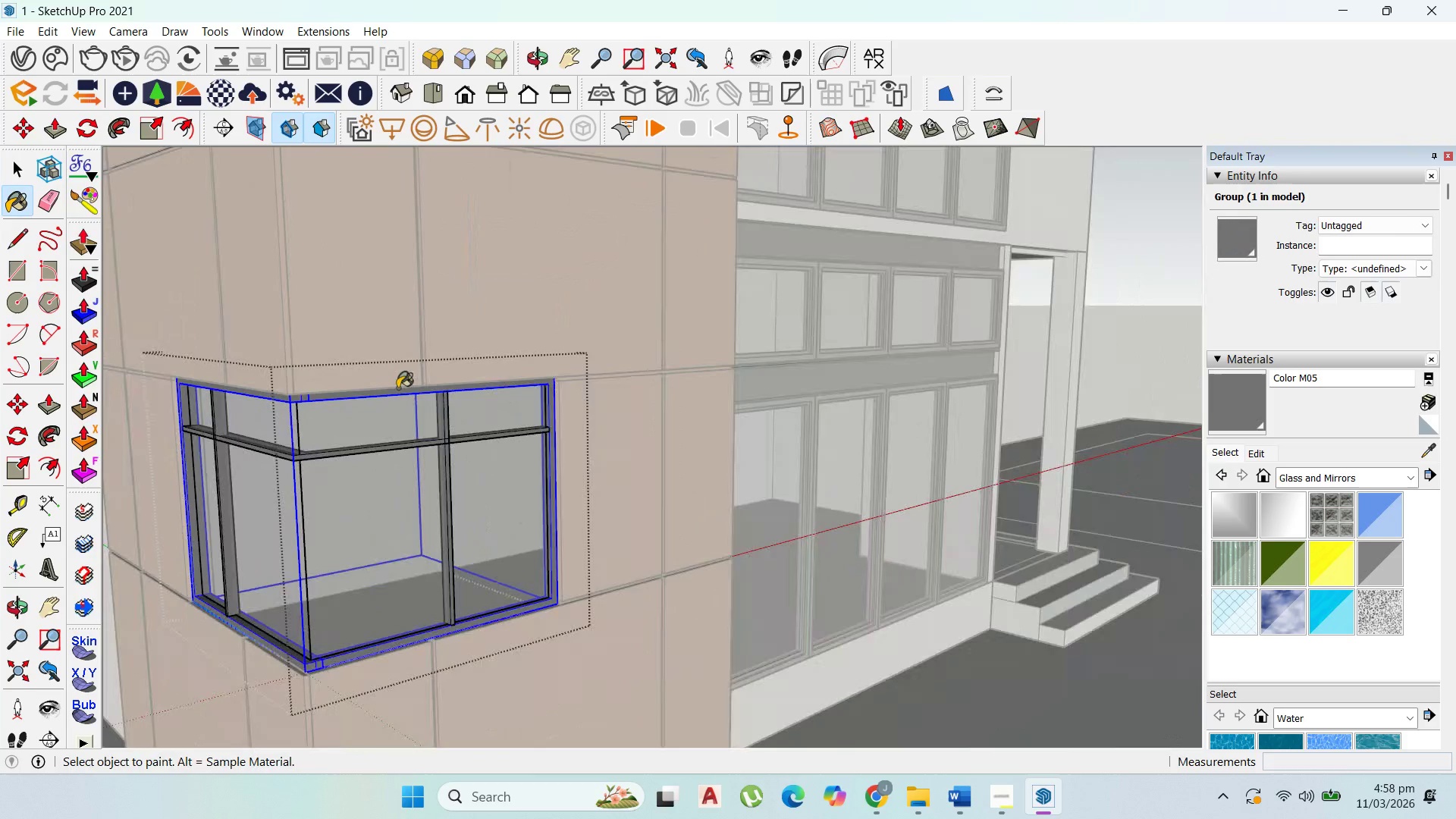 
scroll: coordinate [441, 401], scroll_direction: down, amount: 8.0
 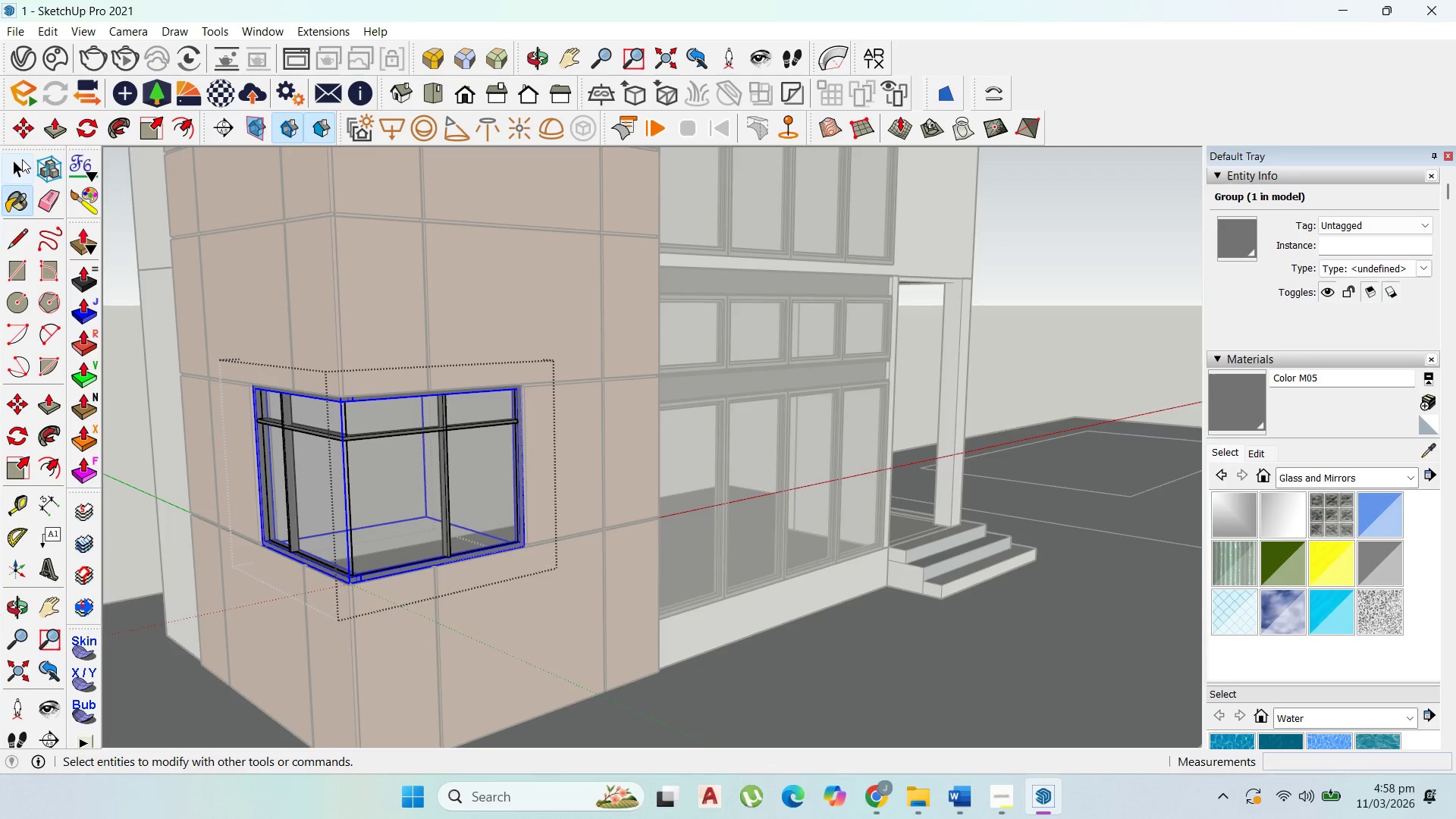 
left_click([20, 162])
 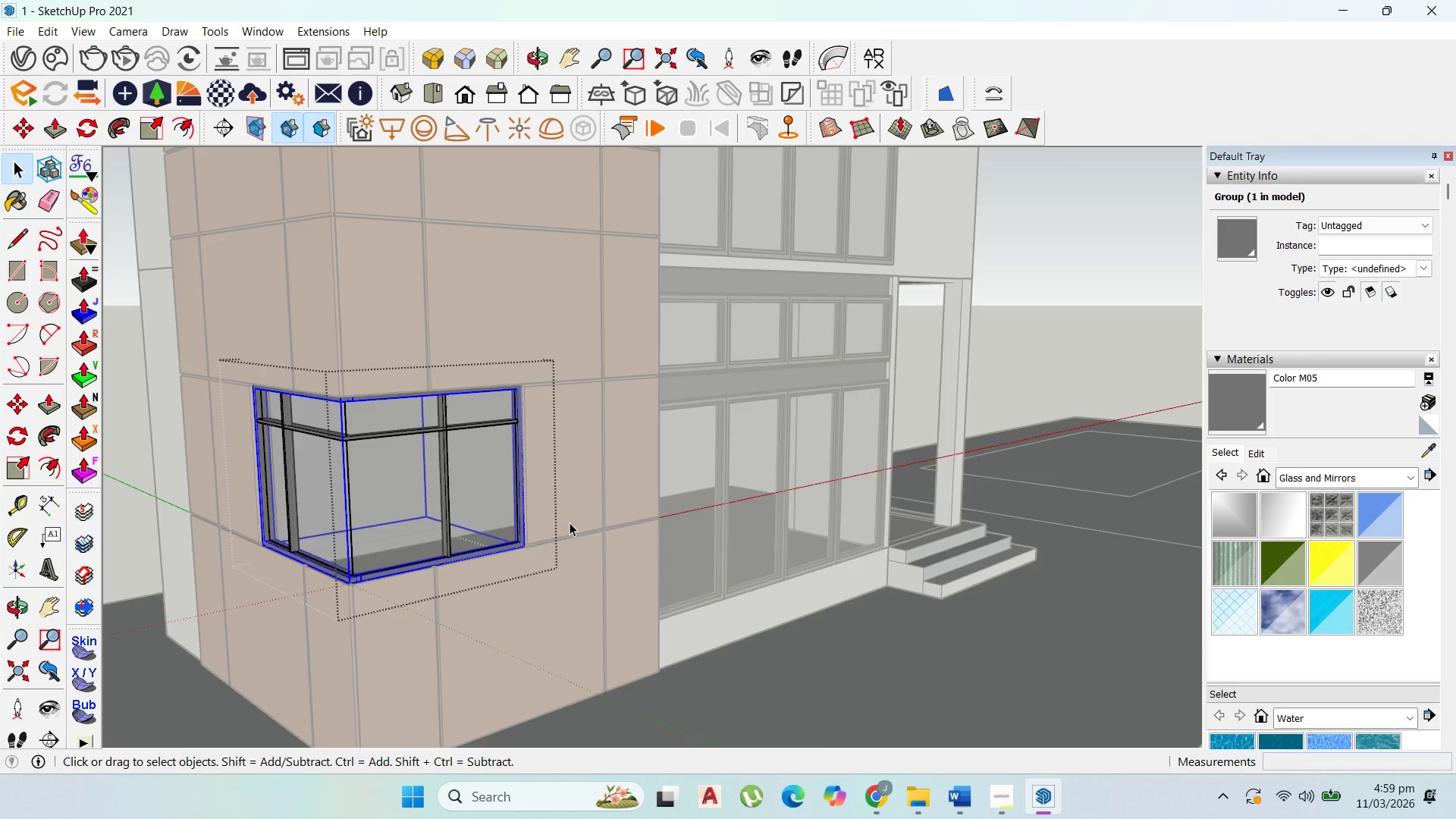 
key(Escape)
 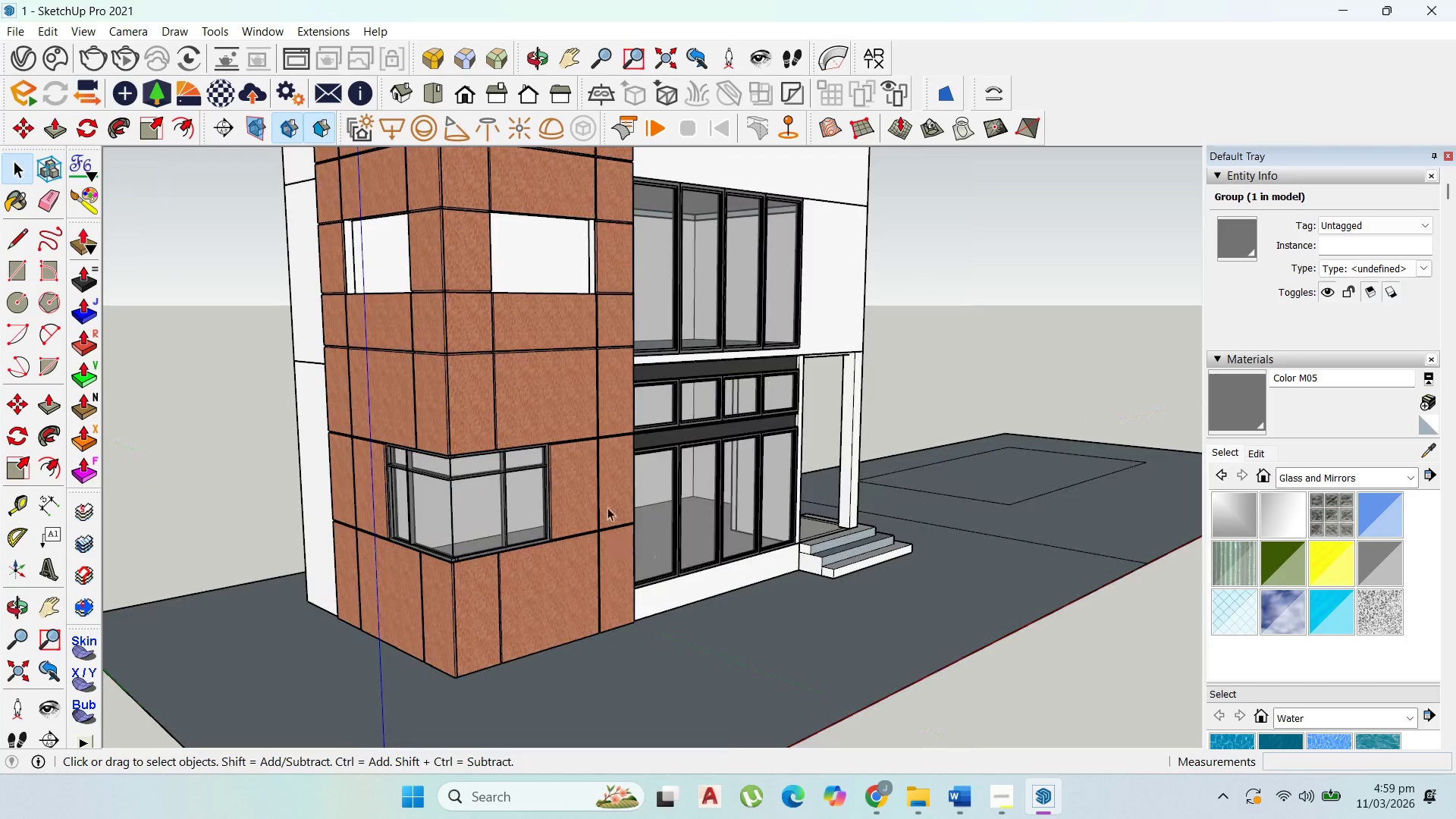 
scroll: coordinate [613, 546], scroll_direction: down, amount: 5.0
 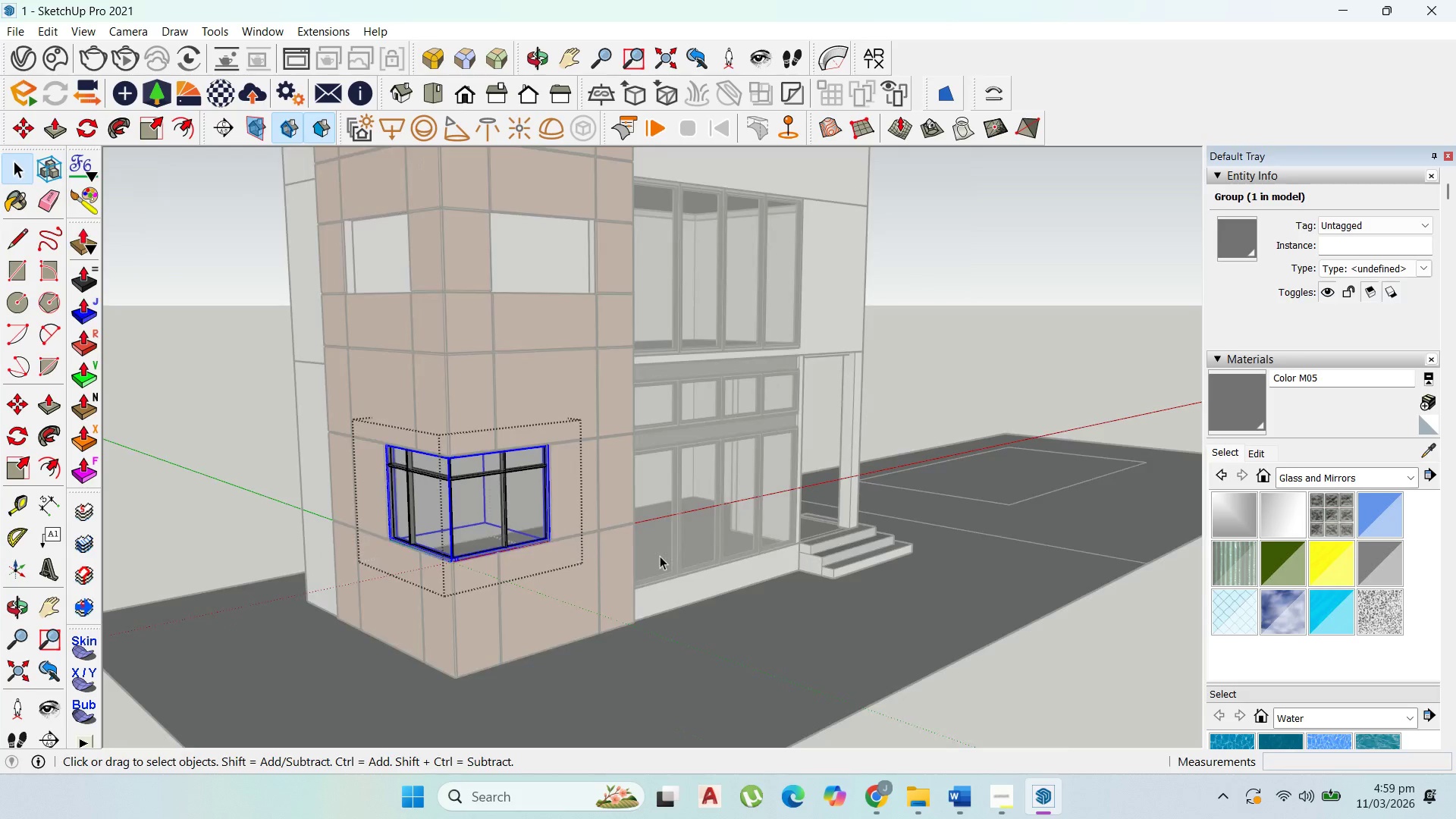 
key(Escape)
 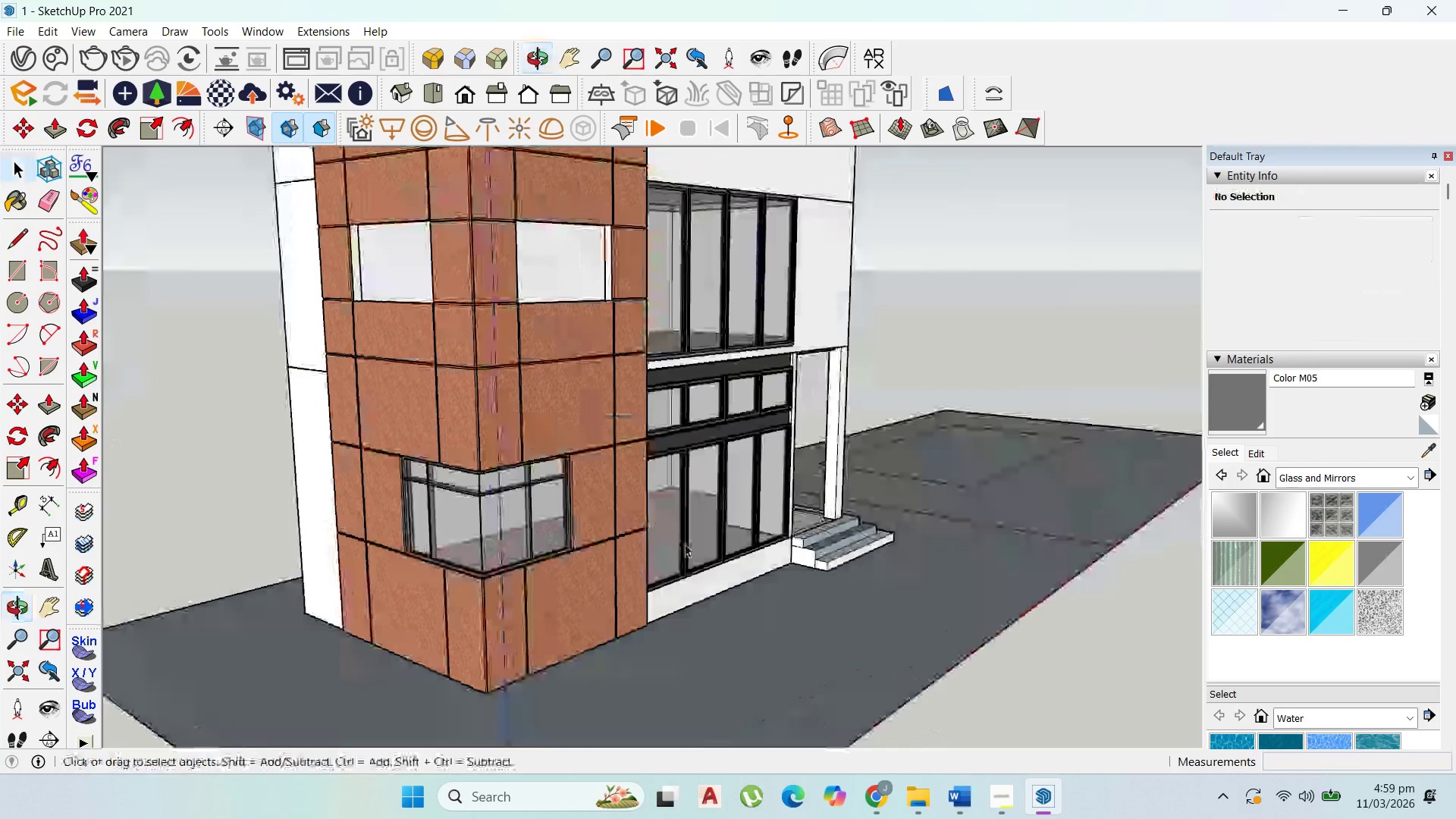 
scroll: coordinate [619, 450], scroll_direction: down, amount: 1.0
 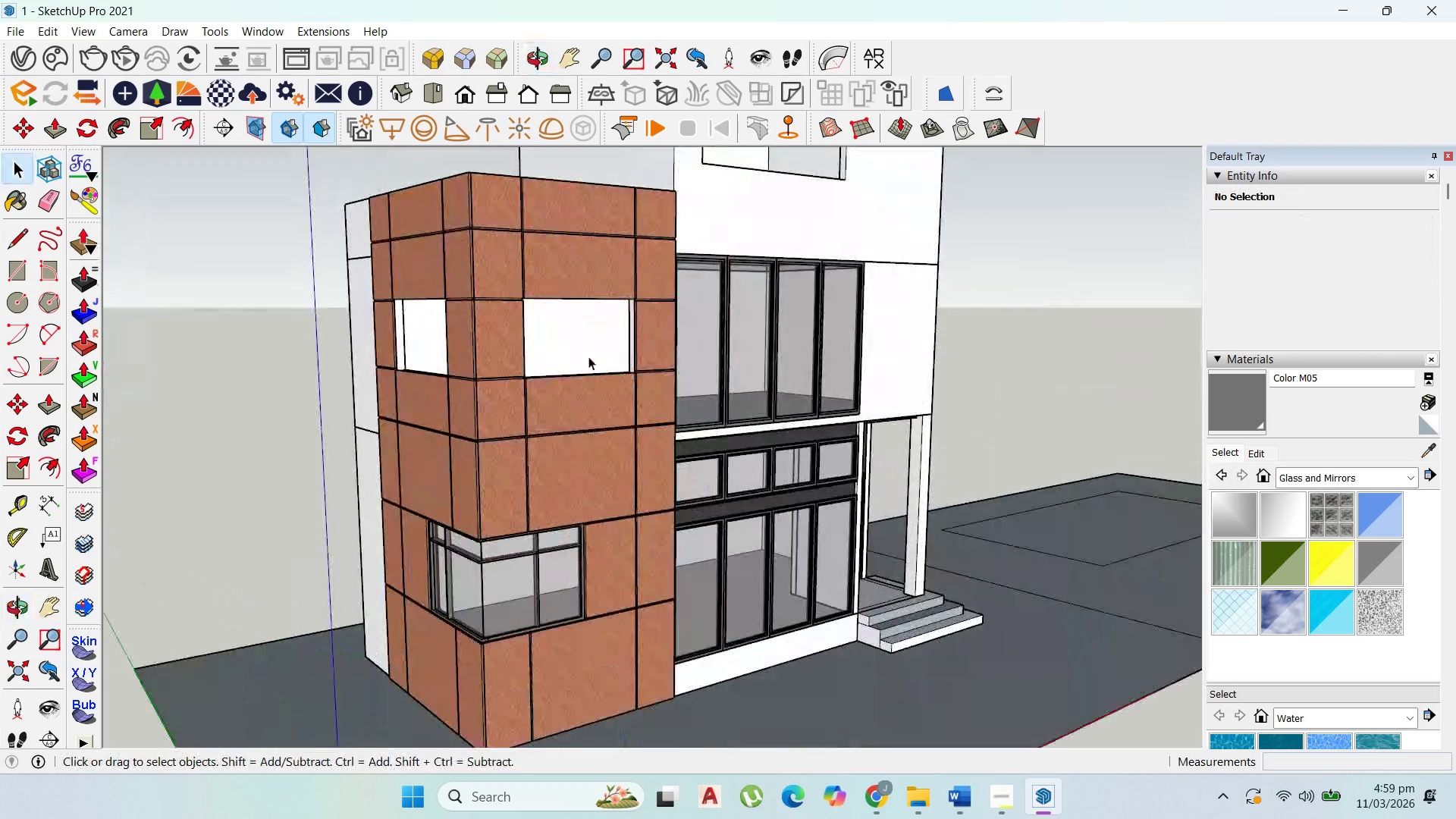 
scroll: coordinate [608, 388], scroll_direction: up, amount: 4.0
 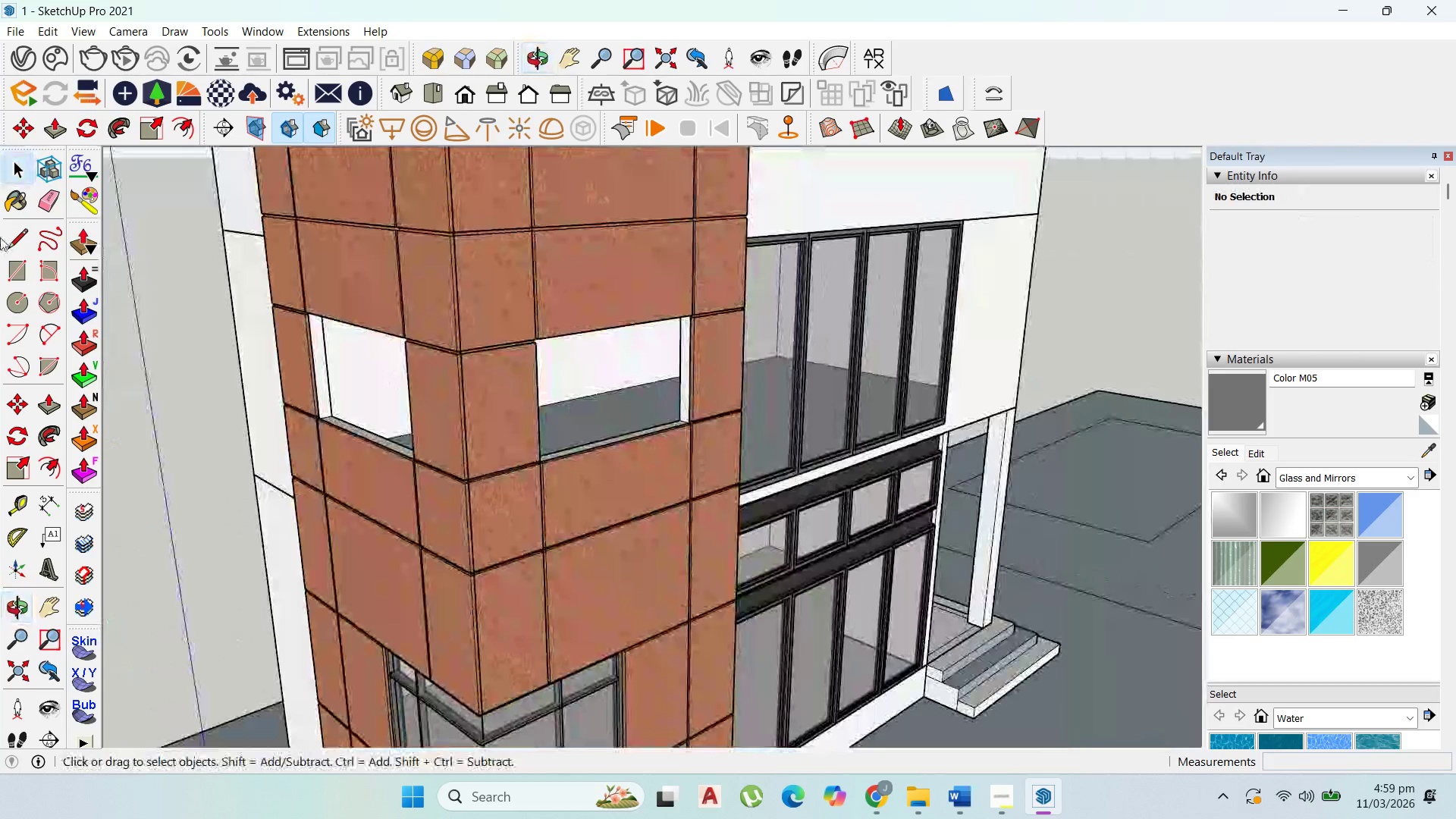 
left_click_drag(start_coordinate=[16, 259], to_coordinate=[21, 260])
 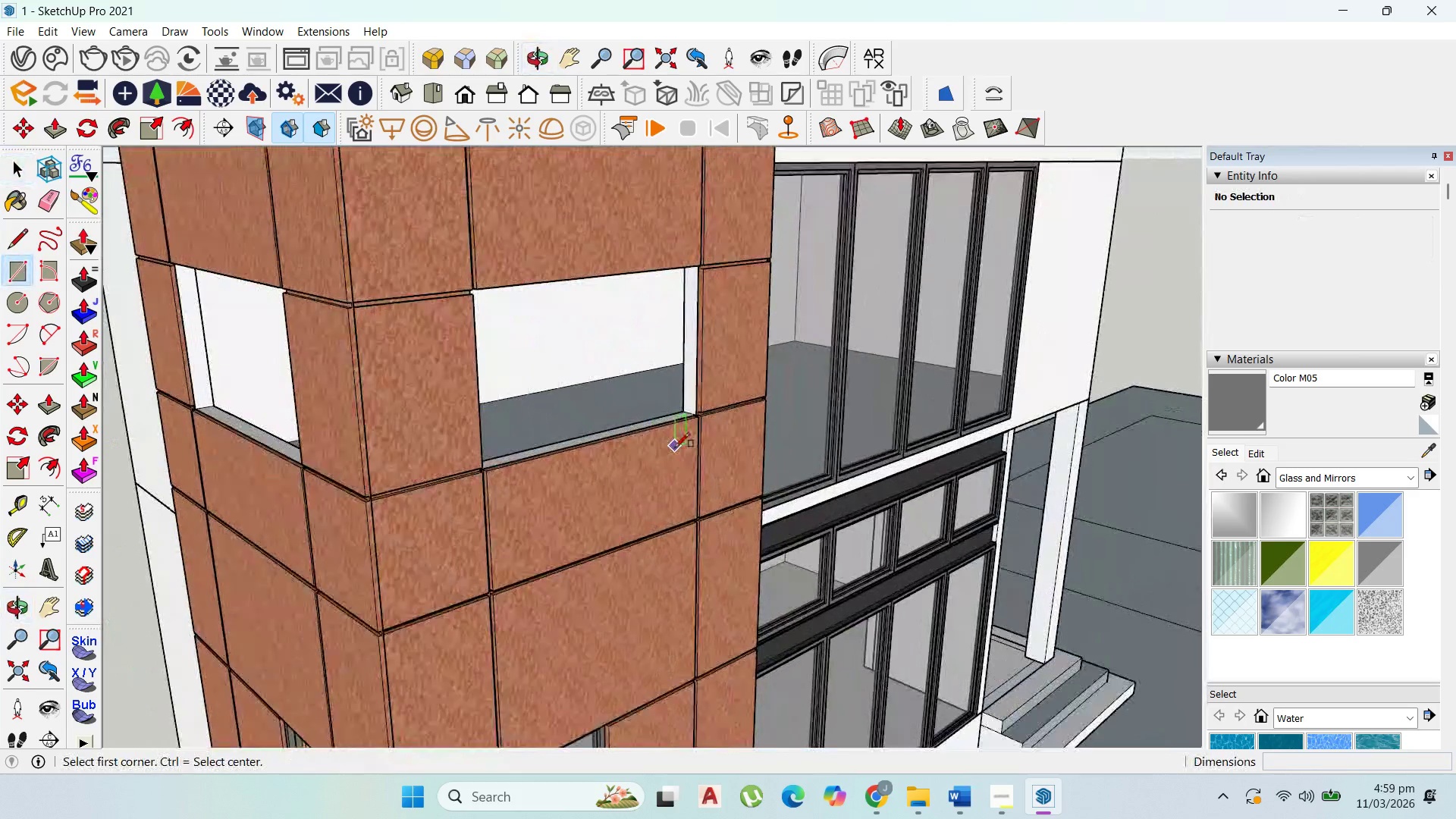 
scroll: coordinate [696, 400], scroll_direction: up, amount: 12.0
 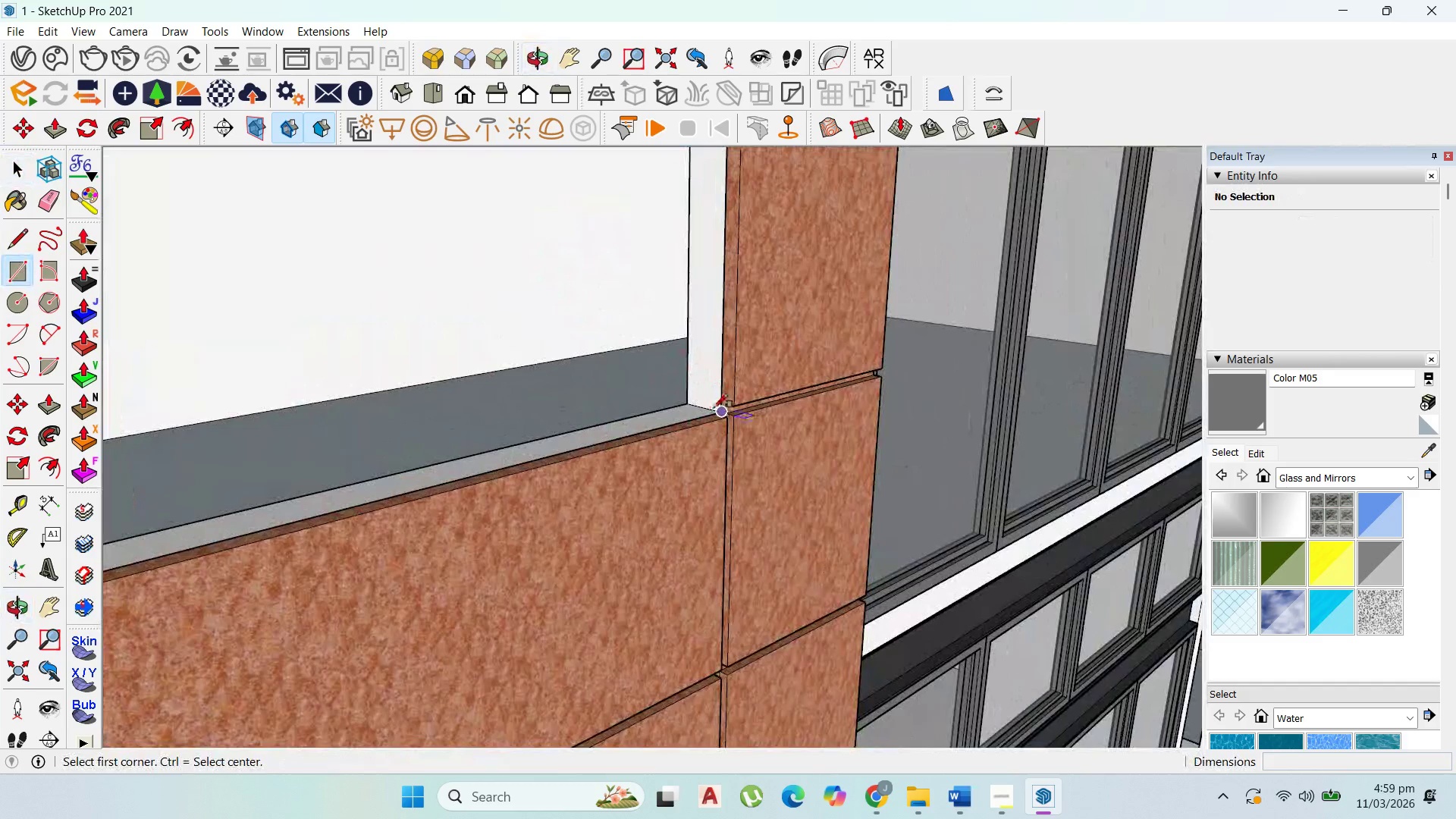 
left_click([714, 408])
 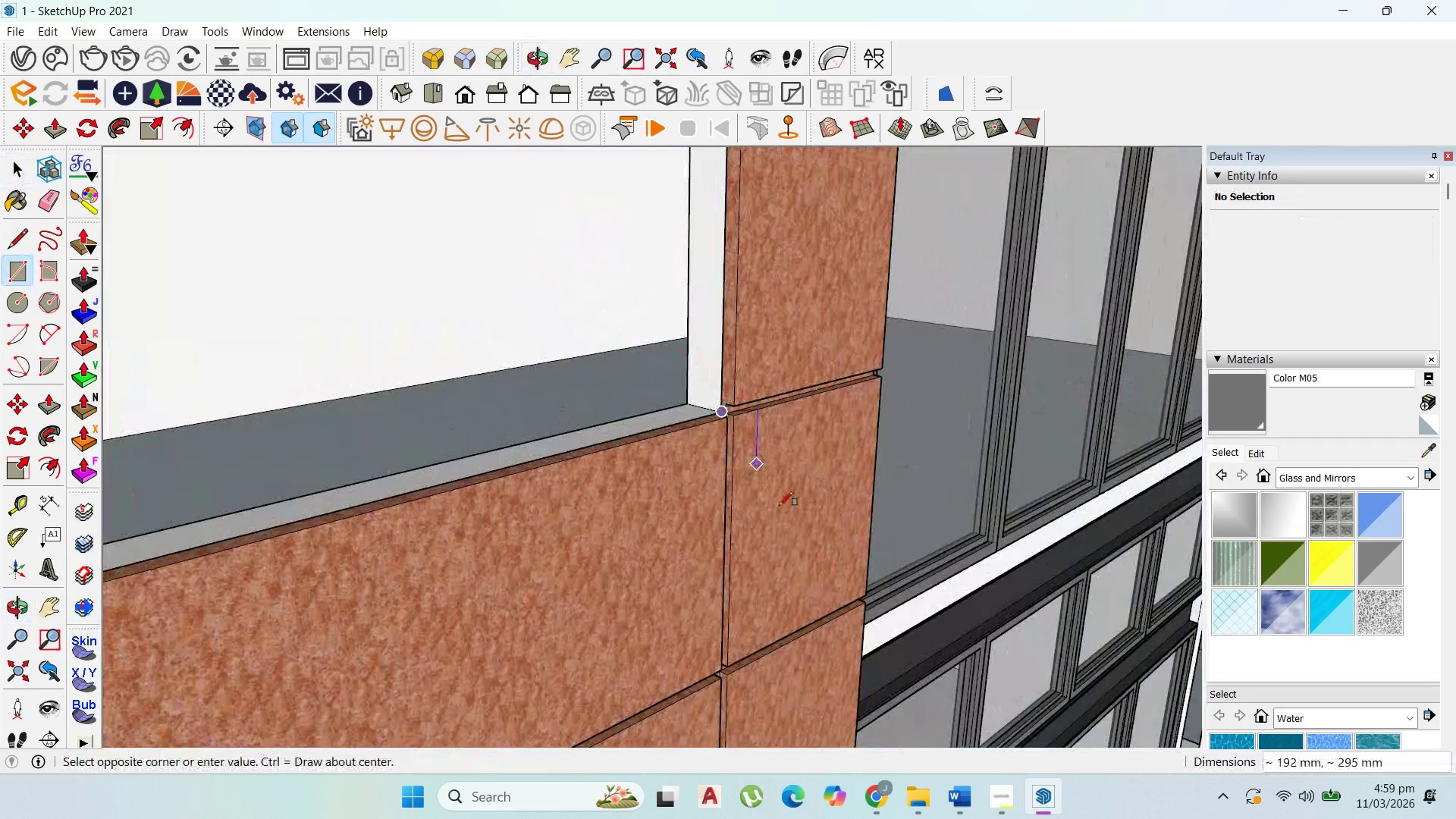 
scroll: coordinate [837, 592], scroll_direction: down, amount: 9.0
 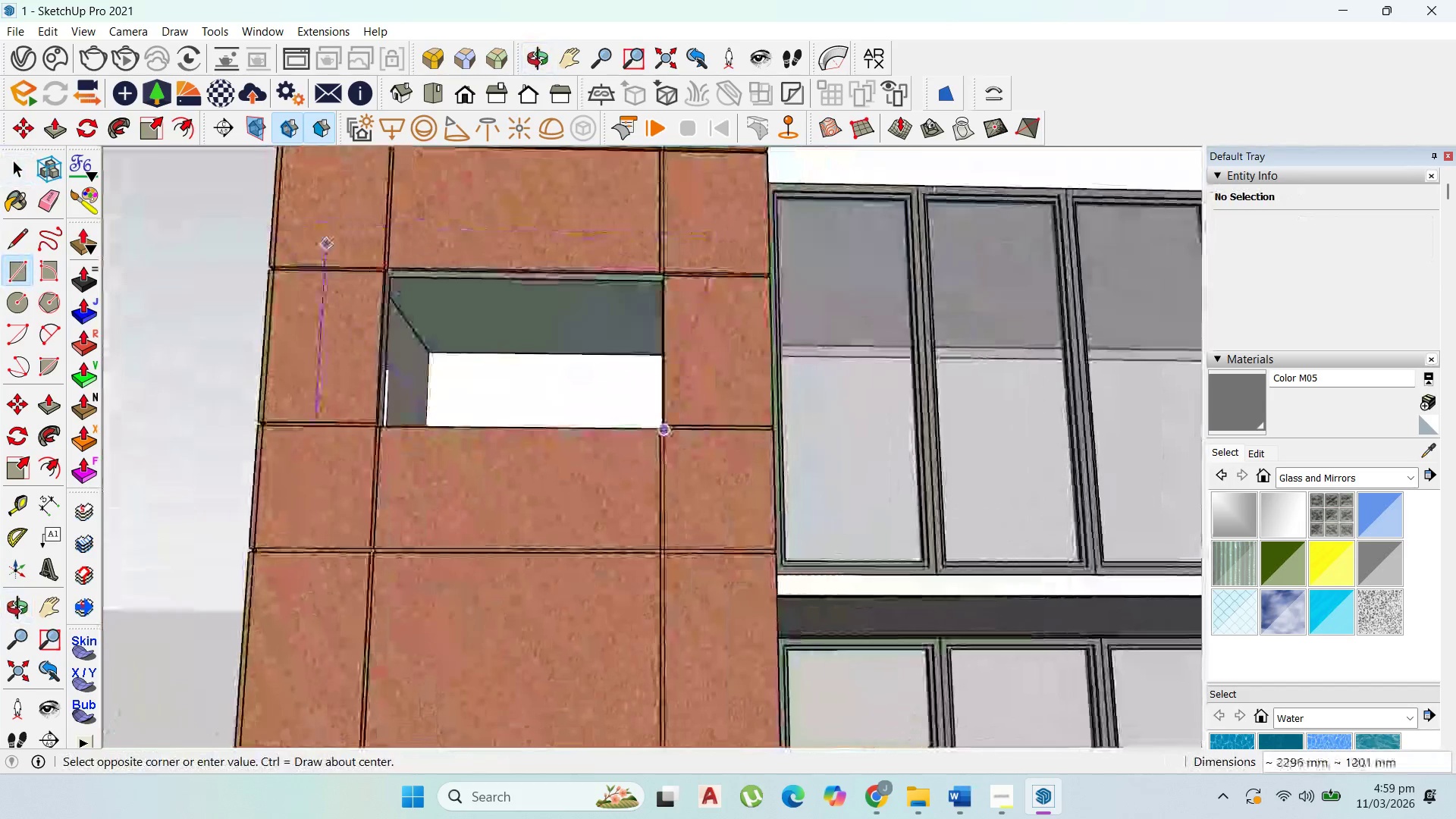 
scroll: coordinate [388, 270], scroll_direction: up, amount: 15.0
 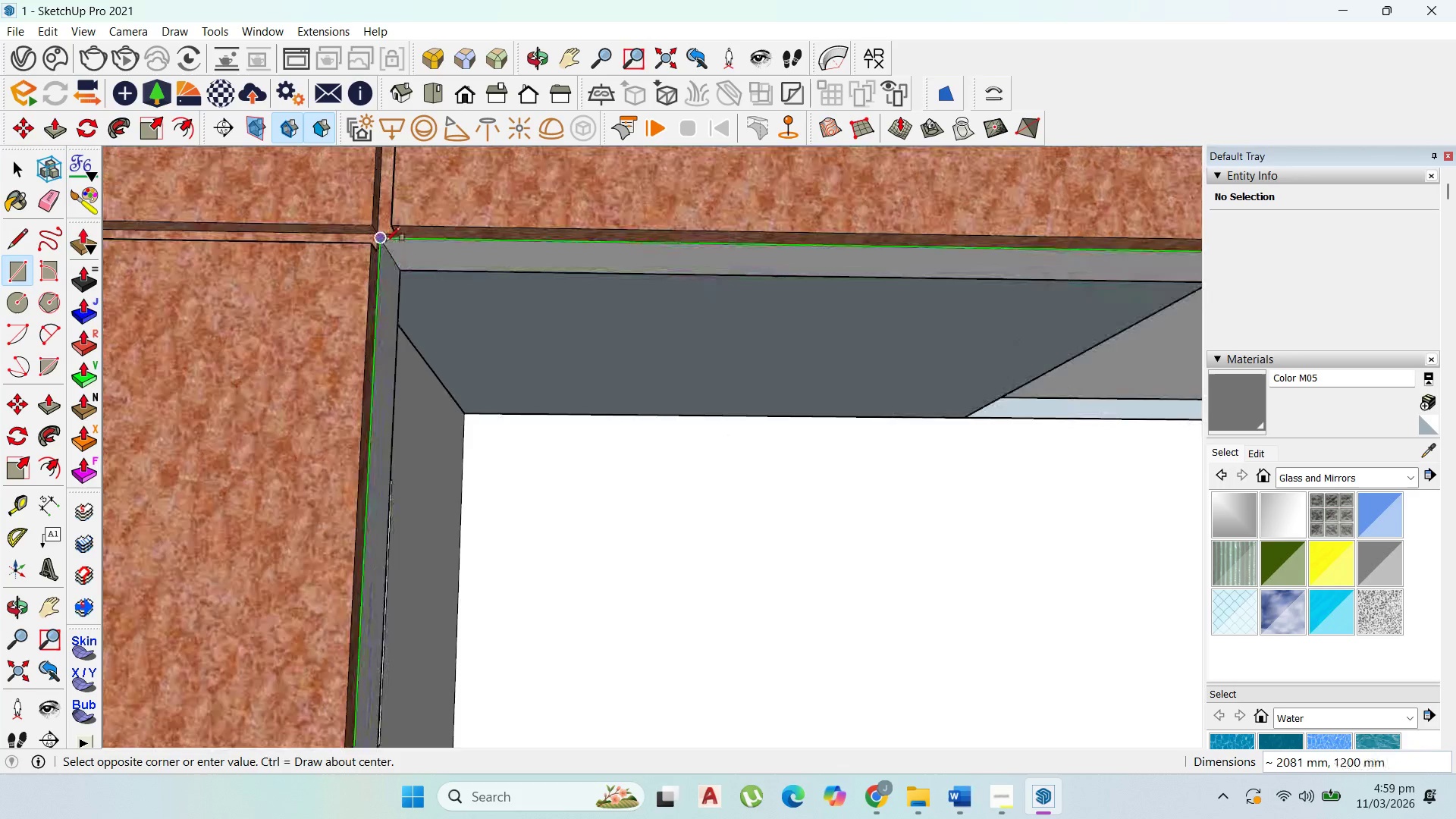 
left_click([386, 241])
 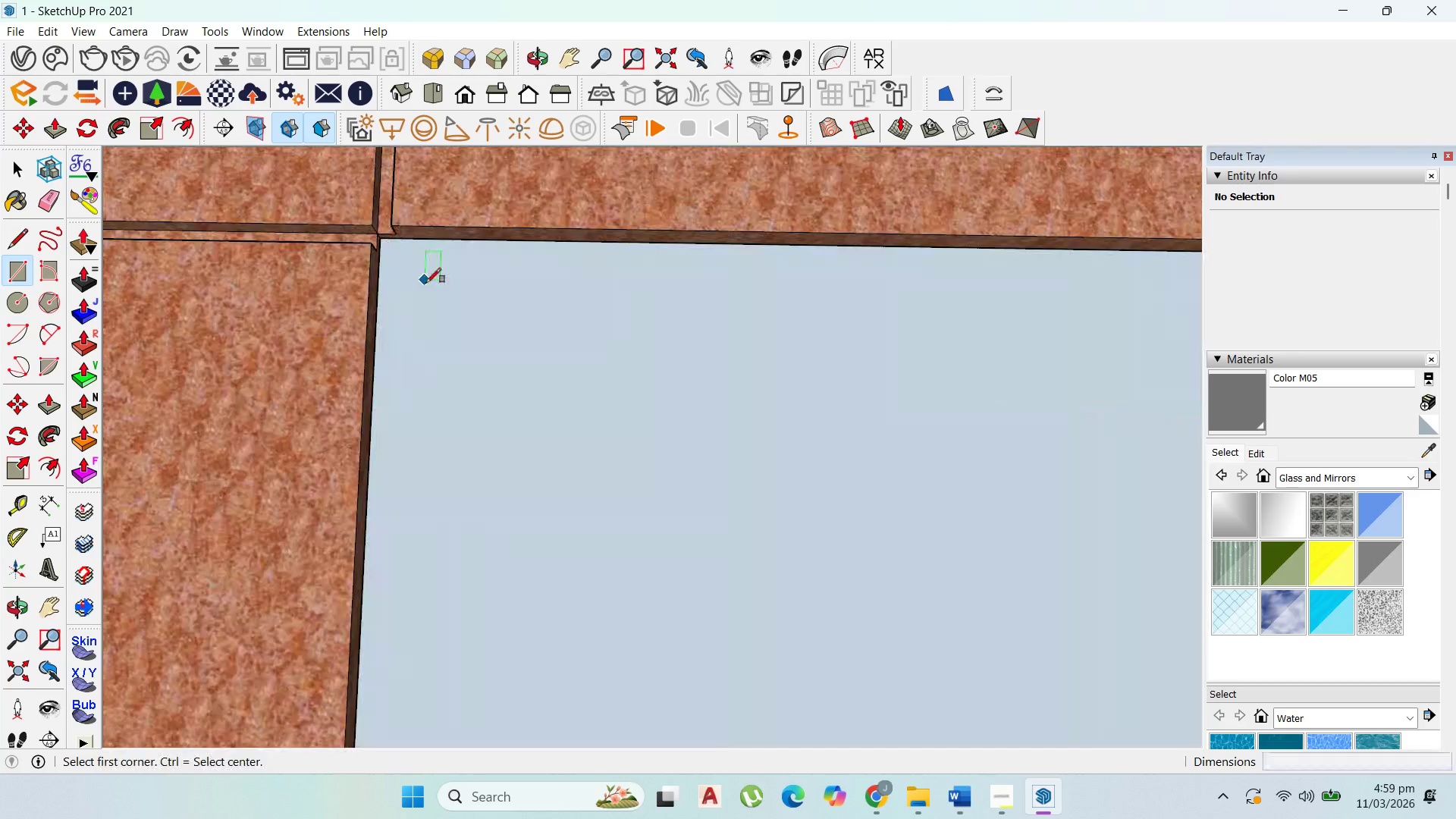 
scroll: coordinate [544, 439], scroll_direction: down, amount: 14.0
 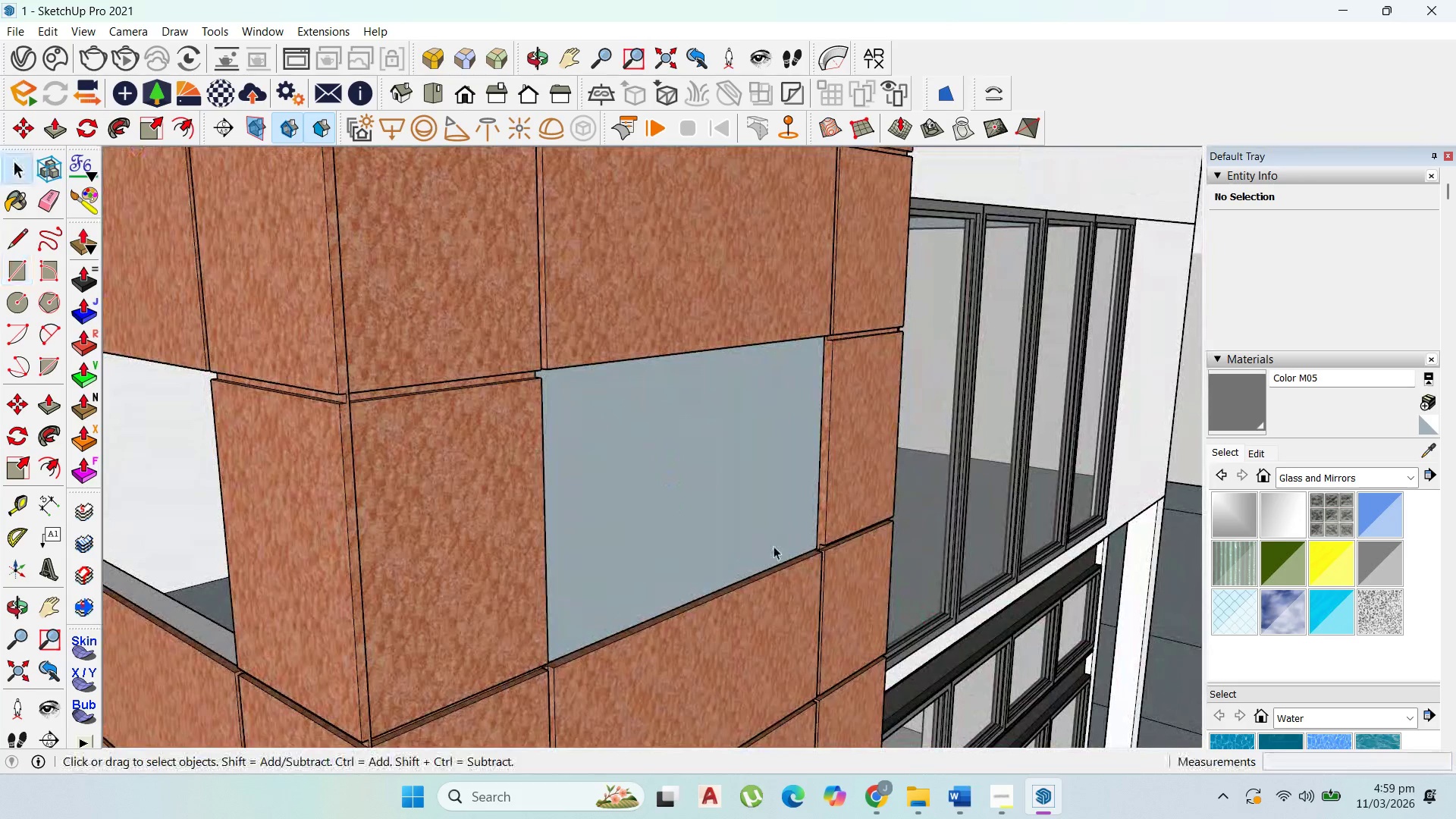 
double_click([770, 526])
 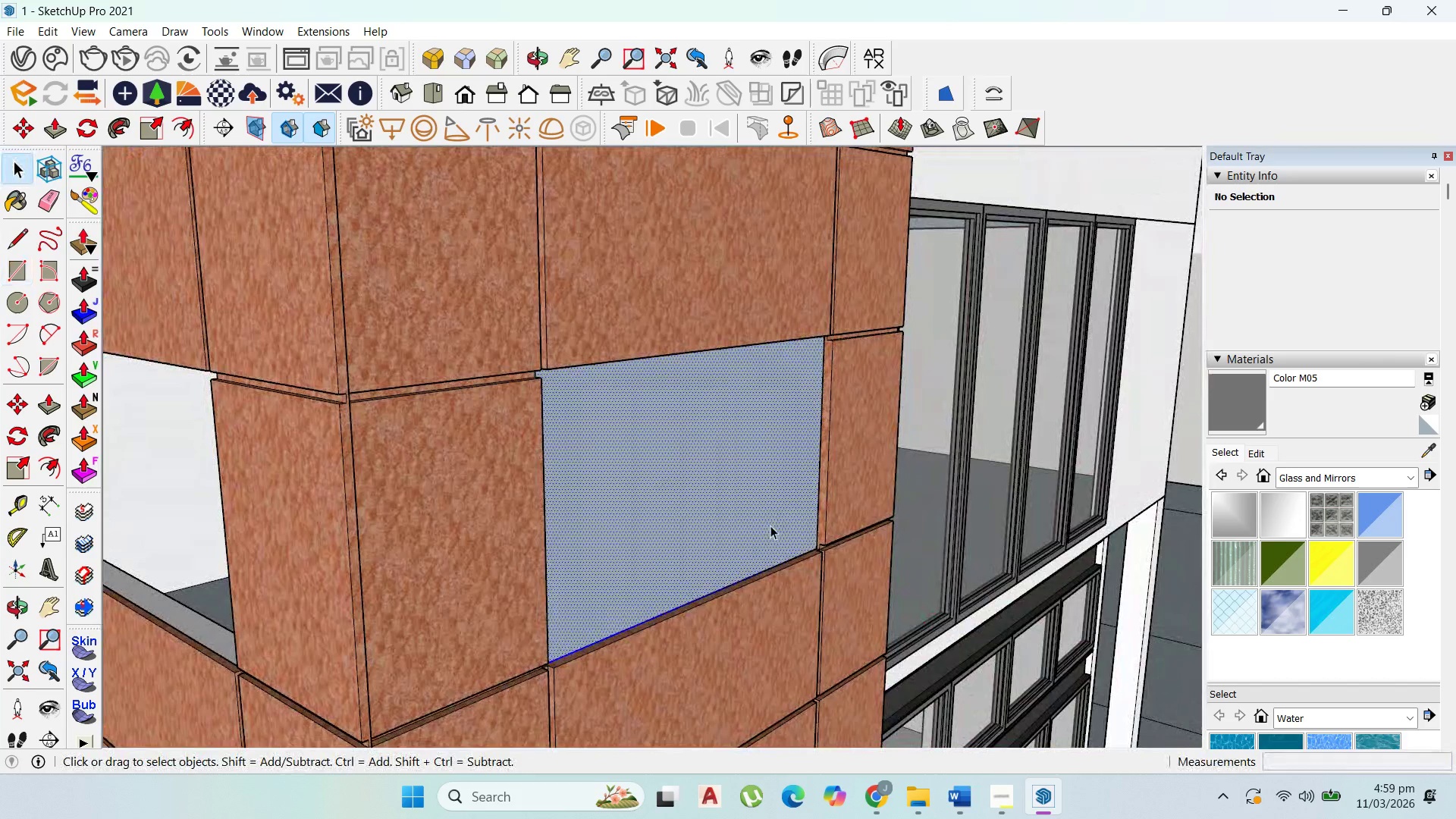 
triple_click([770, 526])
 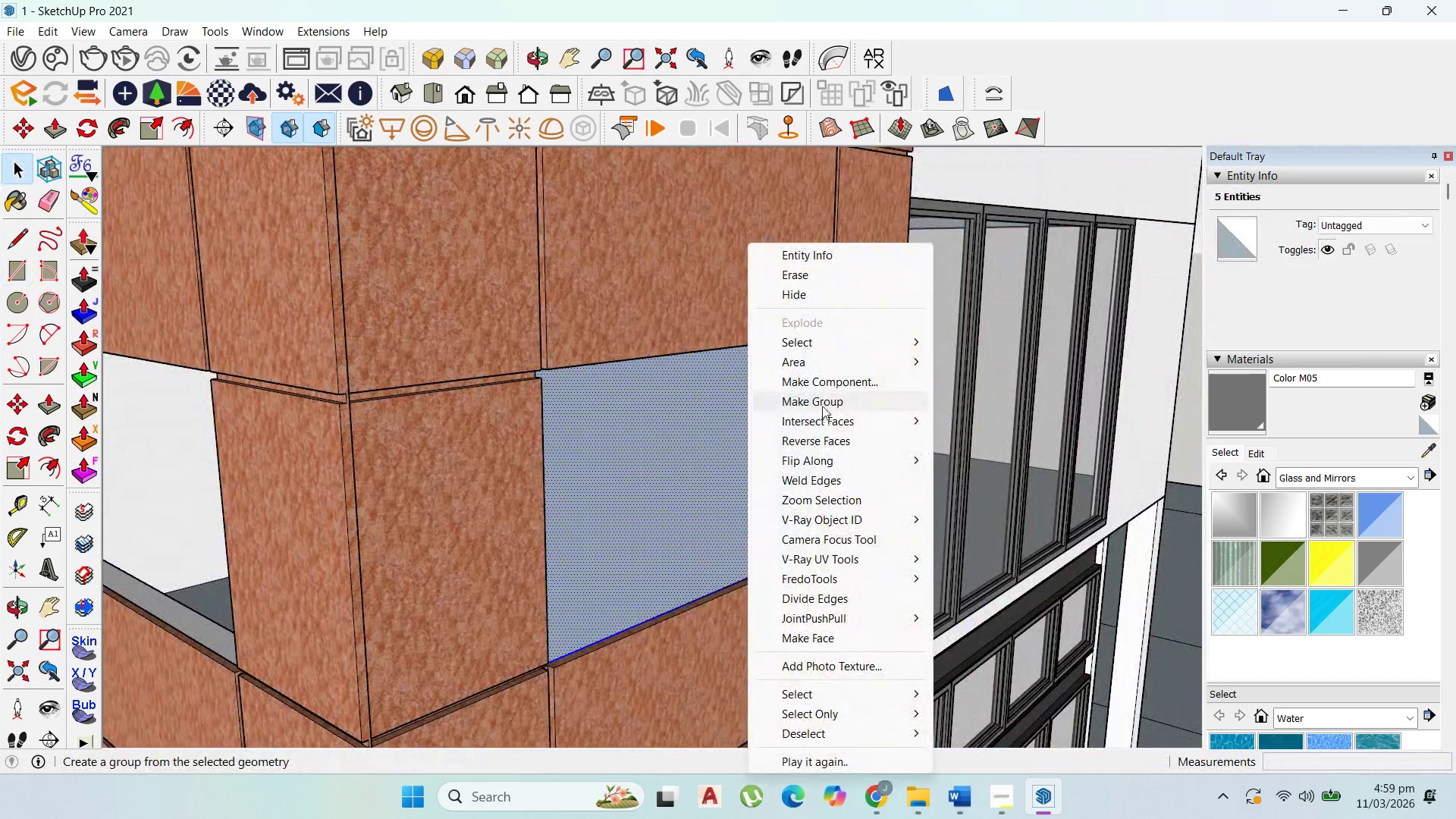 
double_click([754, 450])
 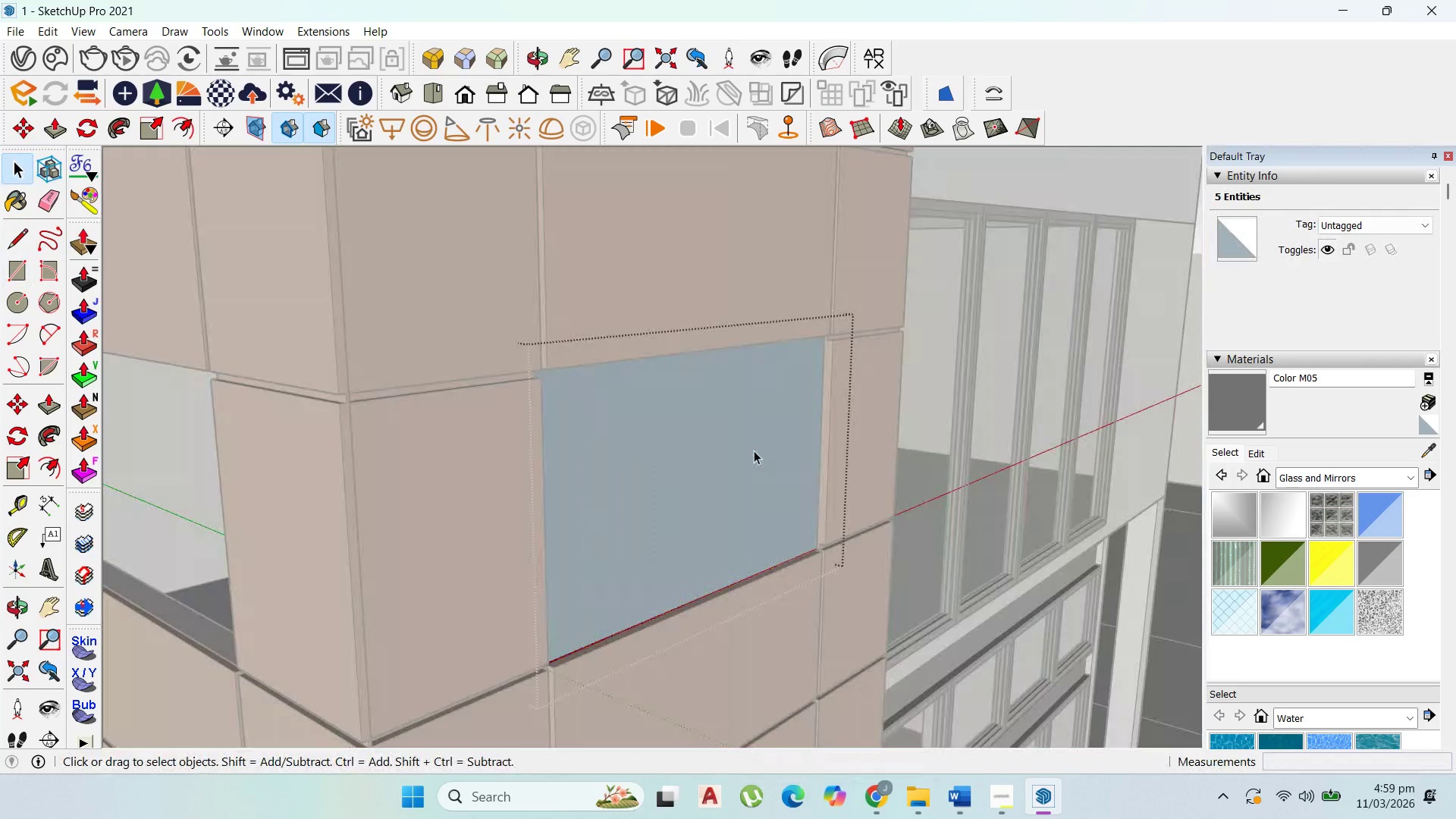 
triple_click([754, 450])
 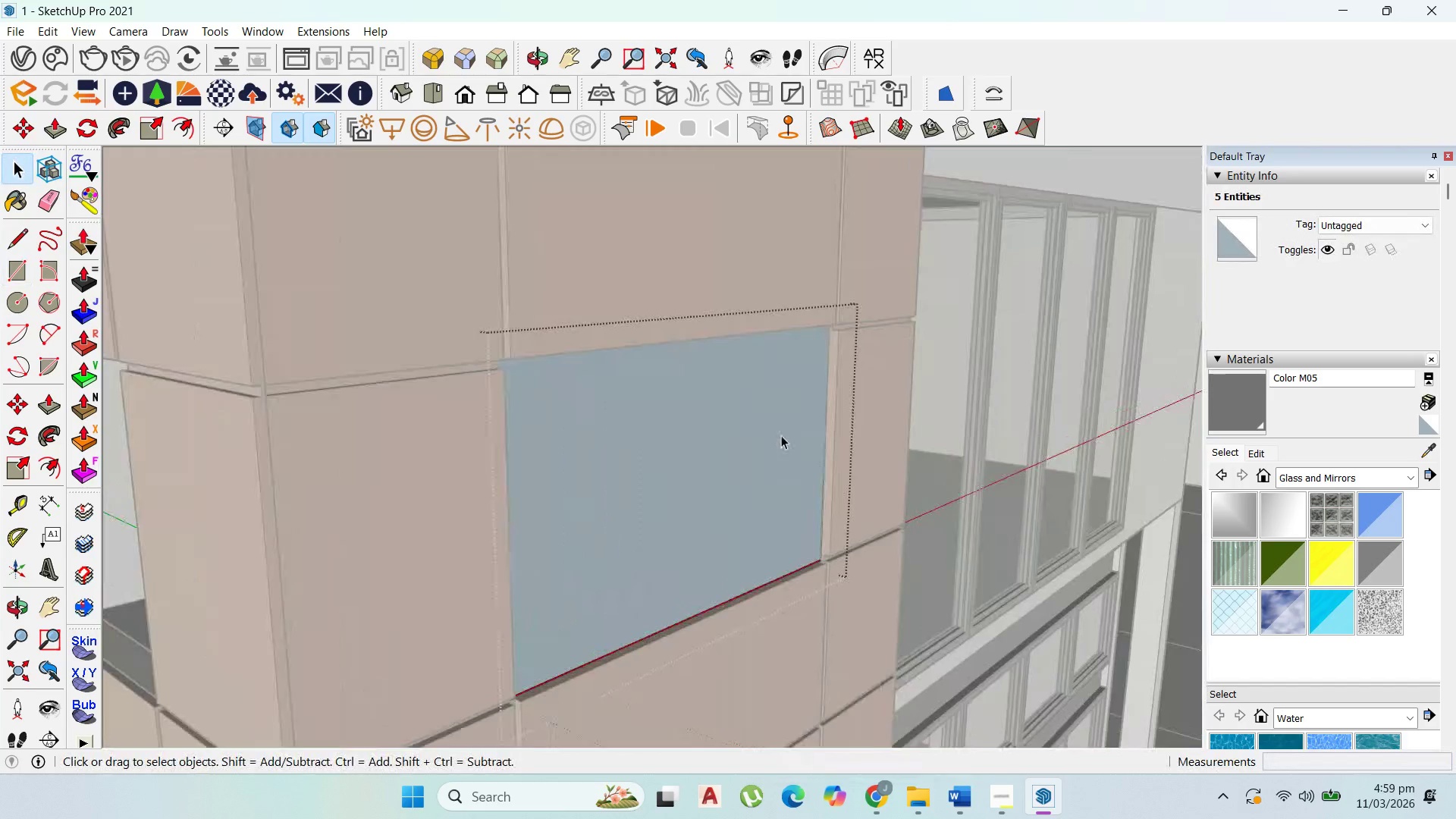 
scroll: coordinate [786, 435], scroll_direction: up, amount: 3.0
 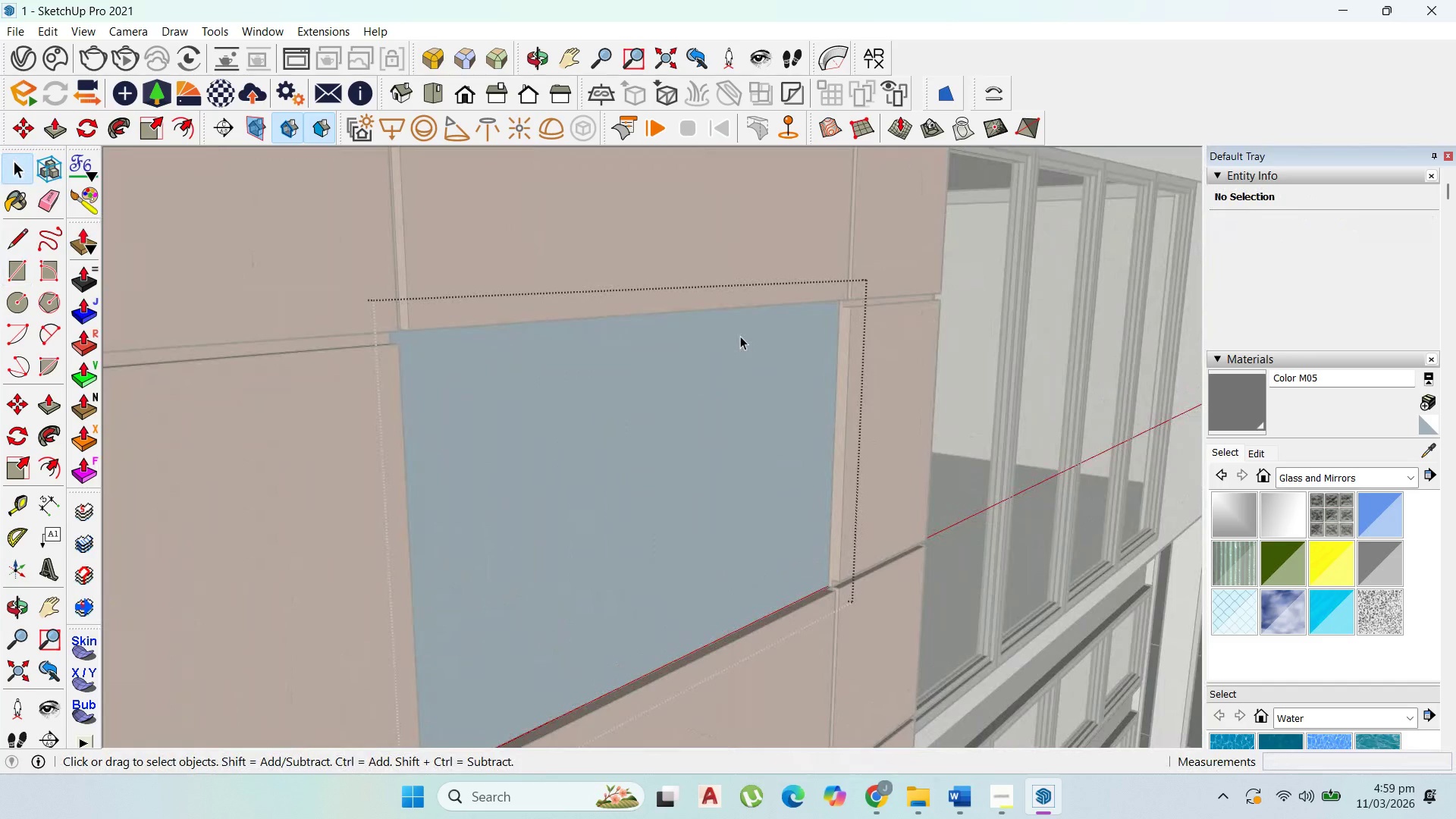 
wait(5.48)
 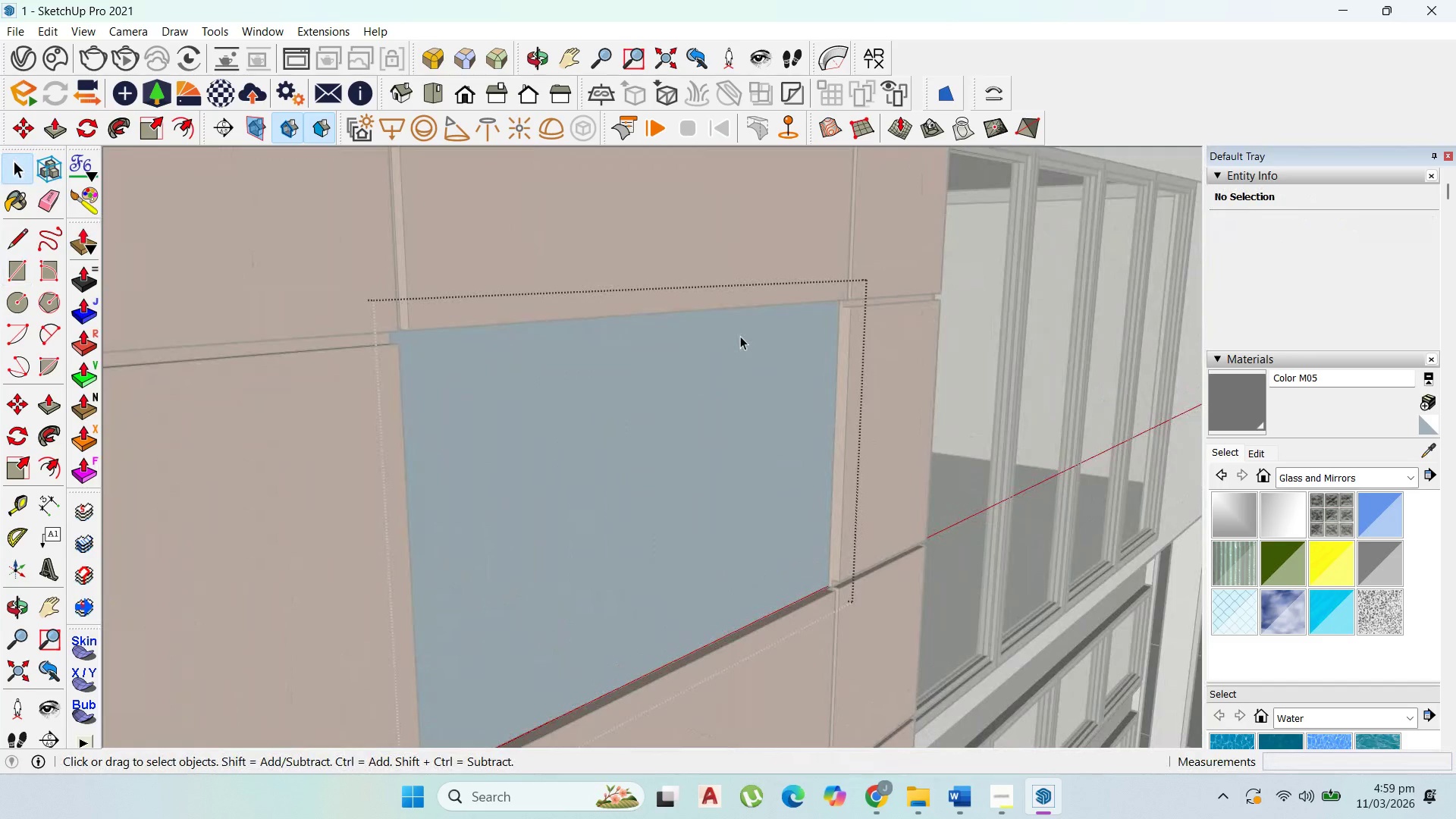 
left_click([187, 117])
 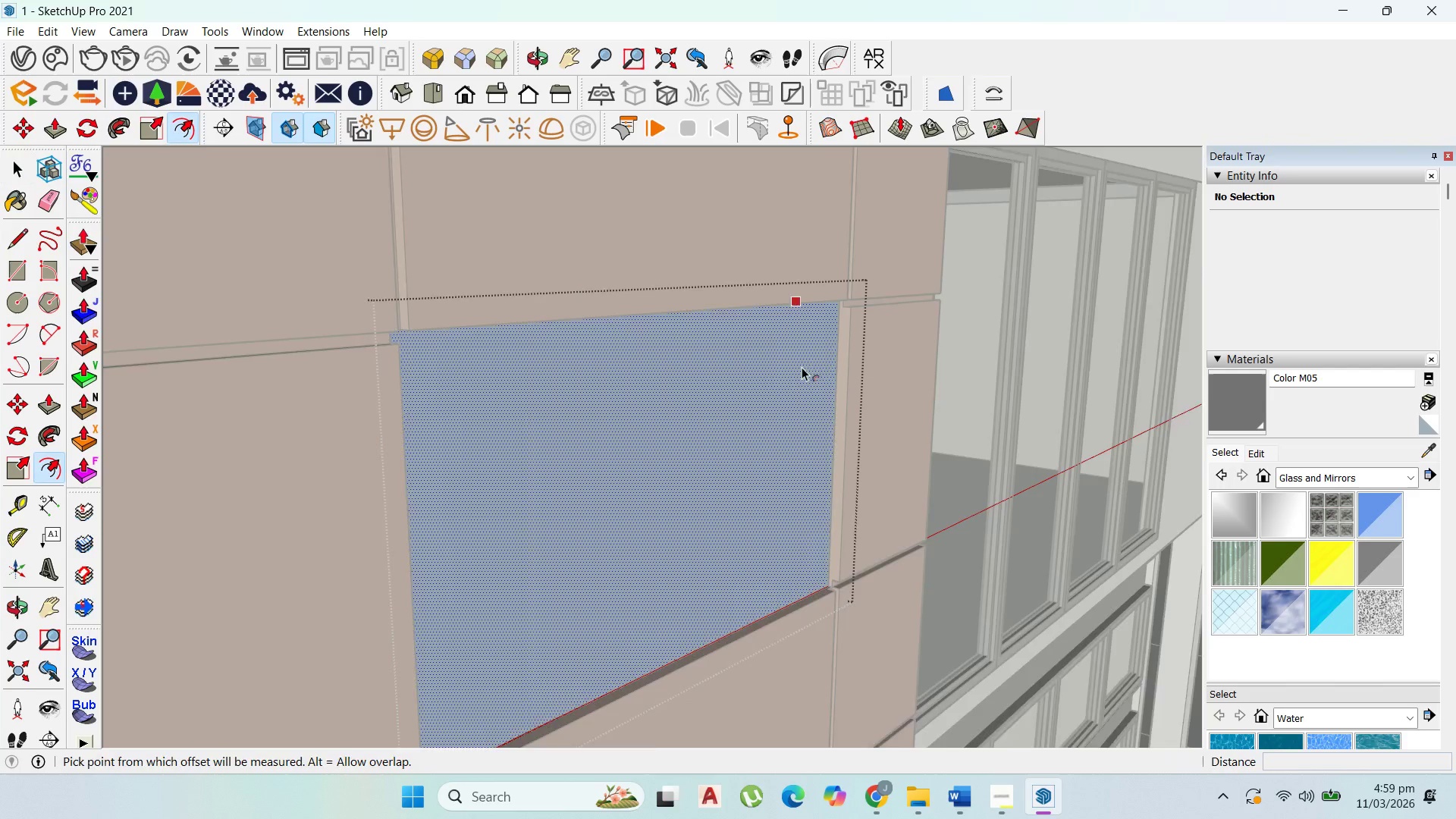 
scroll: coordinate [813, 357], scroll_direction: up, amount: 3.0
 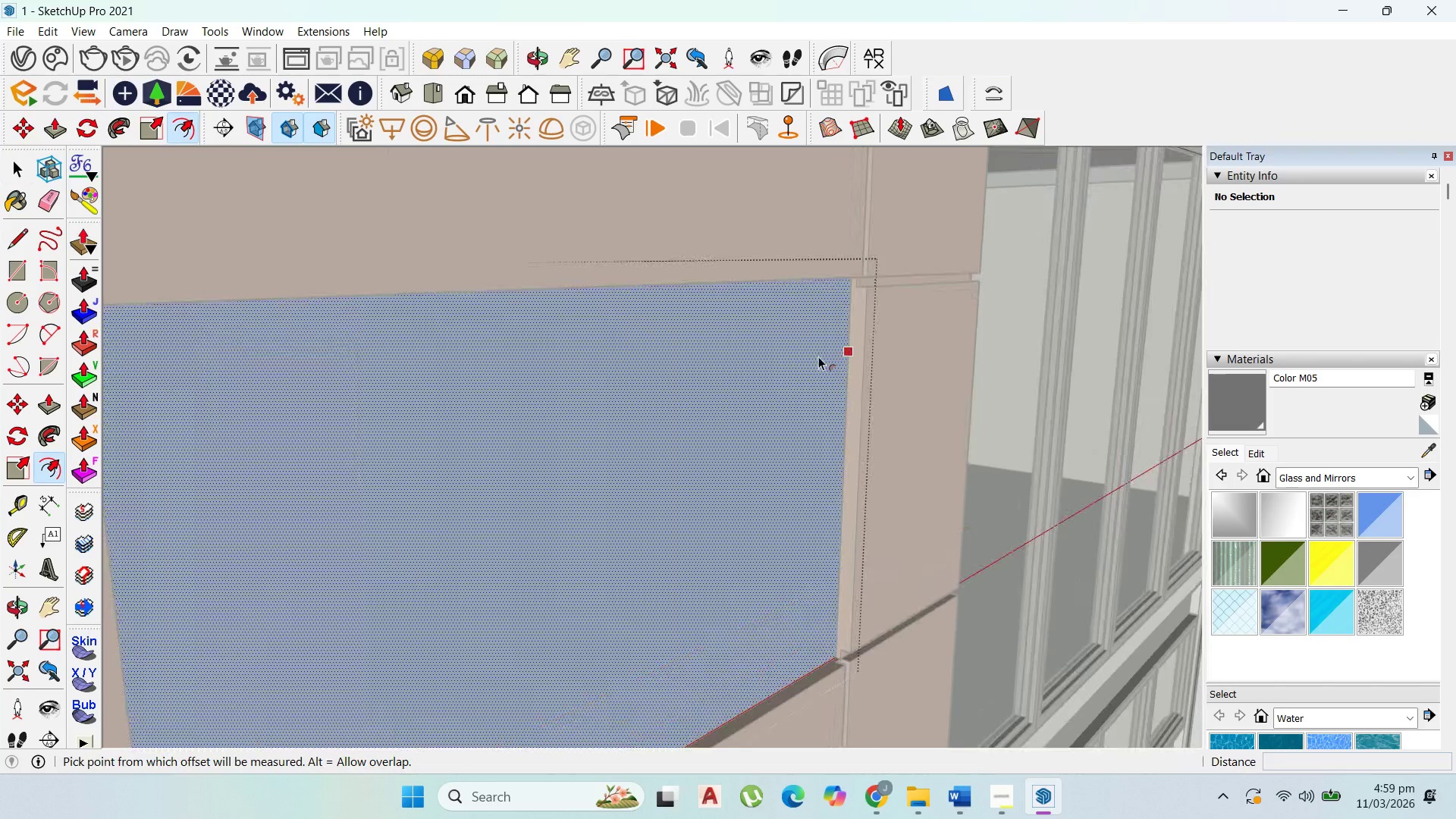 
left_click_drag(start_coordinate=[818, 356], to_coordinate=[806, 360])
 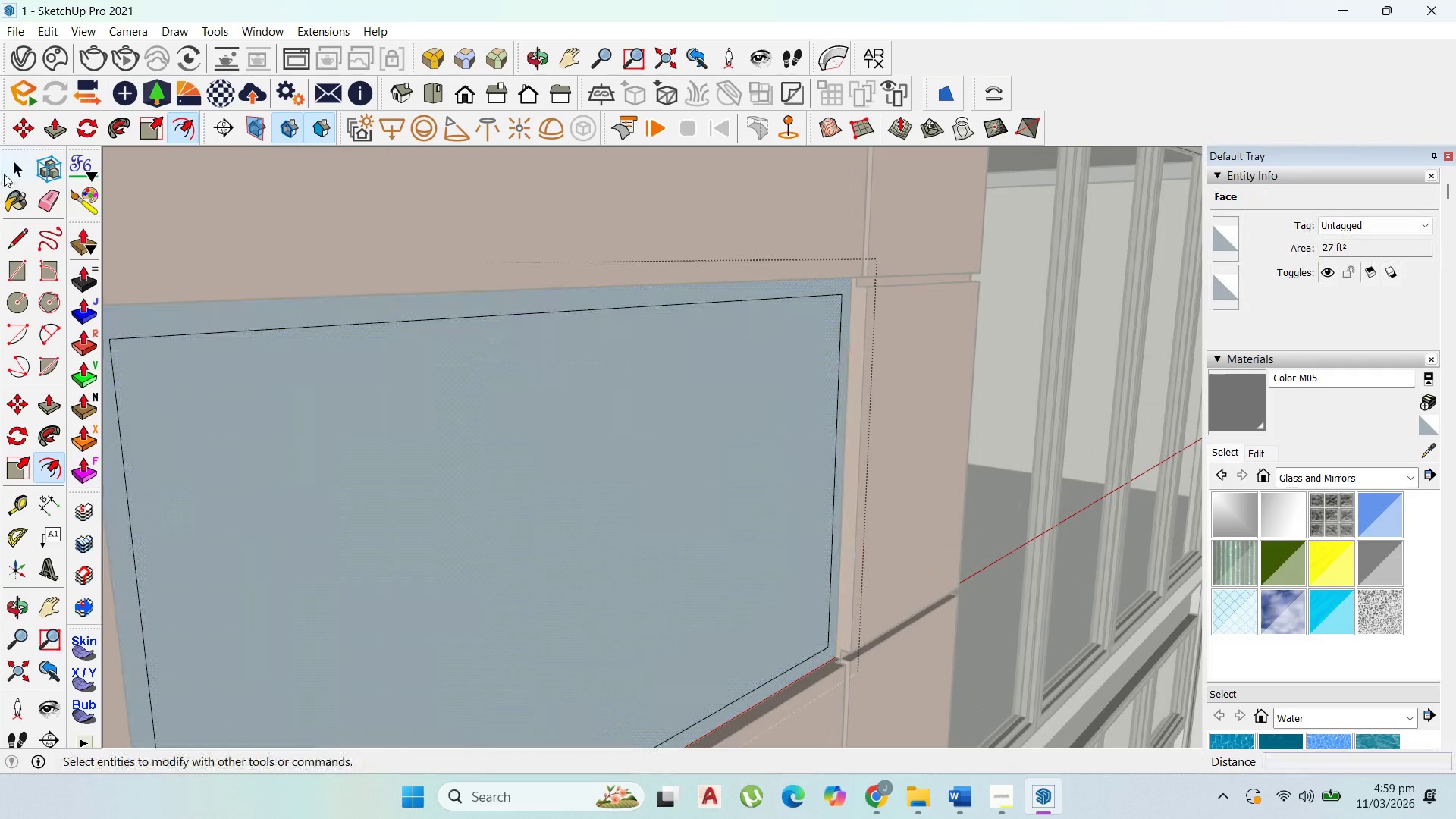 
type(50)
 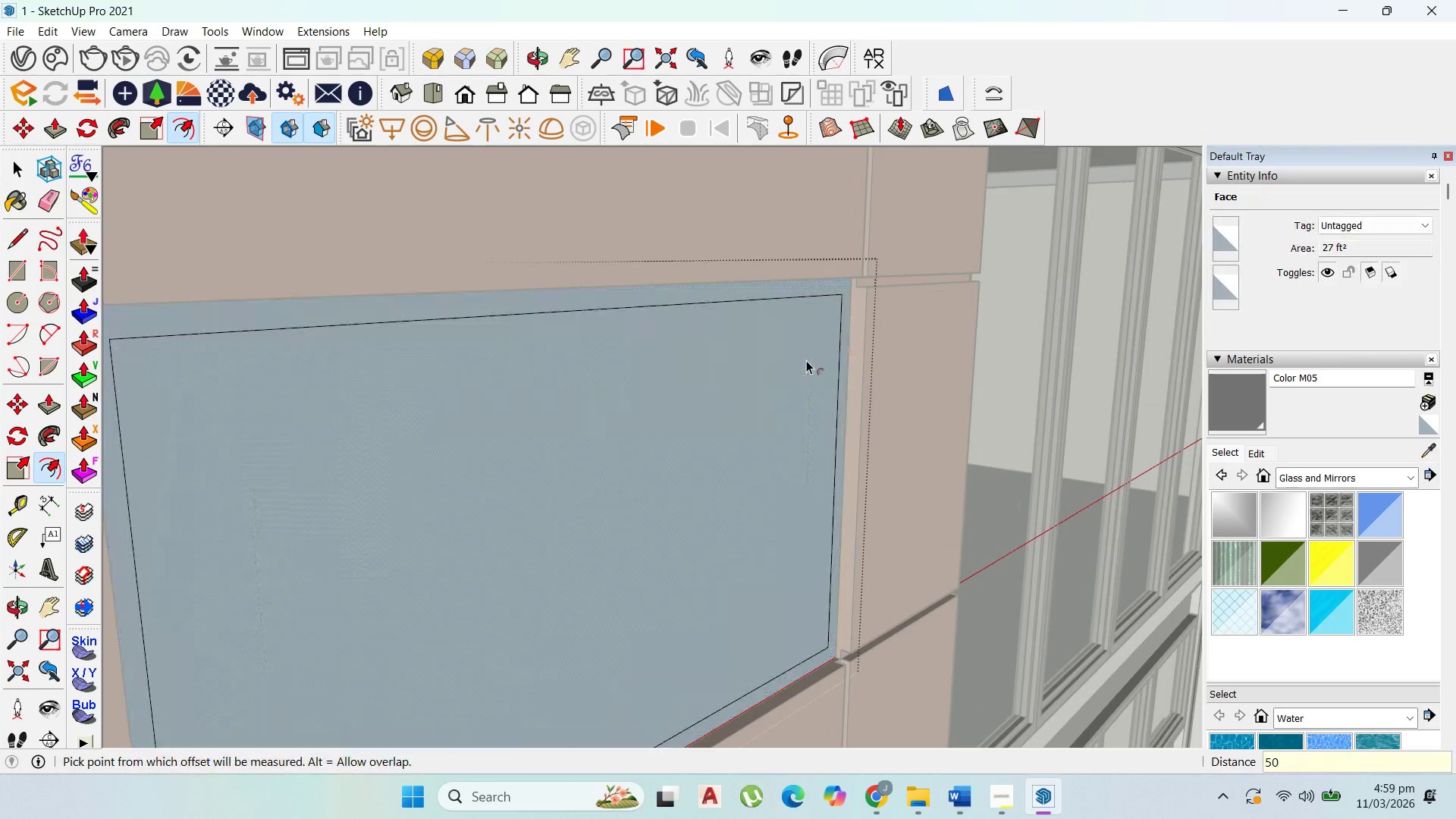 
key(Enter)
 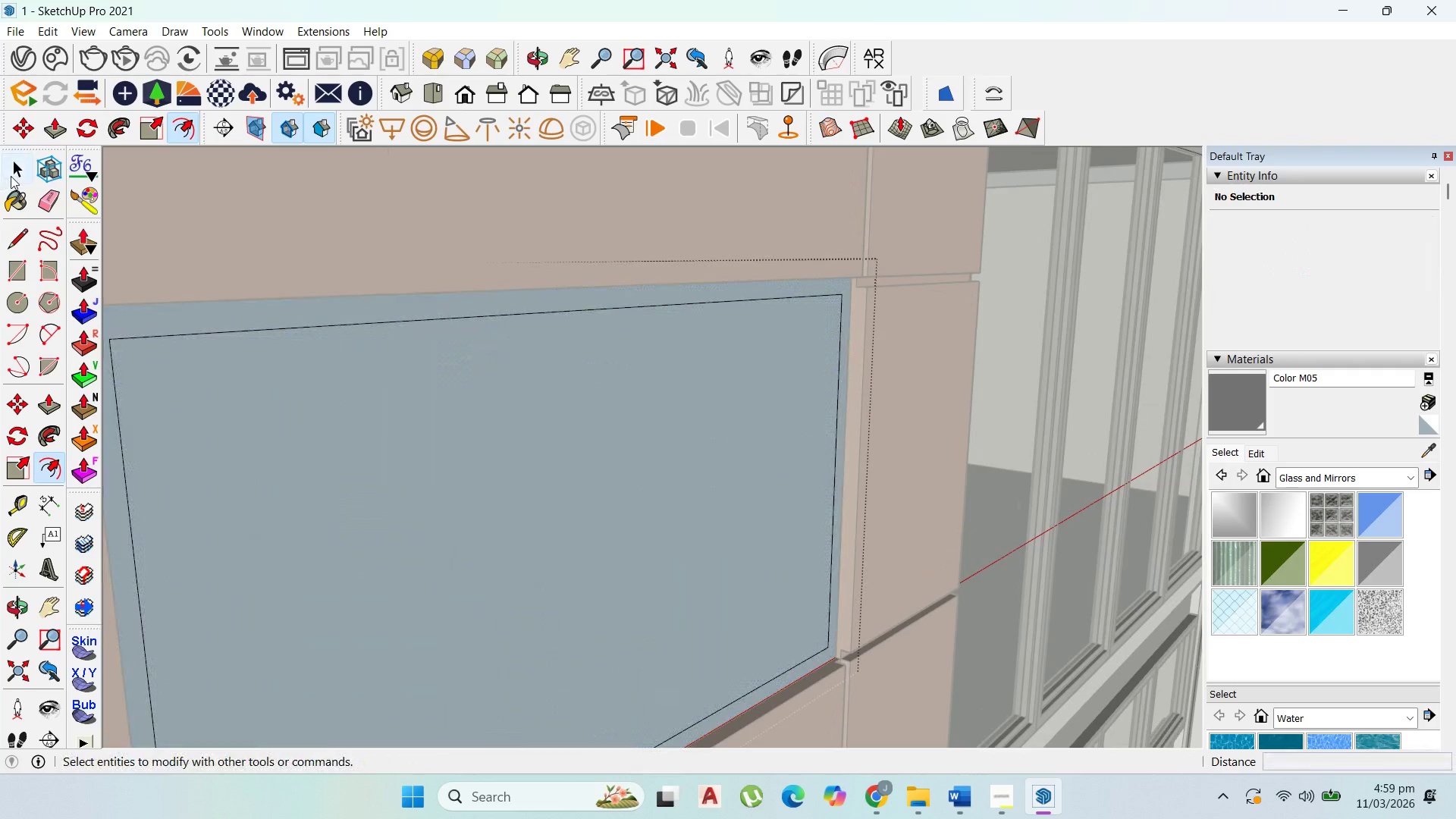 
left_click_drag(start_coordinate=[14, 174], to_coordinate=[34, 171])
 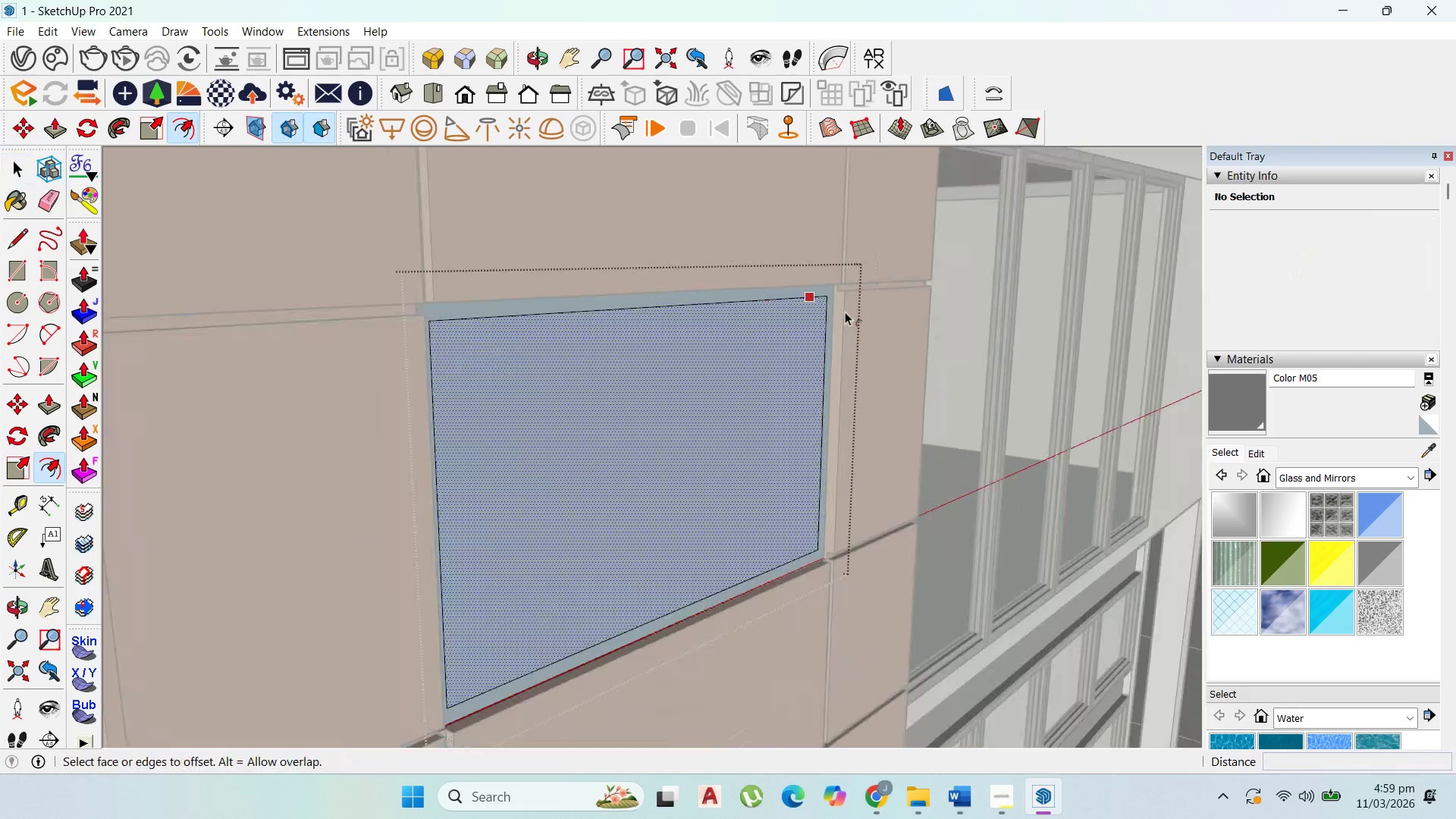 
left_click([748, 410])
 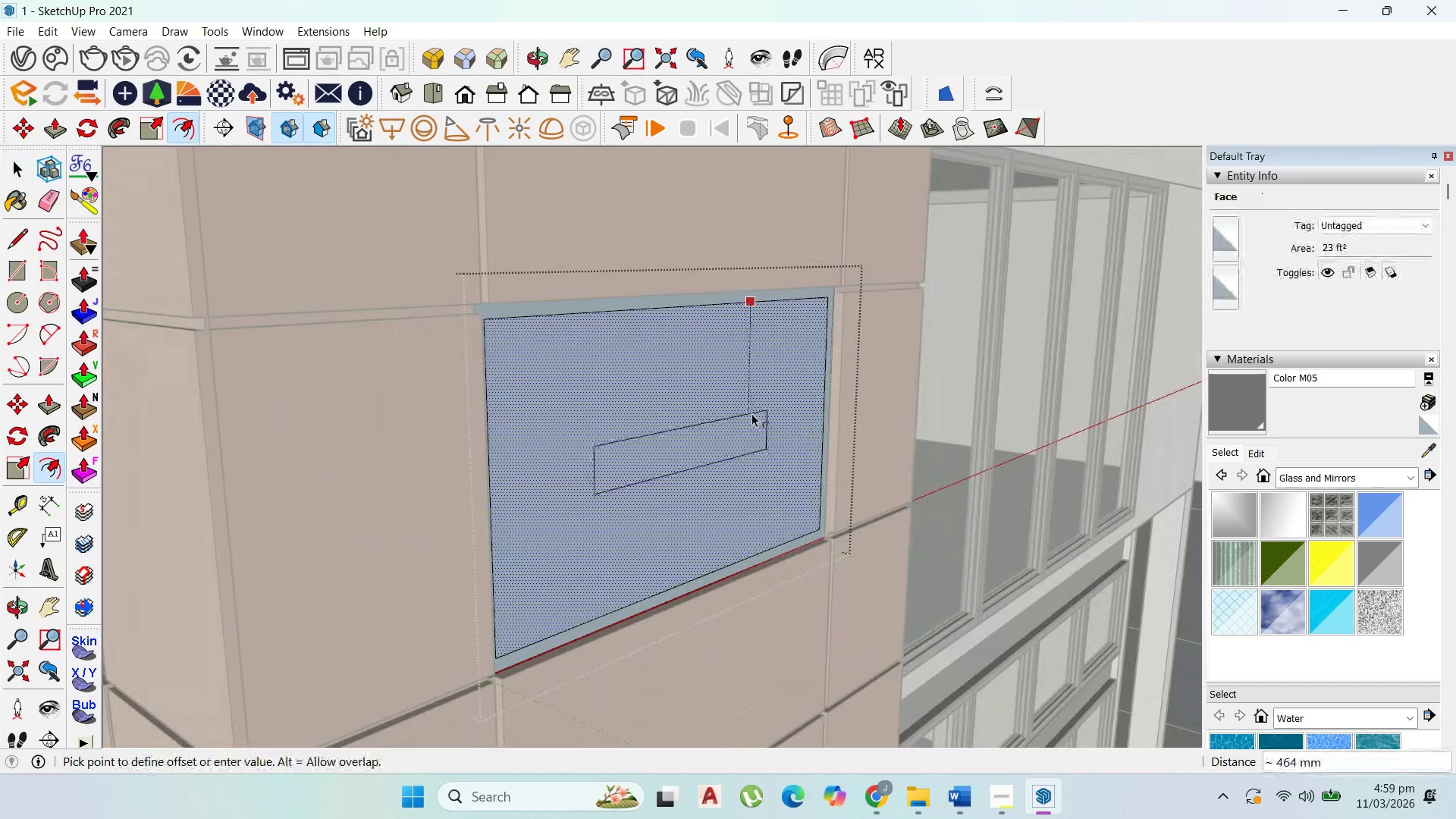 
scroll: coordinate [838, 308], scroll_direction: down, amount: 5.0
 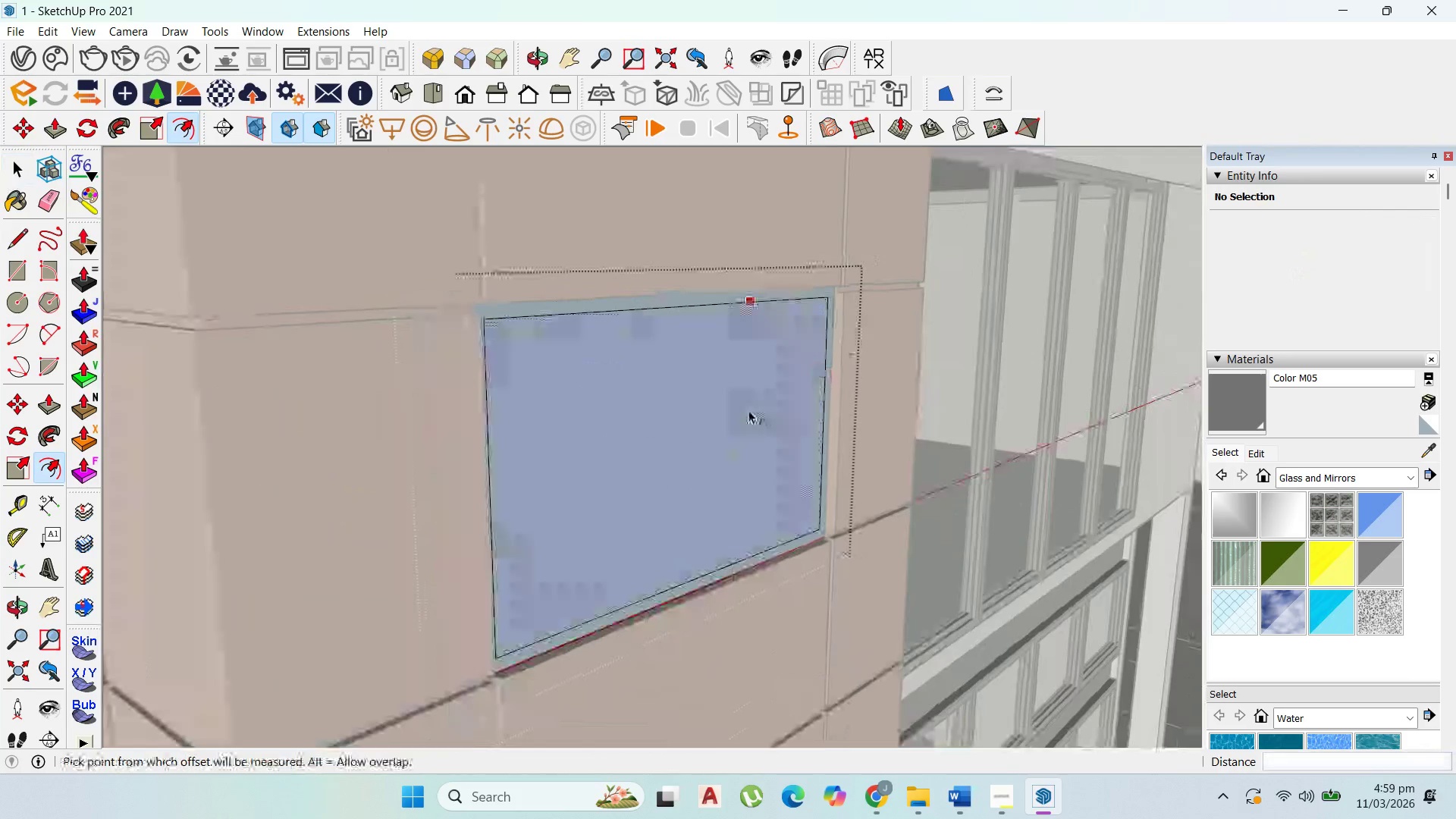 
key(Escape)
 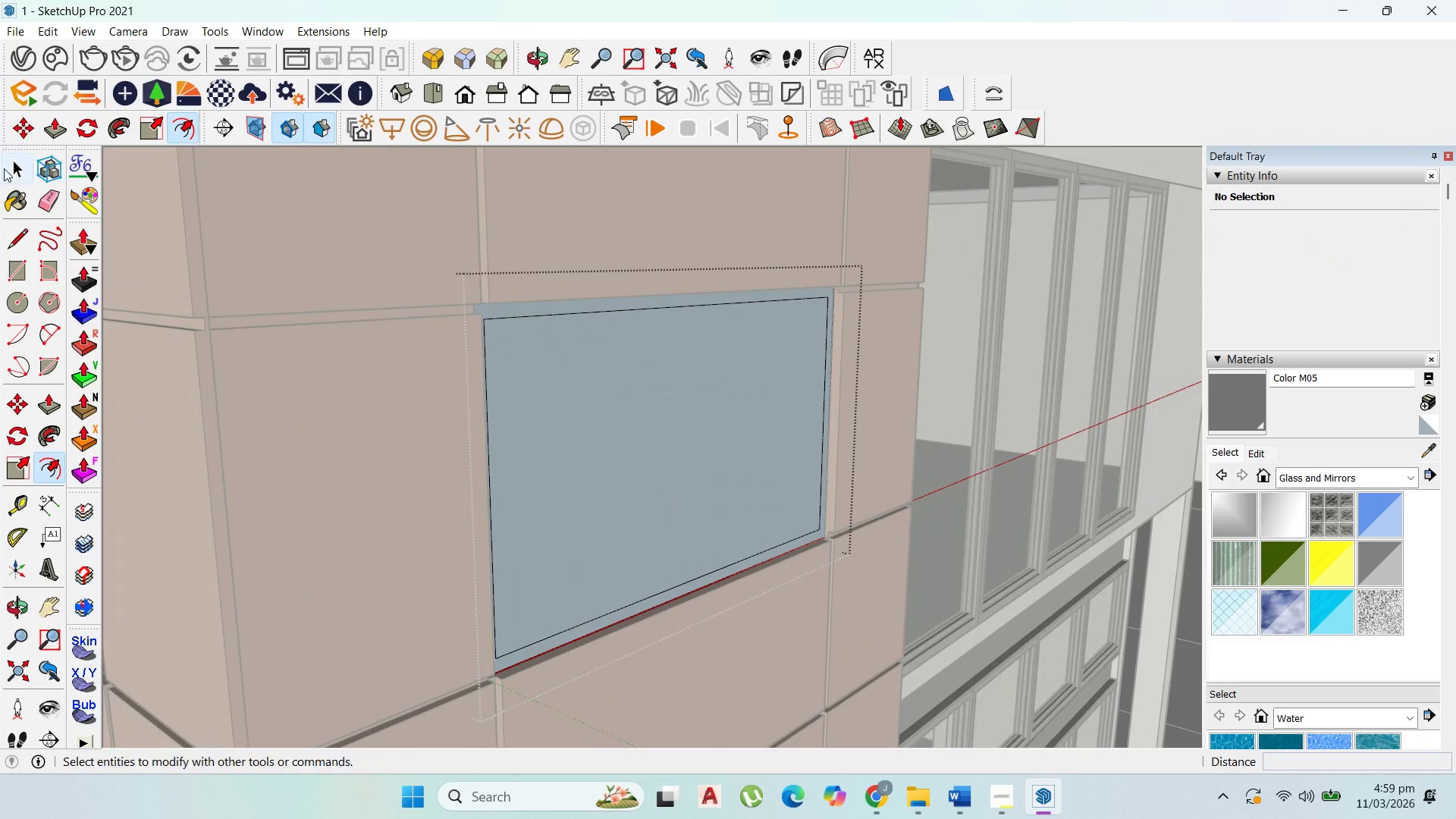 
double_click([681, 406])
 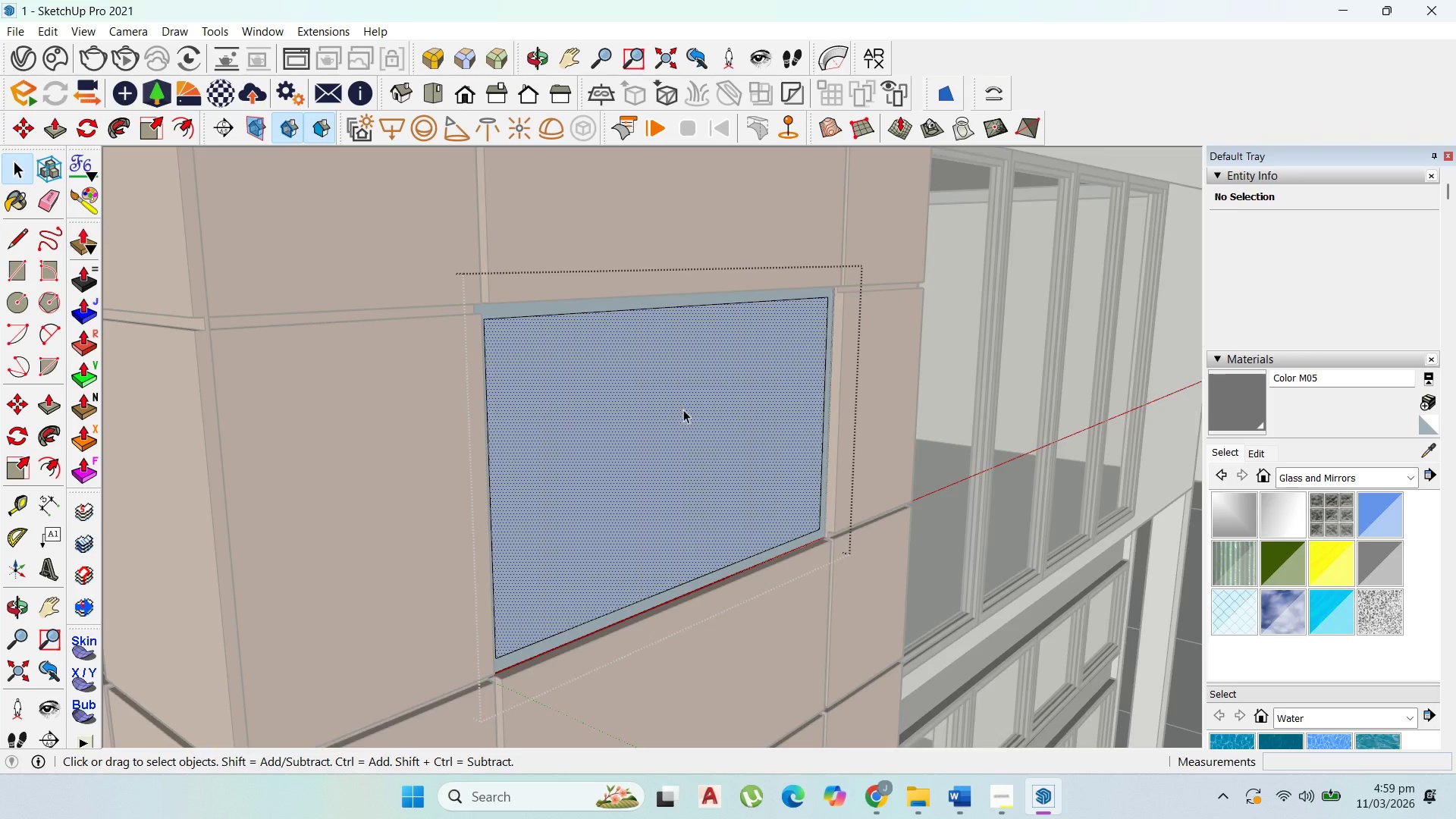 
scroll: coordinate [689, 414], scroll_direction: up, amount: 1.0
 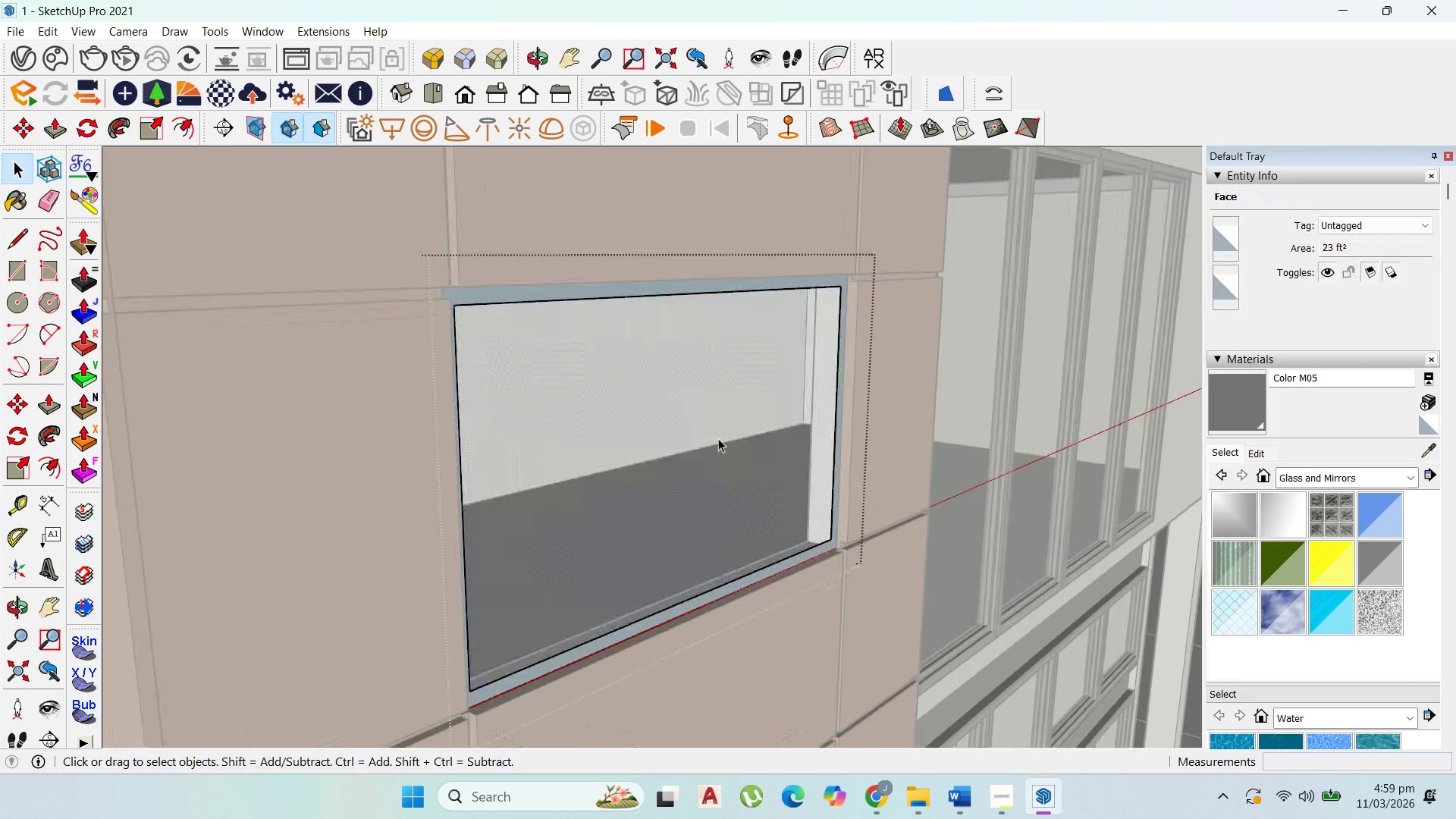 
key(Delete)
 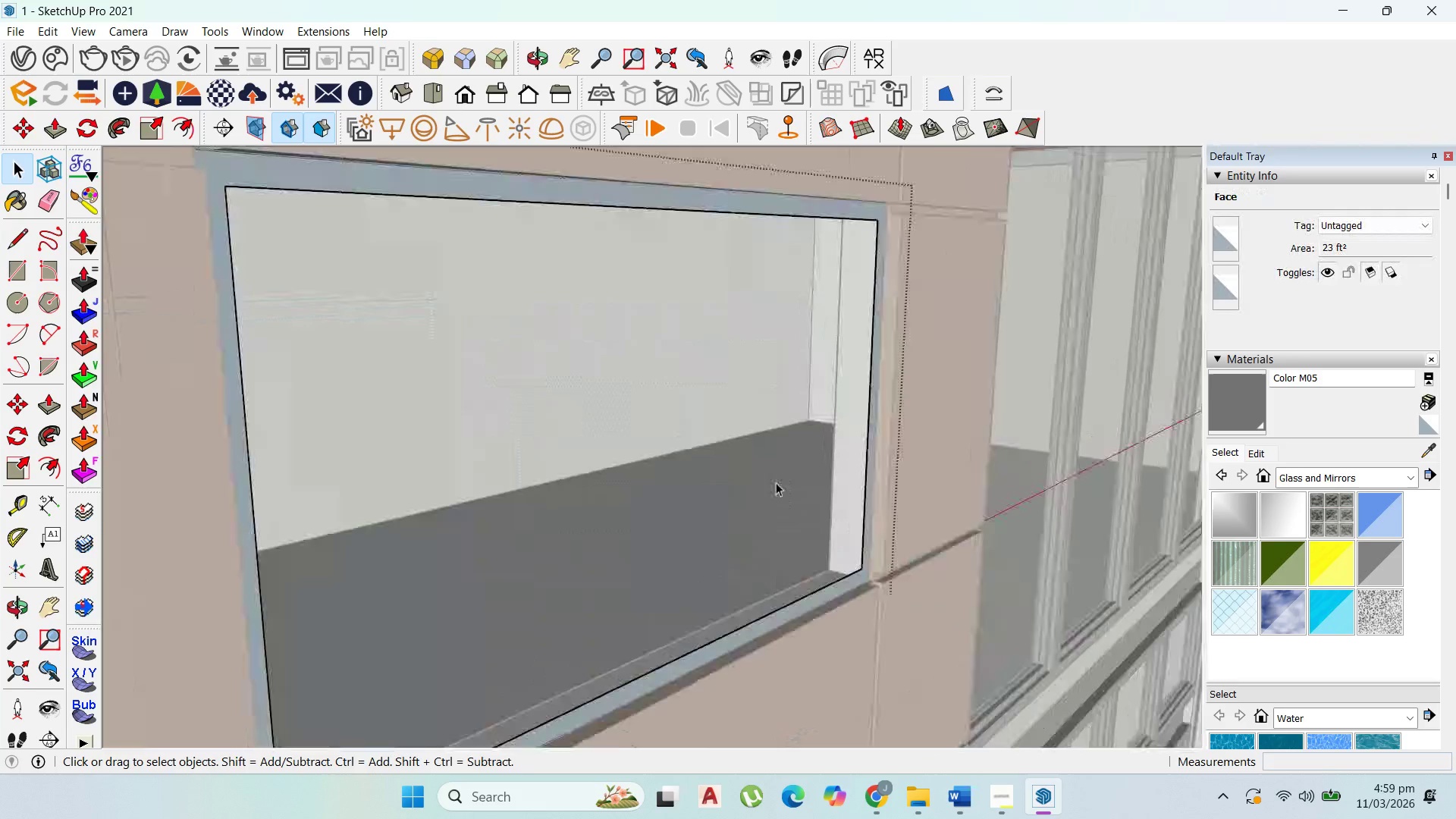 
scroll: coordinate [788, 502], scroll_direction: up, amount: 2.0
 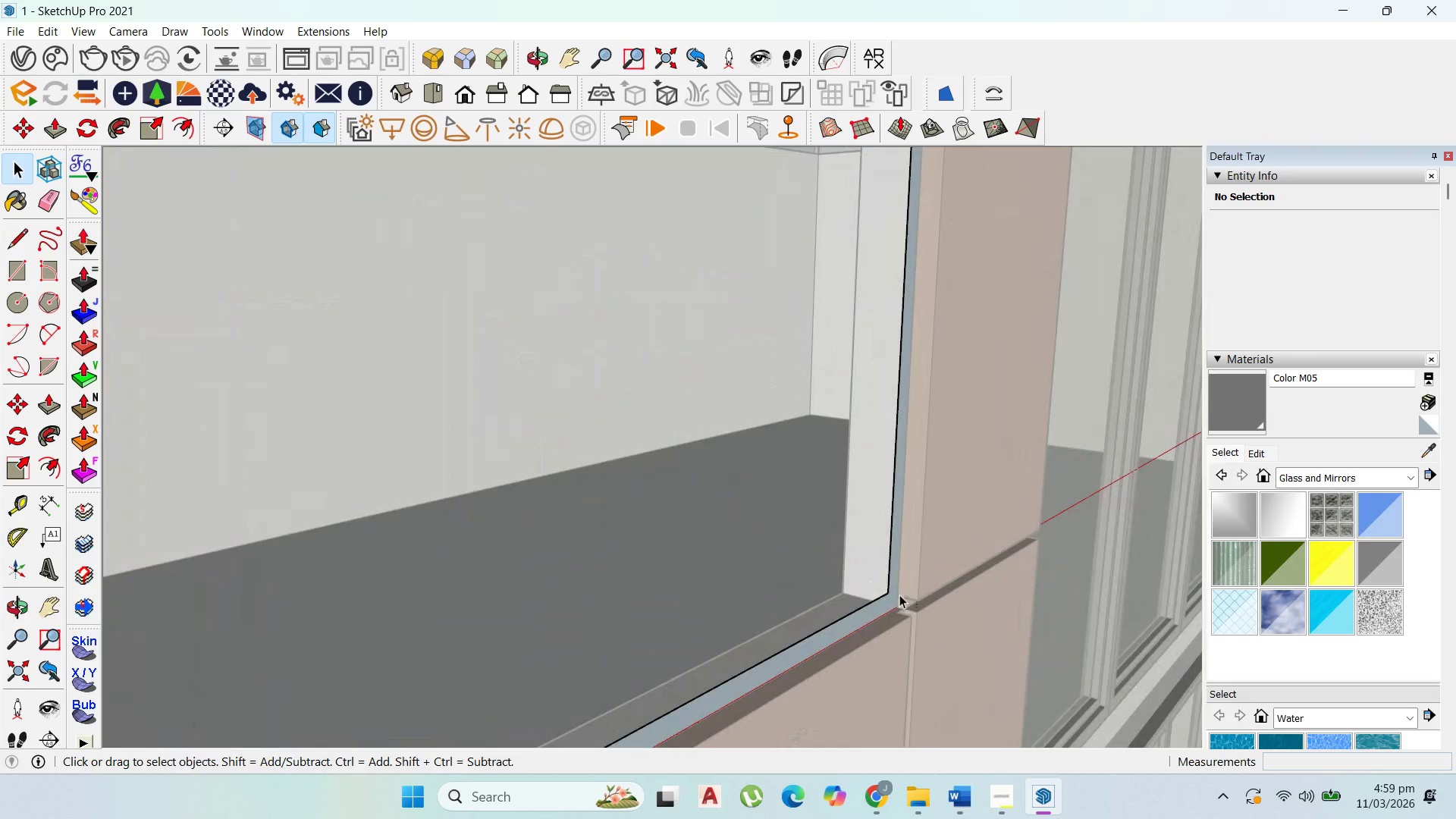 
key(P)
 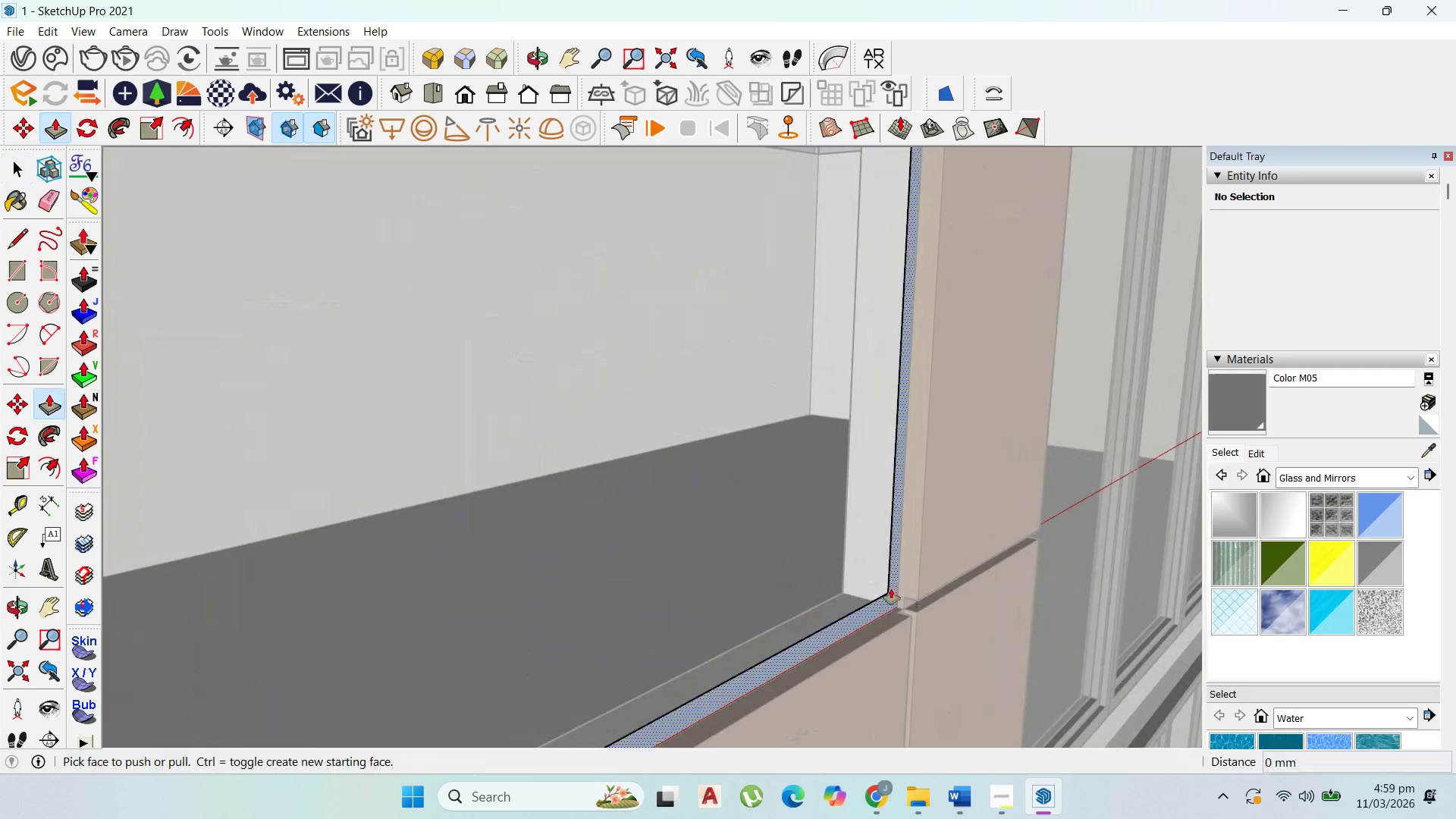 
left_click_drag(start_coordinate=[891, 588], to_coordinate=[811, 464])
 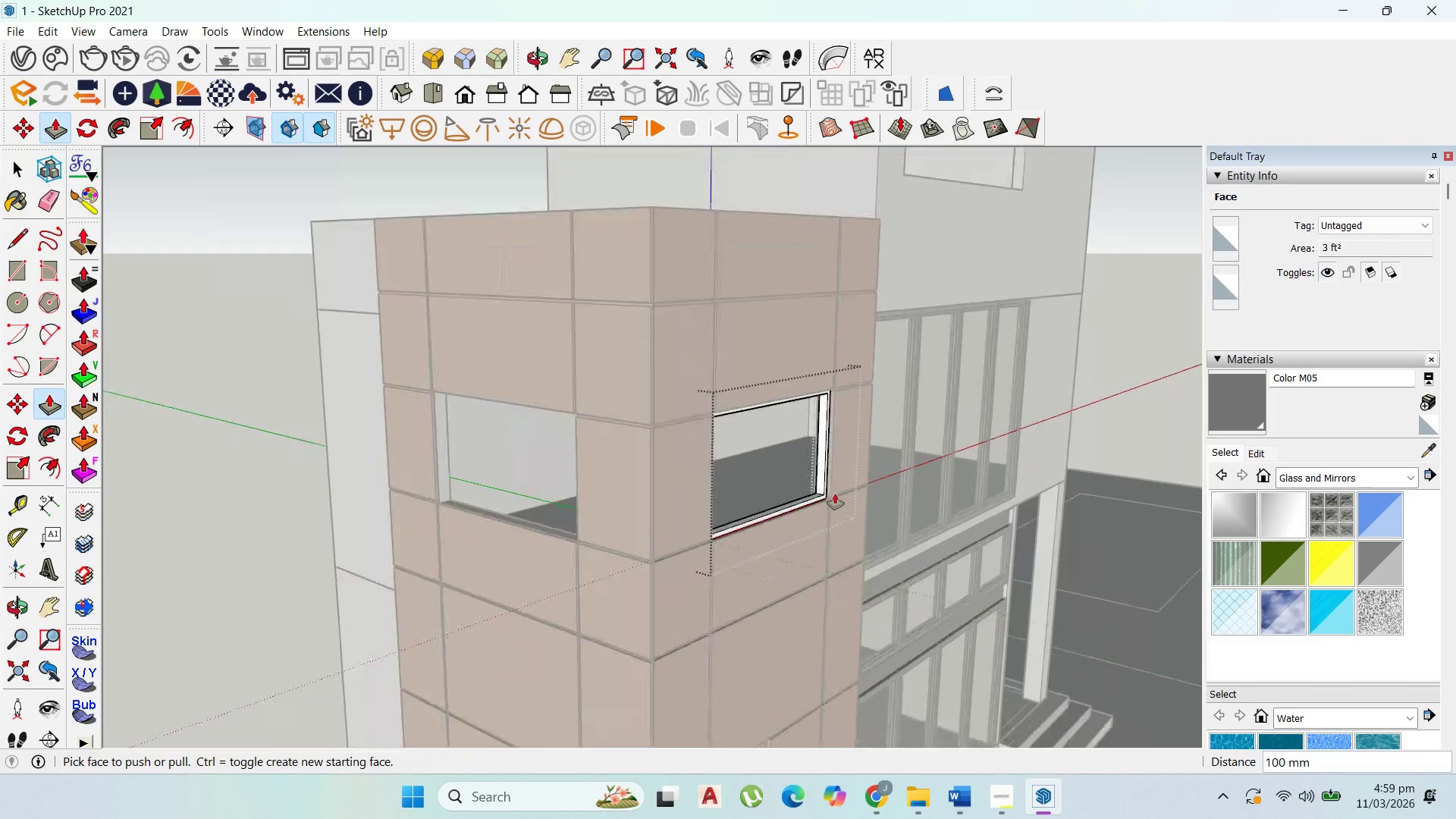 
type(100)
 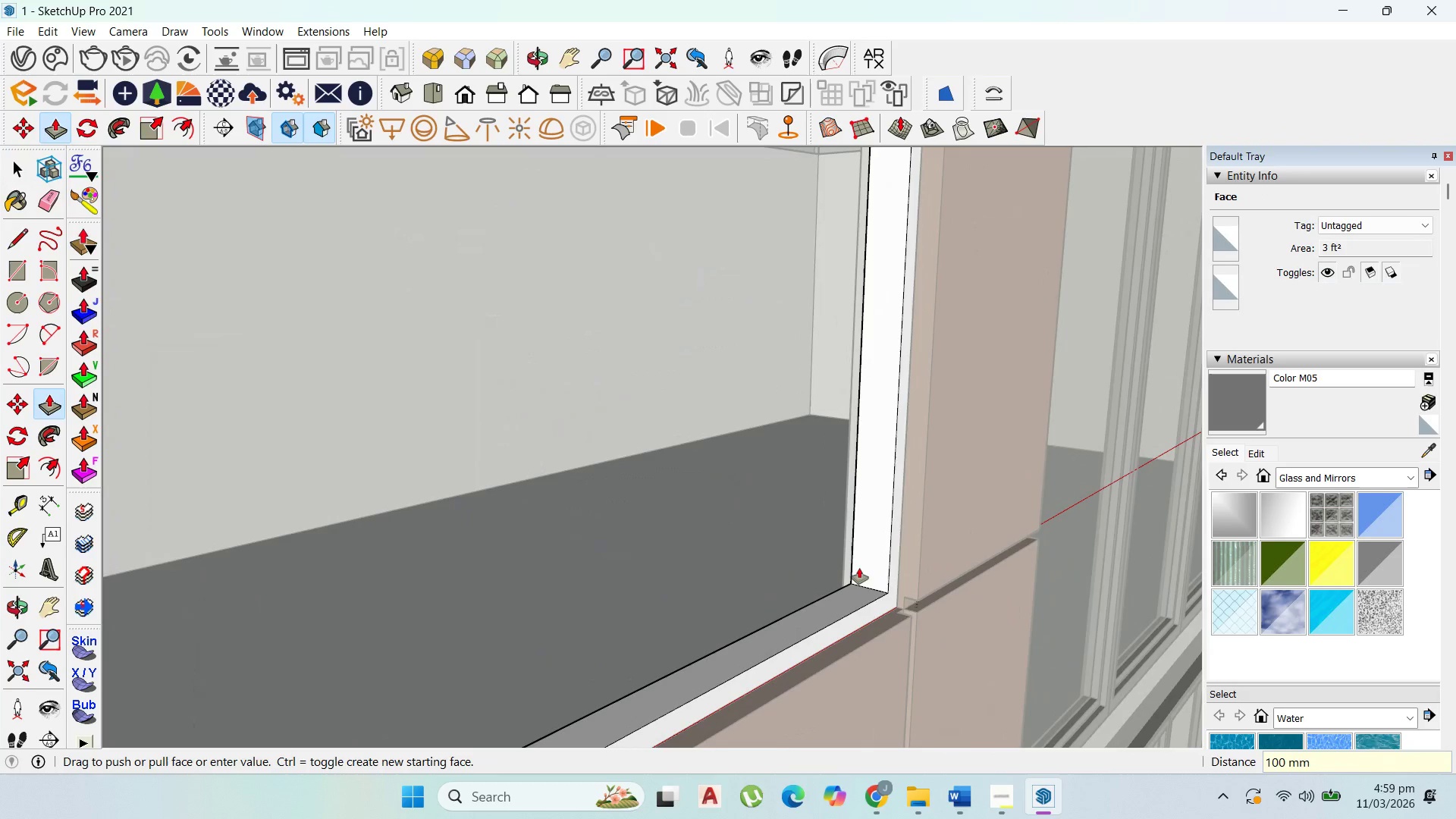 
key(Enter)
 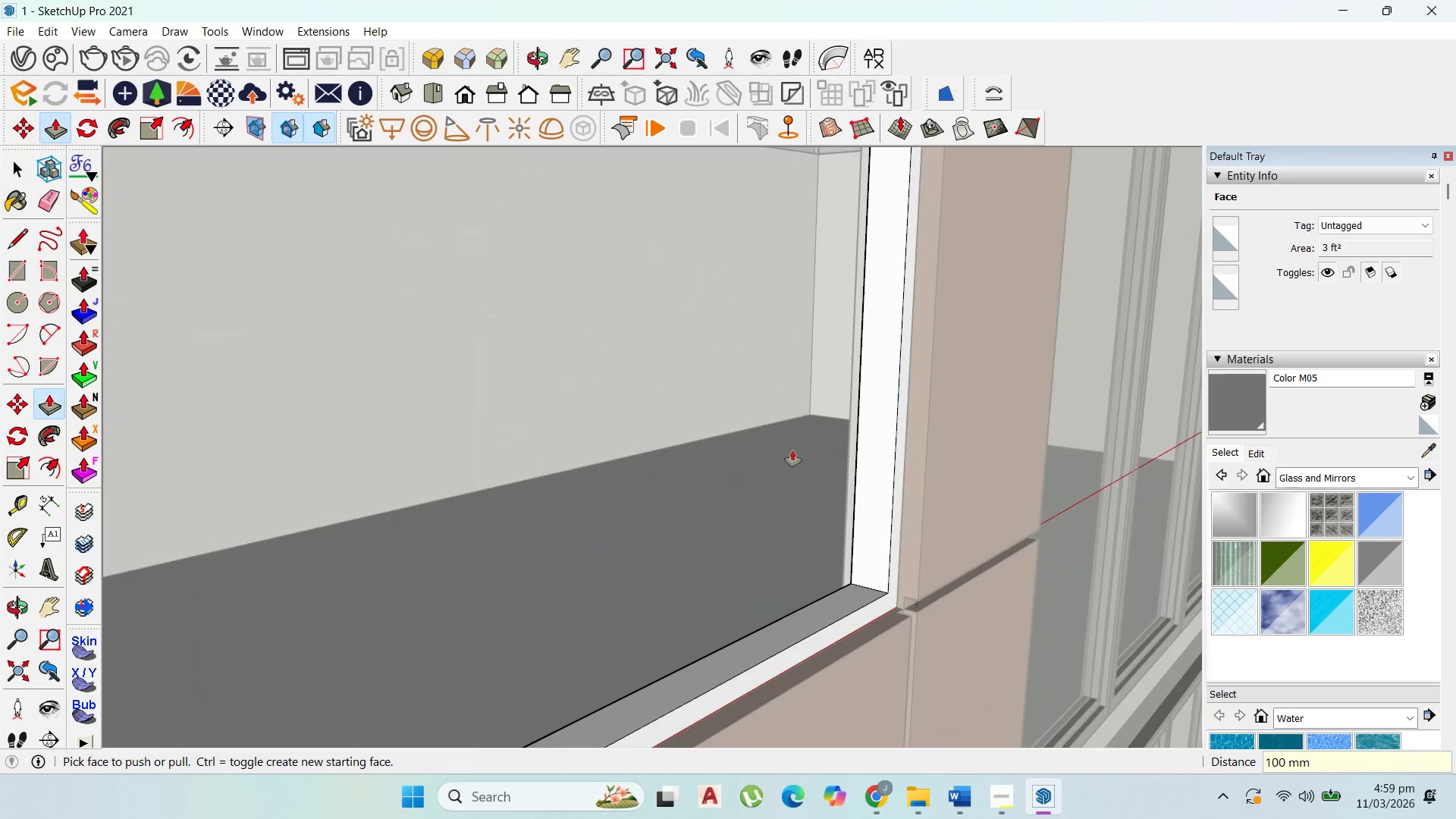 
scroll: coordinate [830, 494], scroll_direction: down, amount: 10.0
 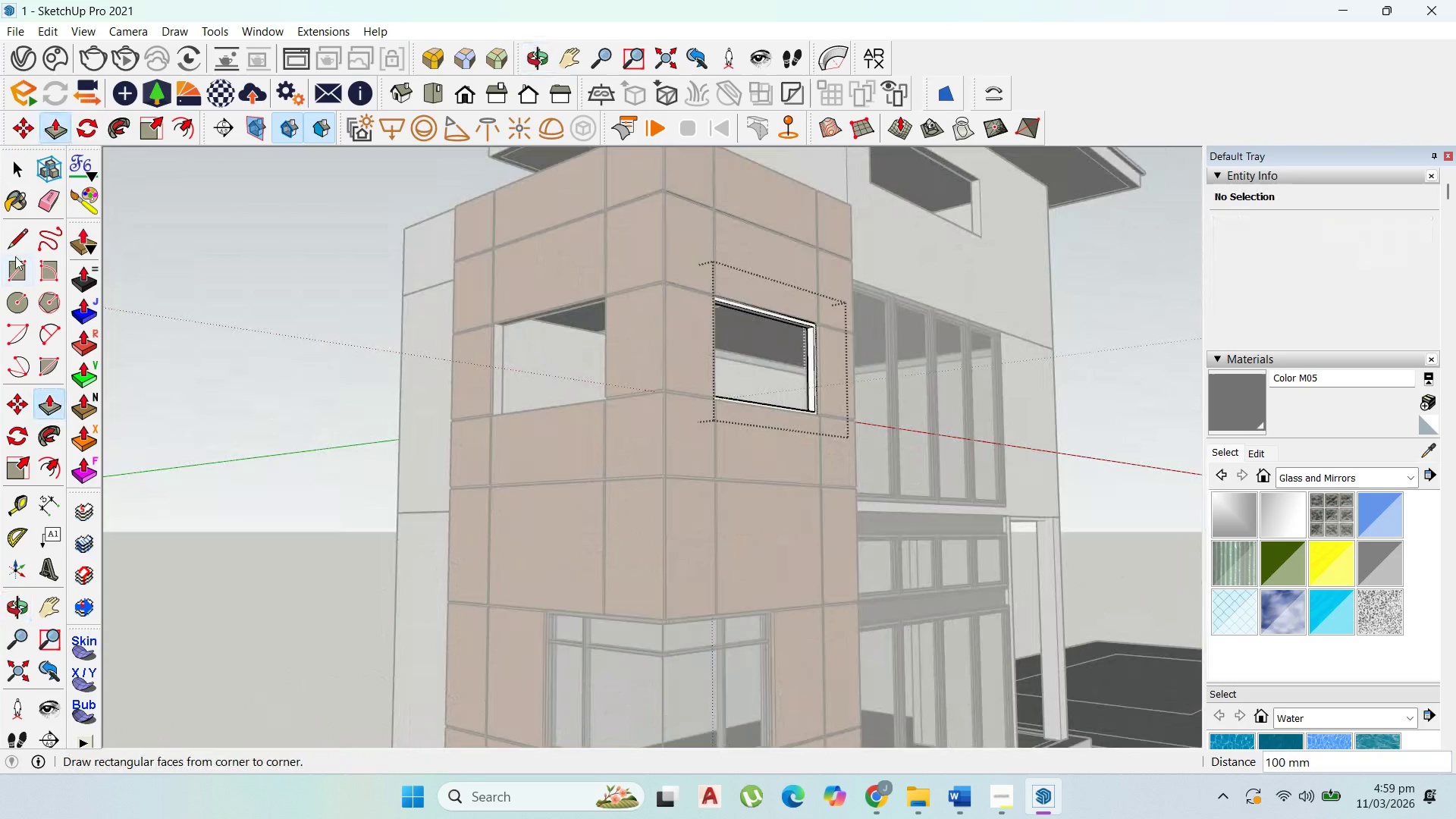 
left_click([16, 268])
 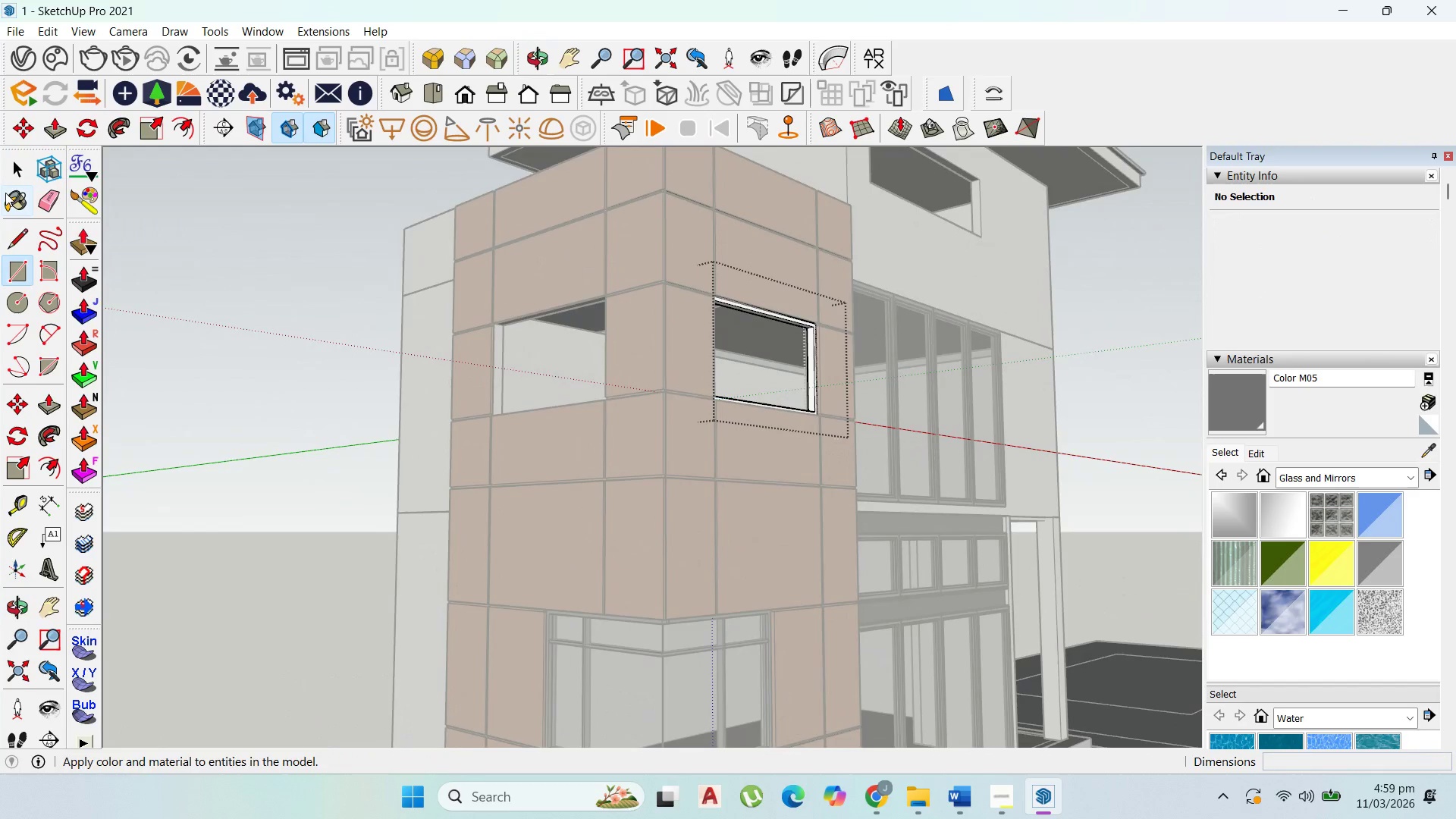 
left_click([8, 168])
 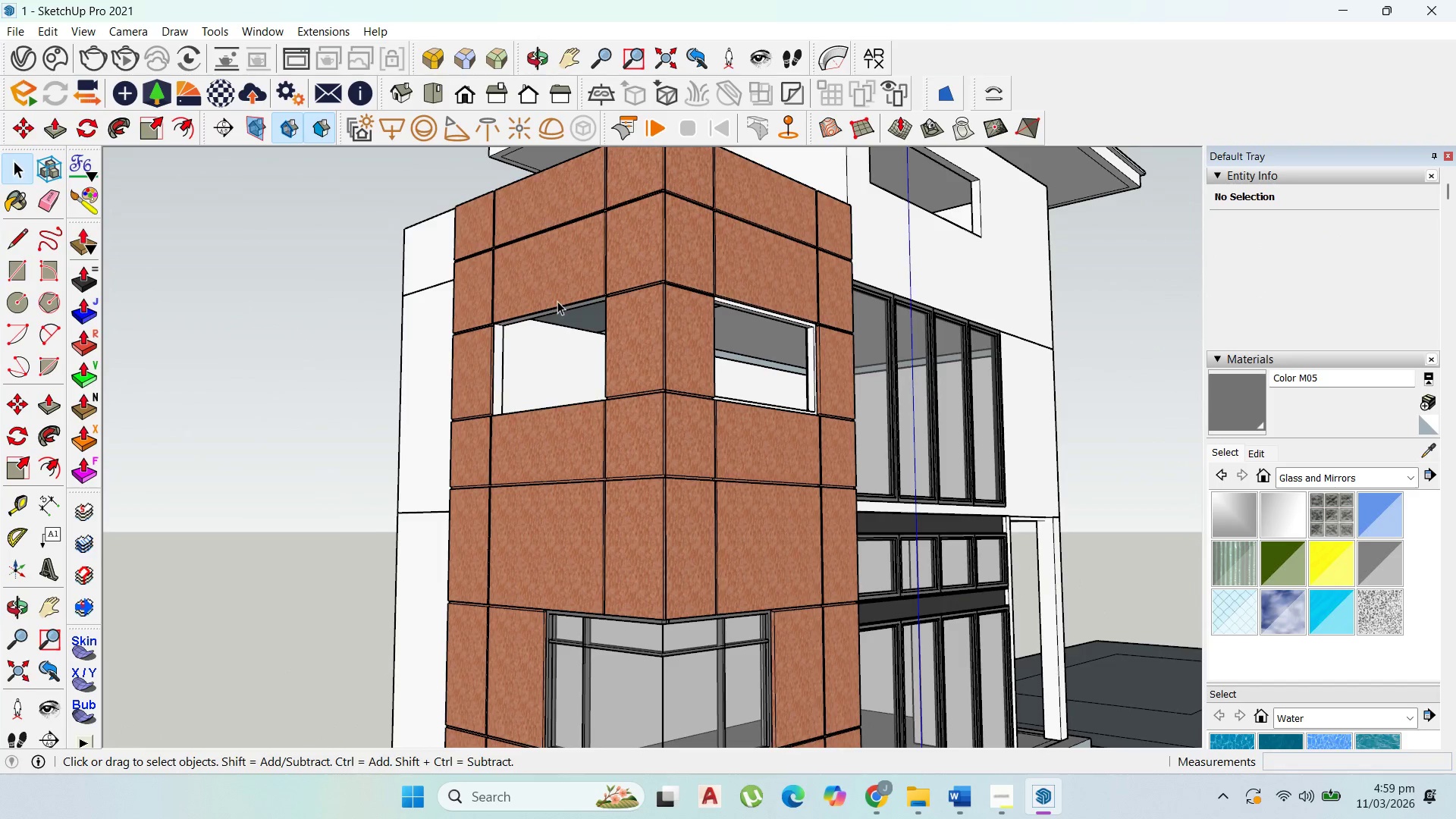 
key(Escape)
 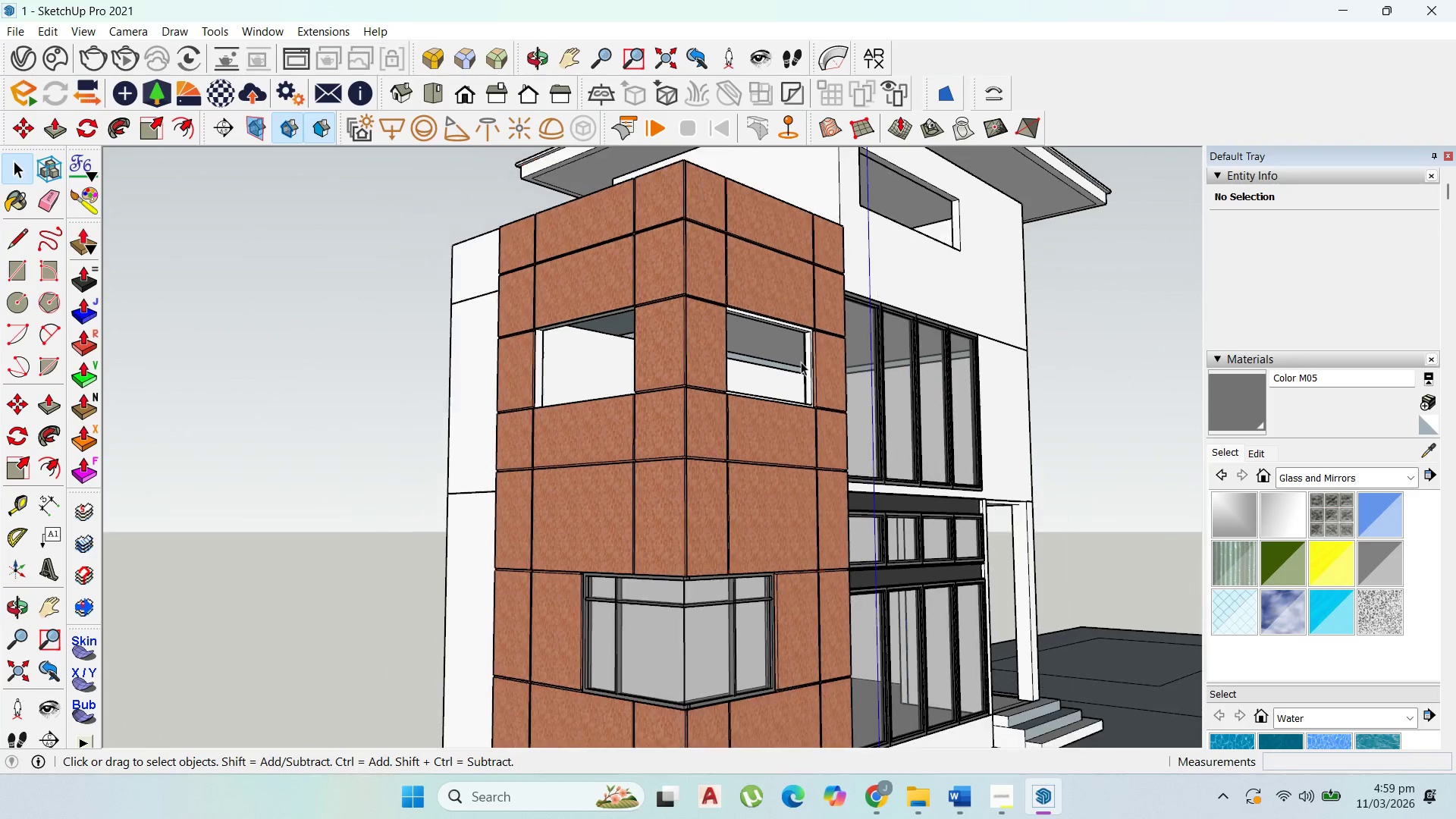 
scroll: coordinate [792, 362], scroll_direction: down, amount: 1.0
 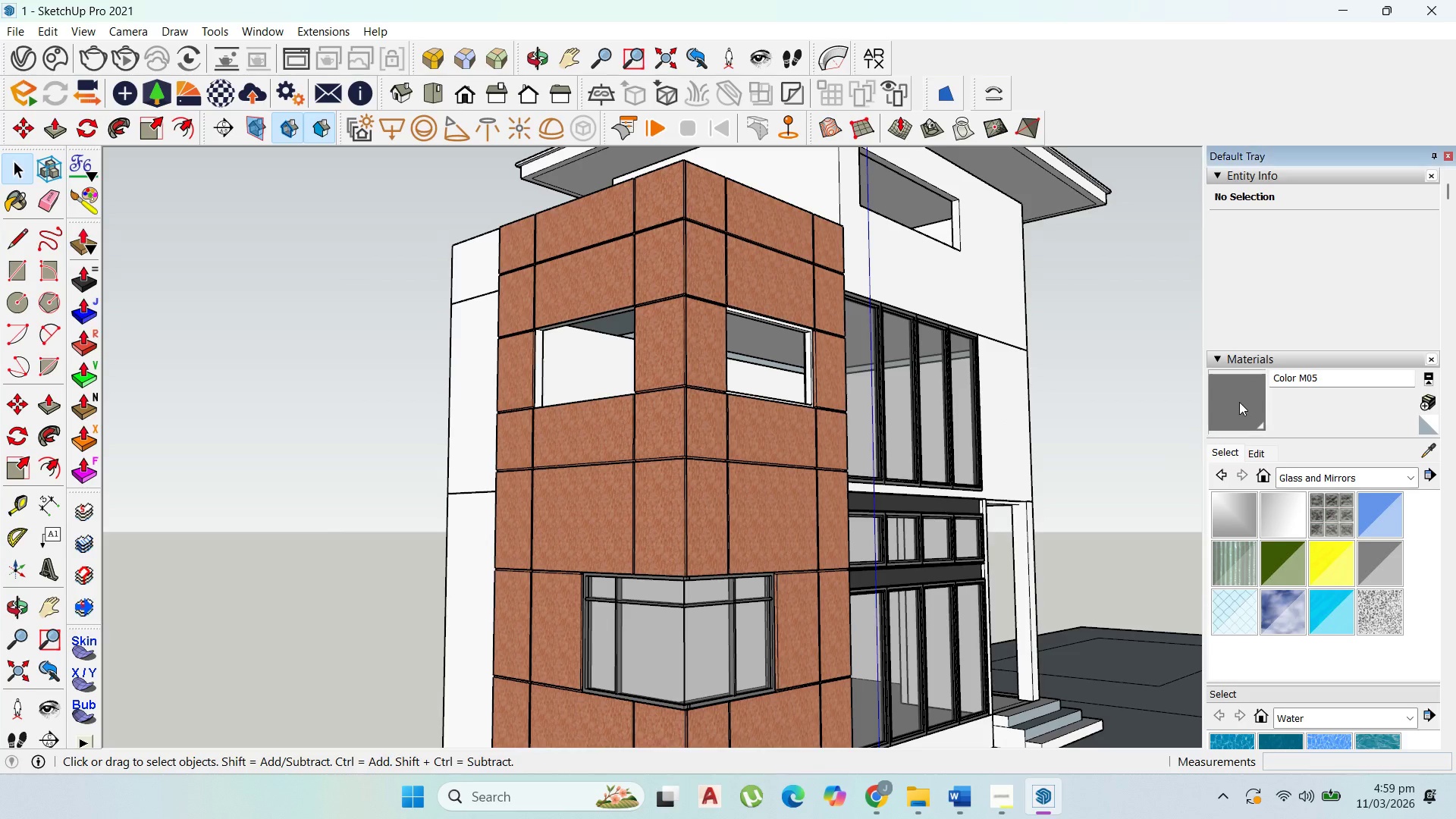 
left_click_drag(start_coordinate=[1241, 404], to_coordinate=[1220, 396])
 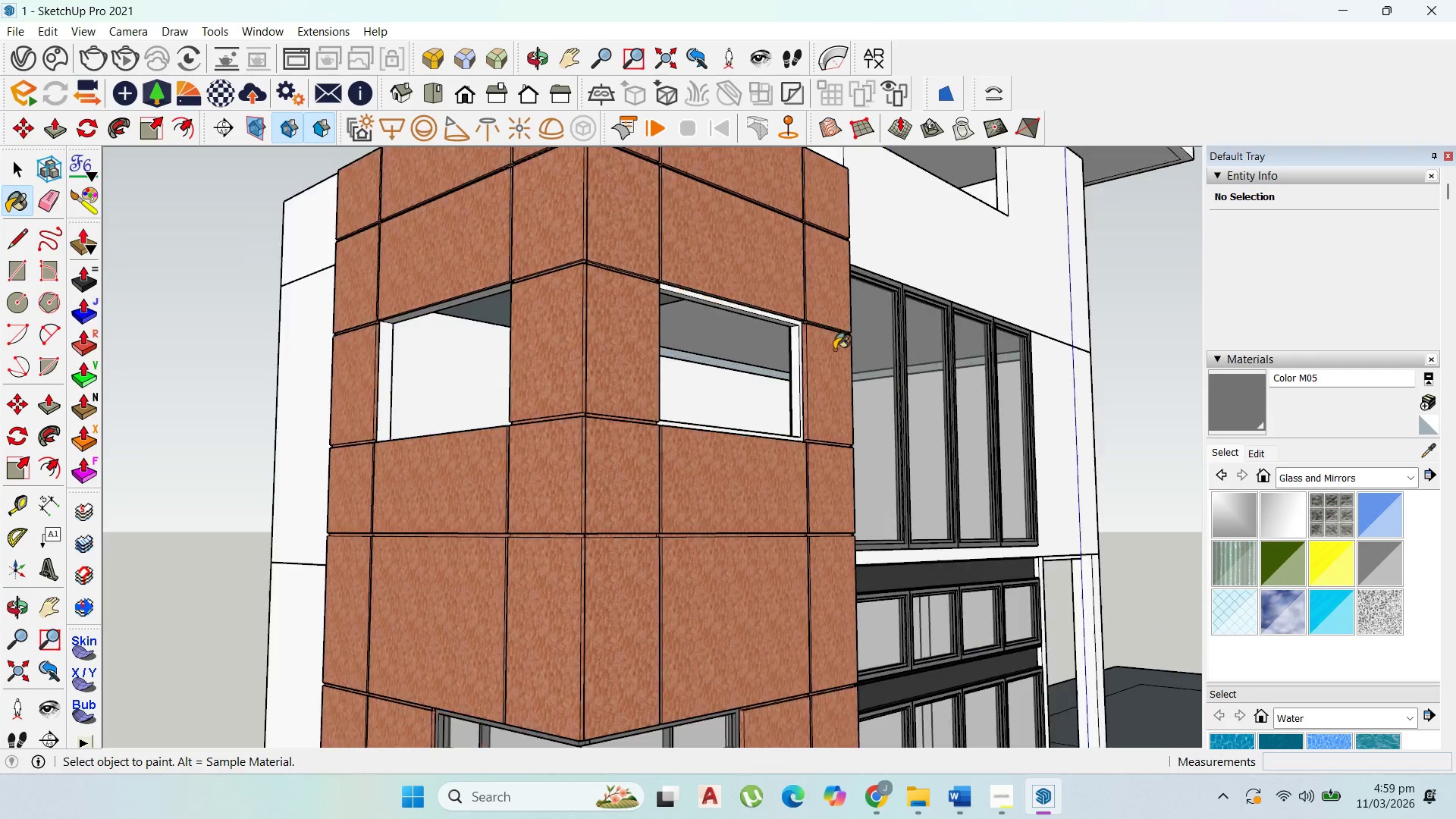 
scroll: coordinate [772, 310], scroll_direction: up, amount: 15.0
 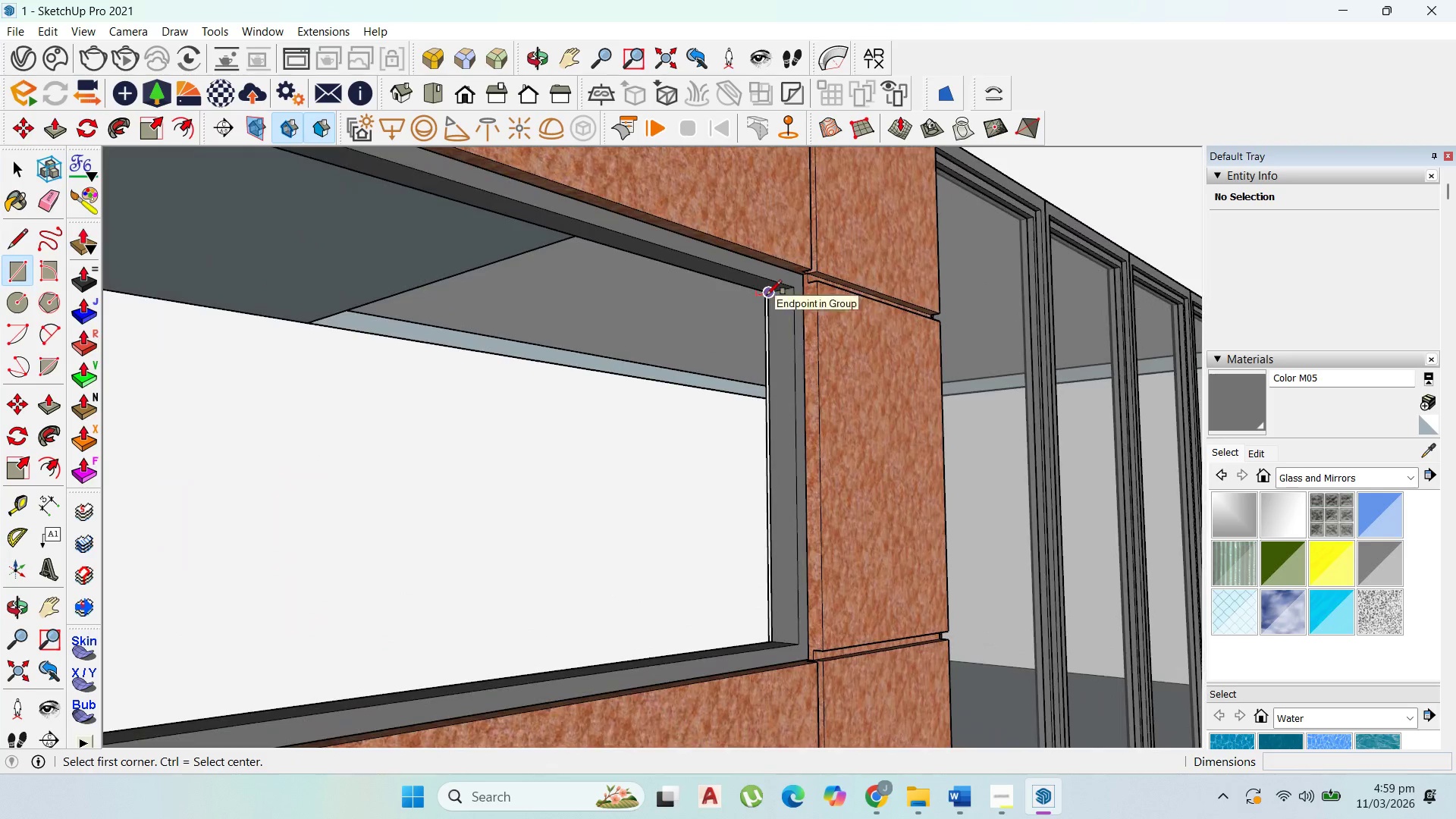 
left_click([767, 295])
 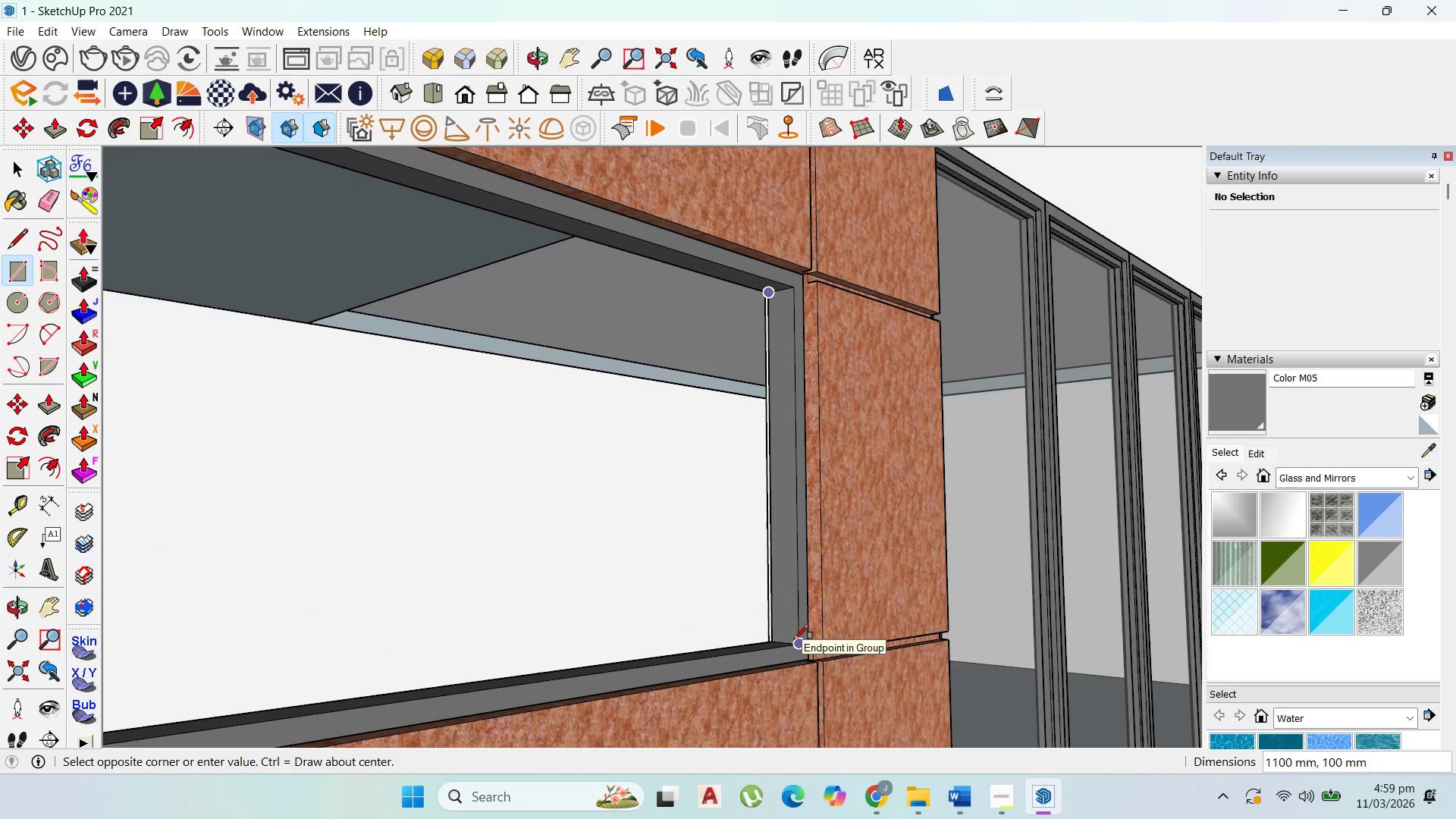 
key(Escape)
 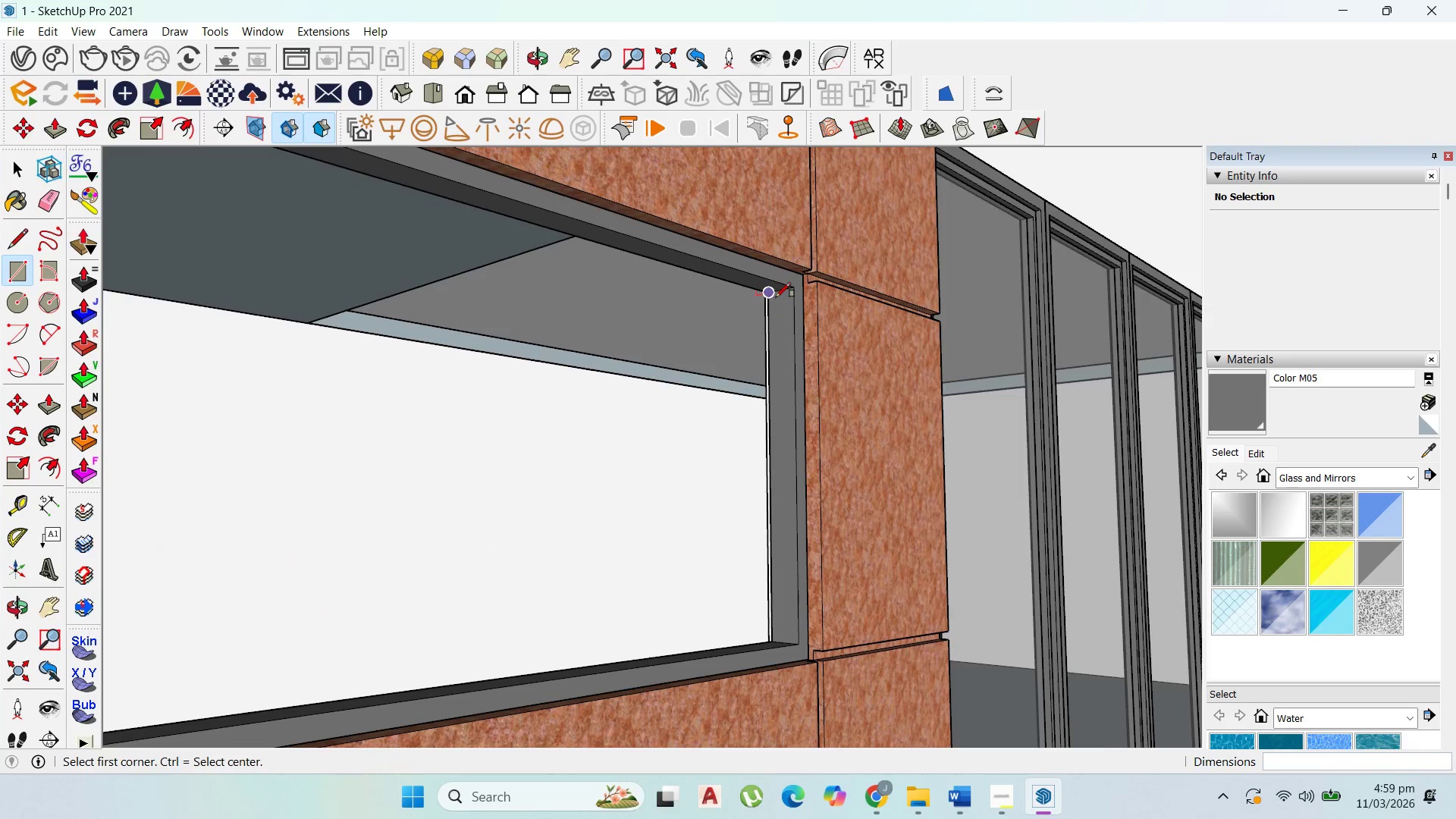 
scroll: coordinate [780, 293], scroll_direction: up, amount: 5.0
 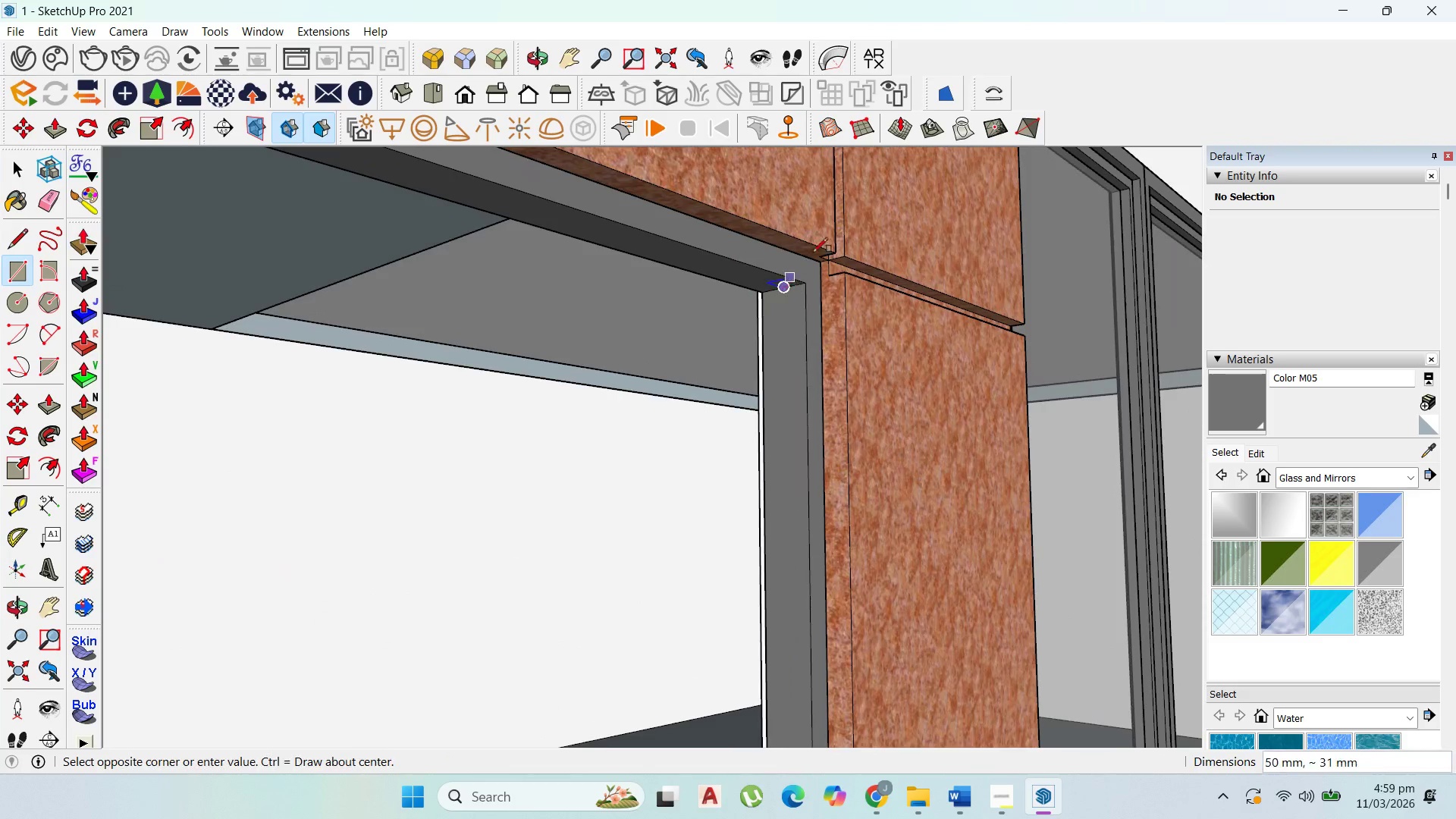 
scroll: coordinate [802, 360], scroll_direction: down, amount: 13.0
 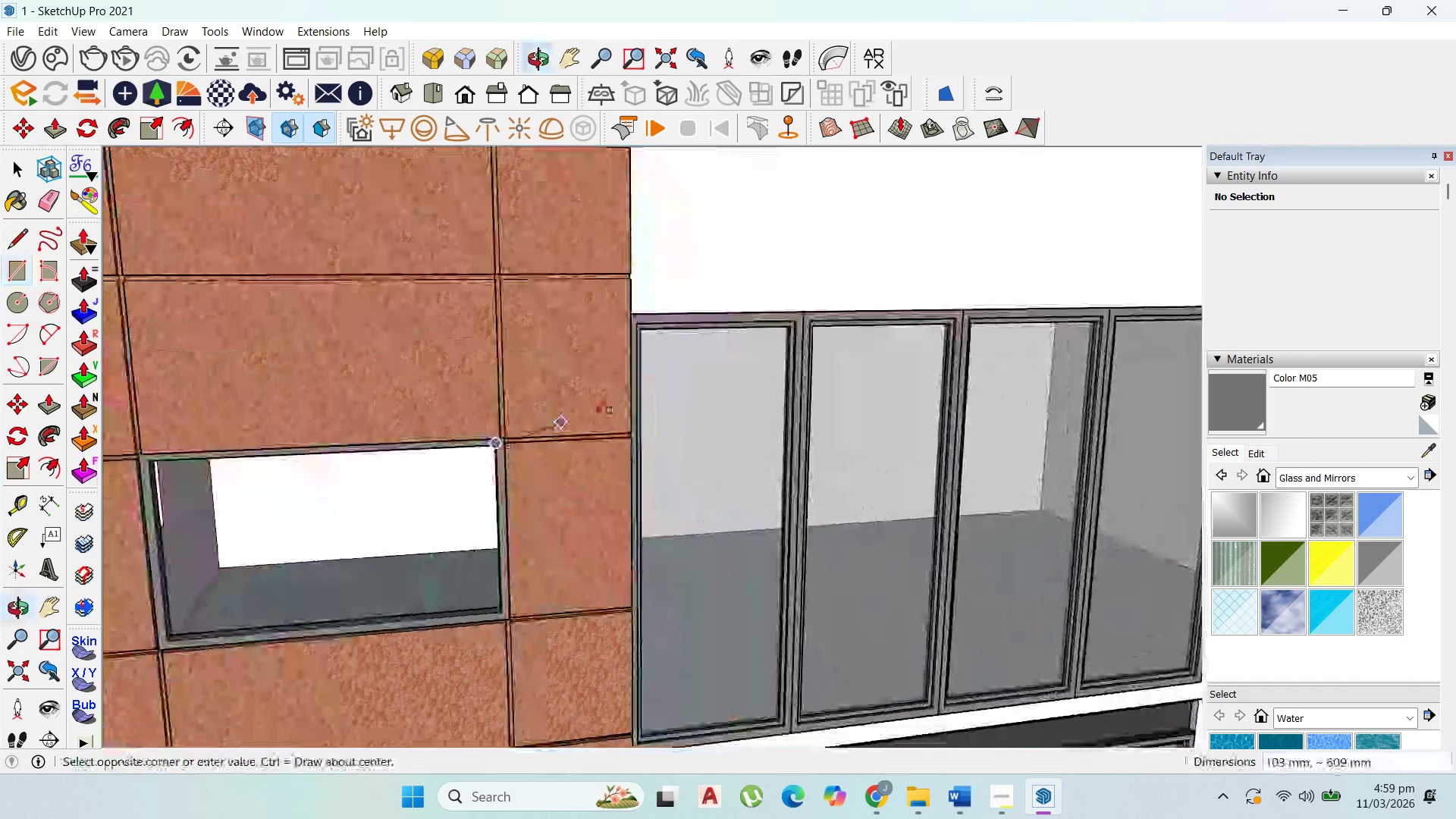 
scroll: coordinate [247, 698], scroll_direction: up, amount: 8.0
 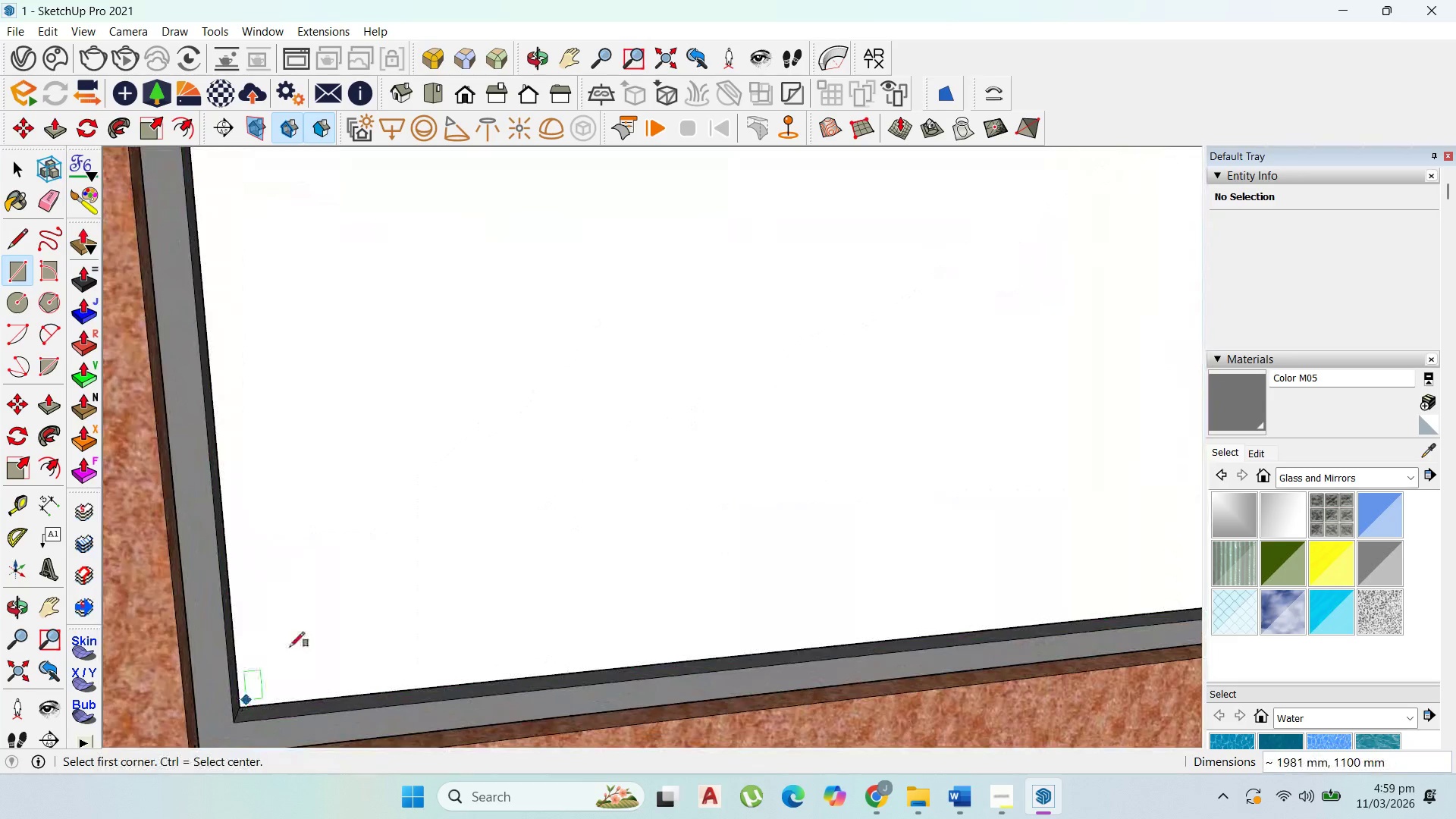 
scroll: coordinate [423, 530], scroll_direction: down, amount: 11.0
 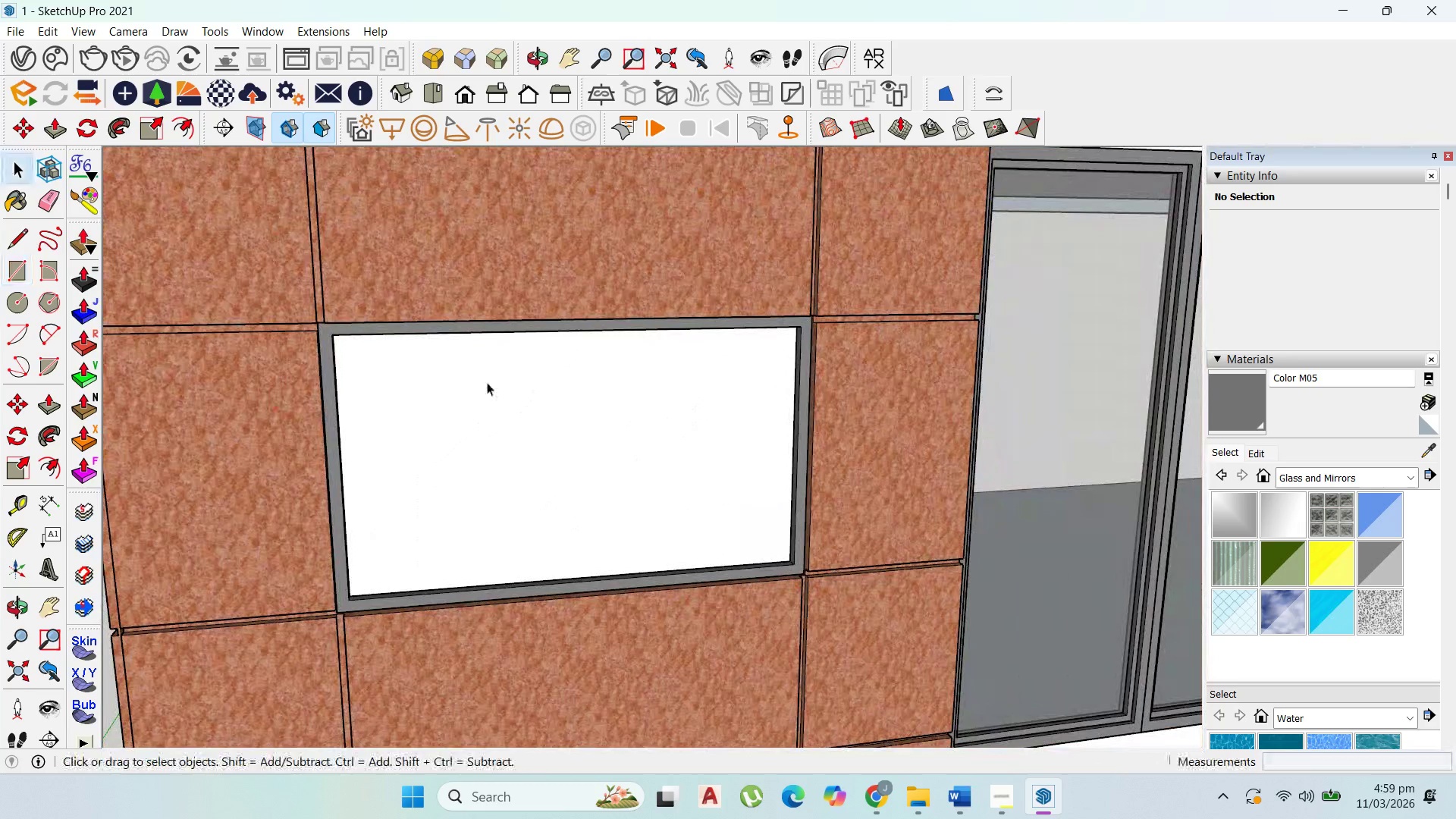 
double_click([562, 456])
 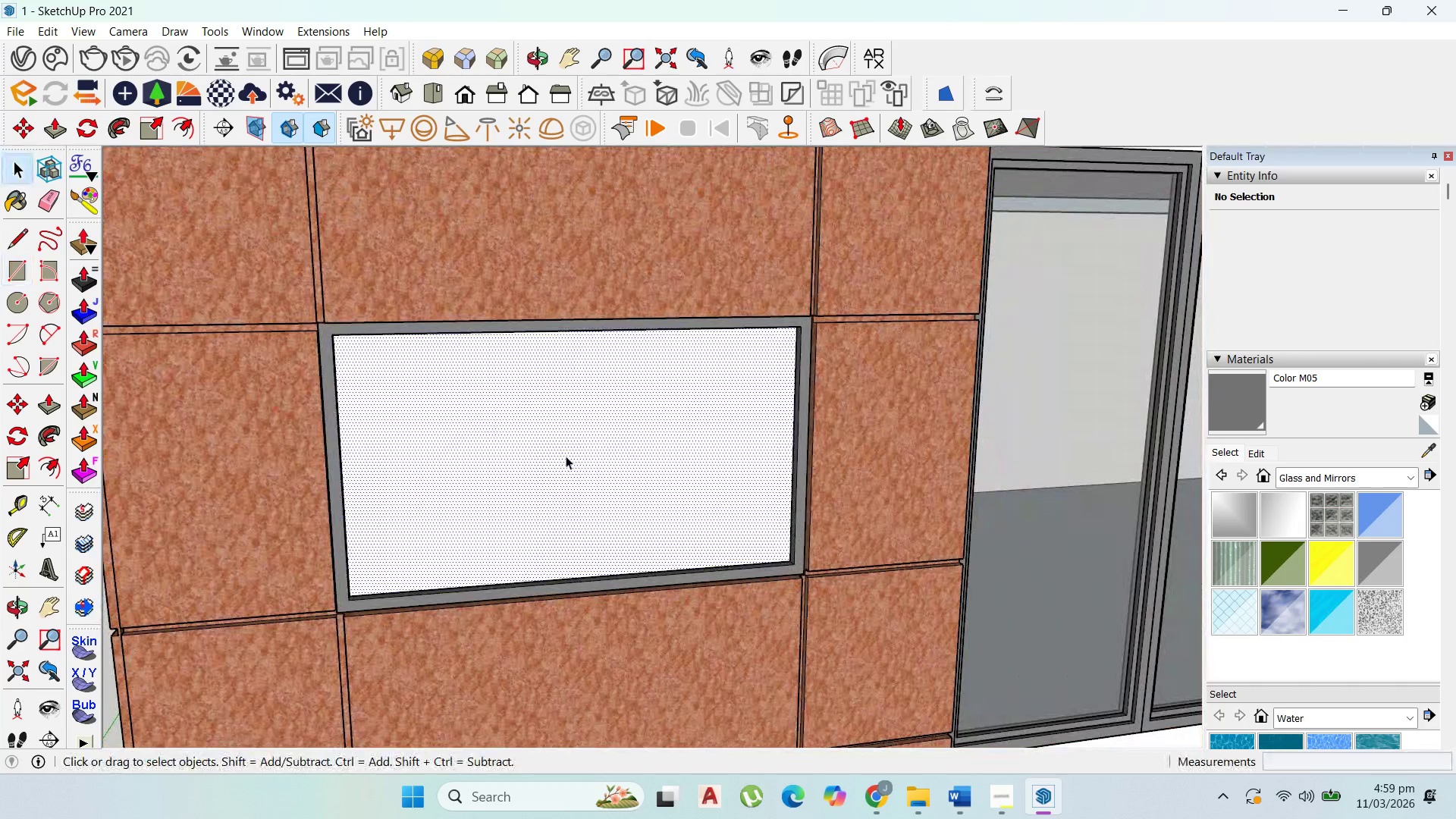 
triple_click([566, 456])
 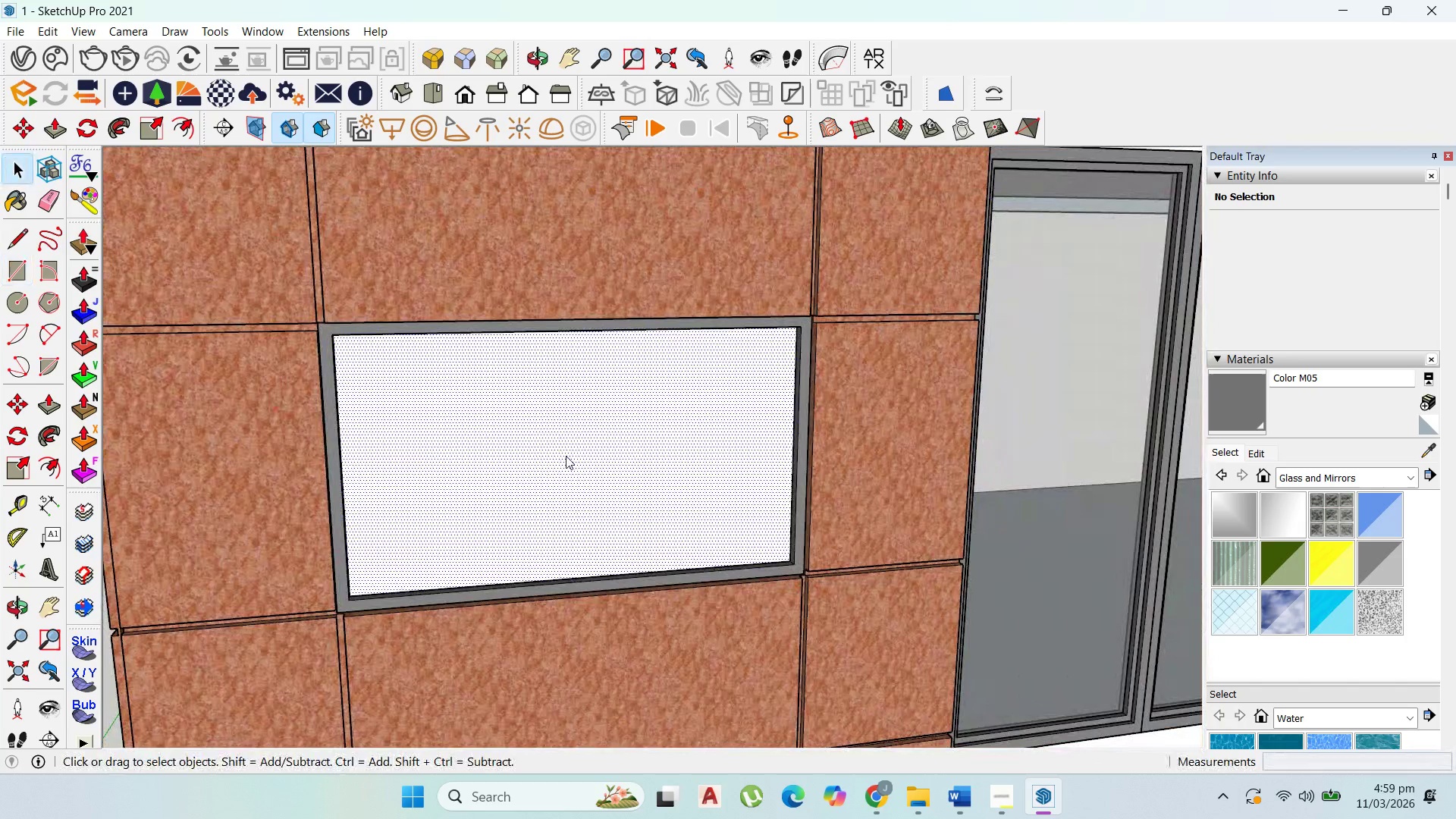 
right_click([566, 456])
 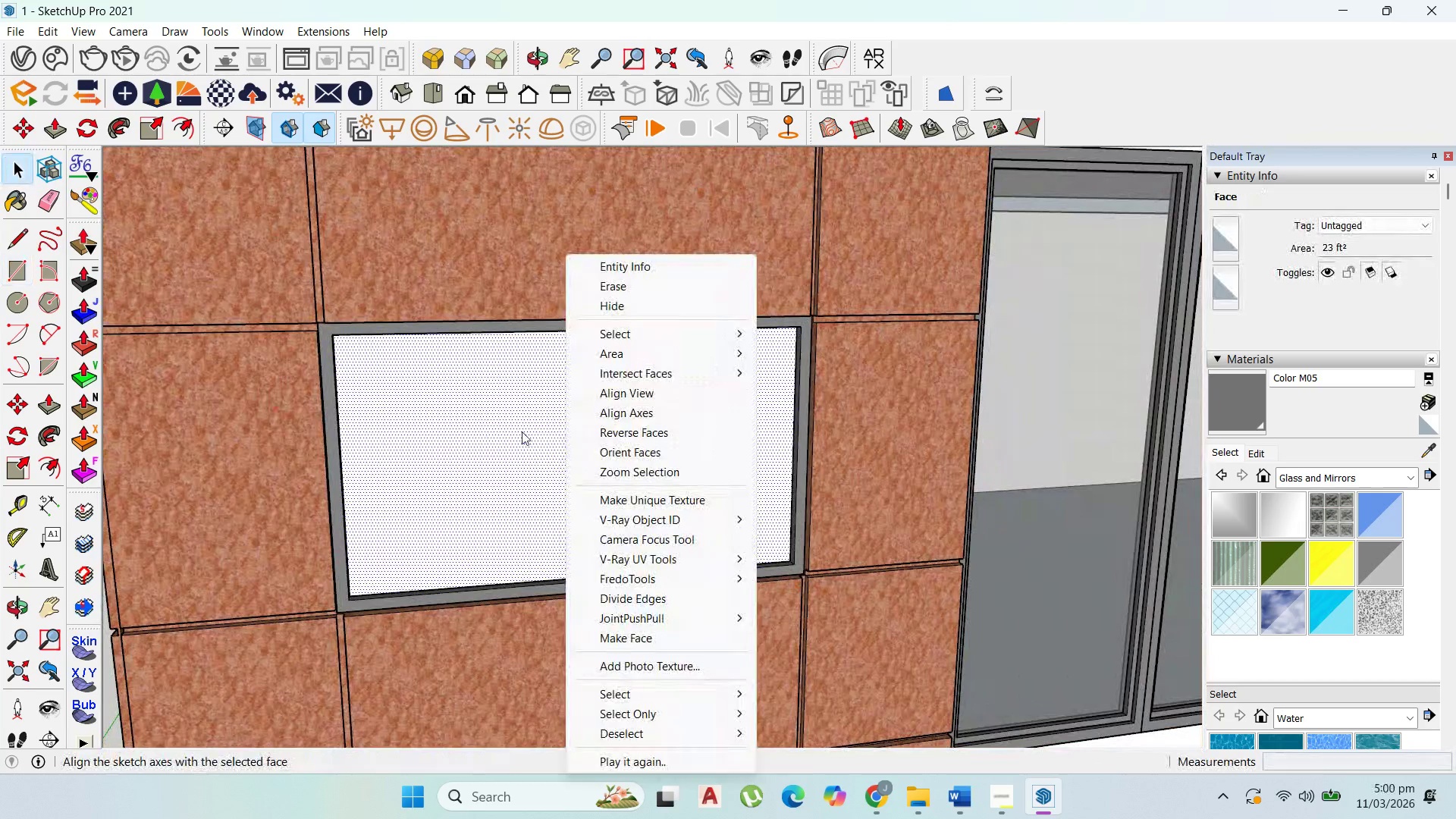 
double_click([519, 433])
 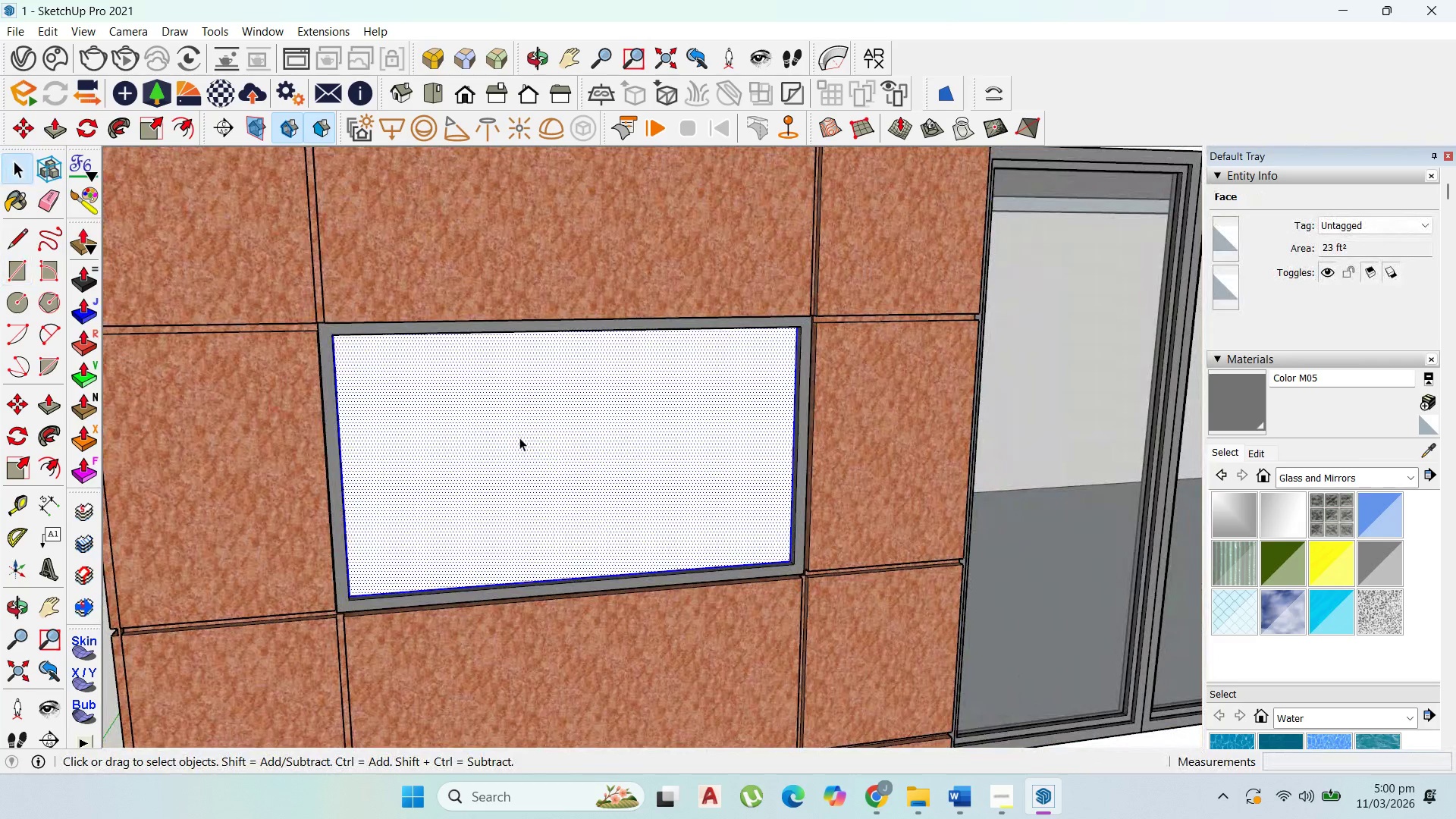 
right_click([519, 438])
 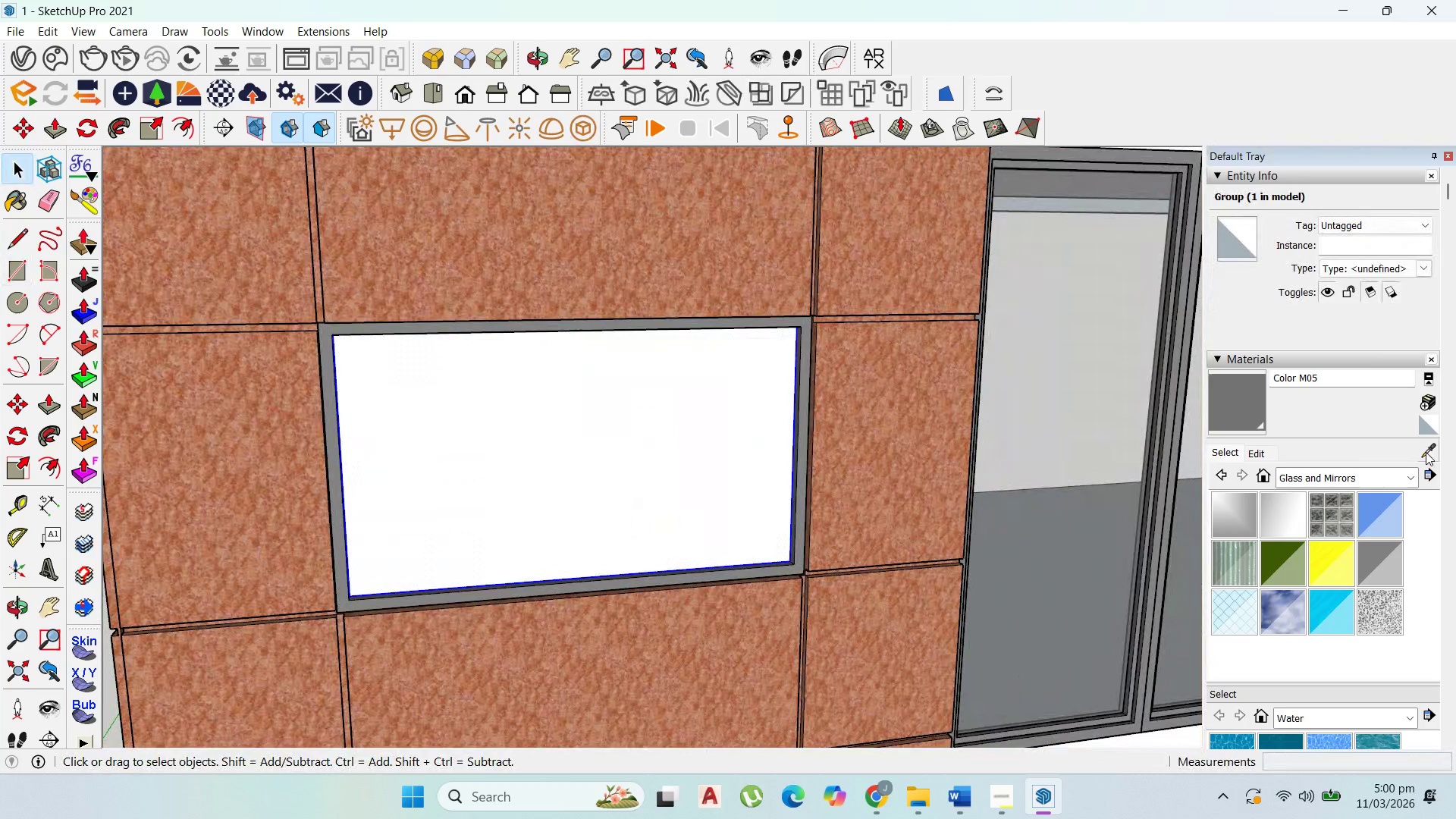 
double_click([1116, 379])
 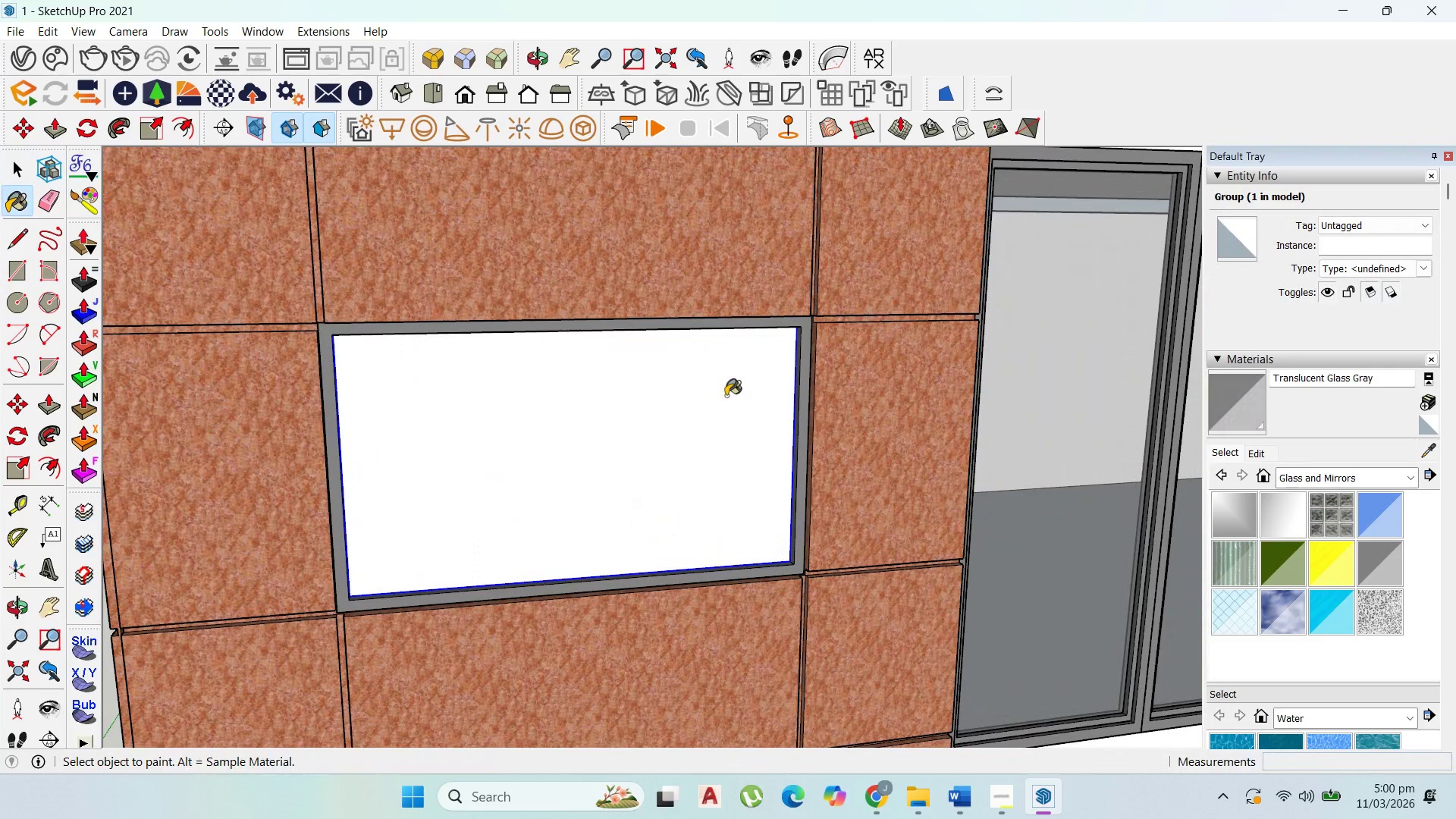 
left_click([724, 397])
 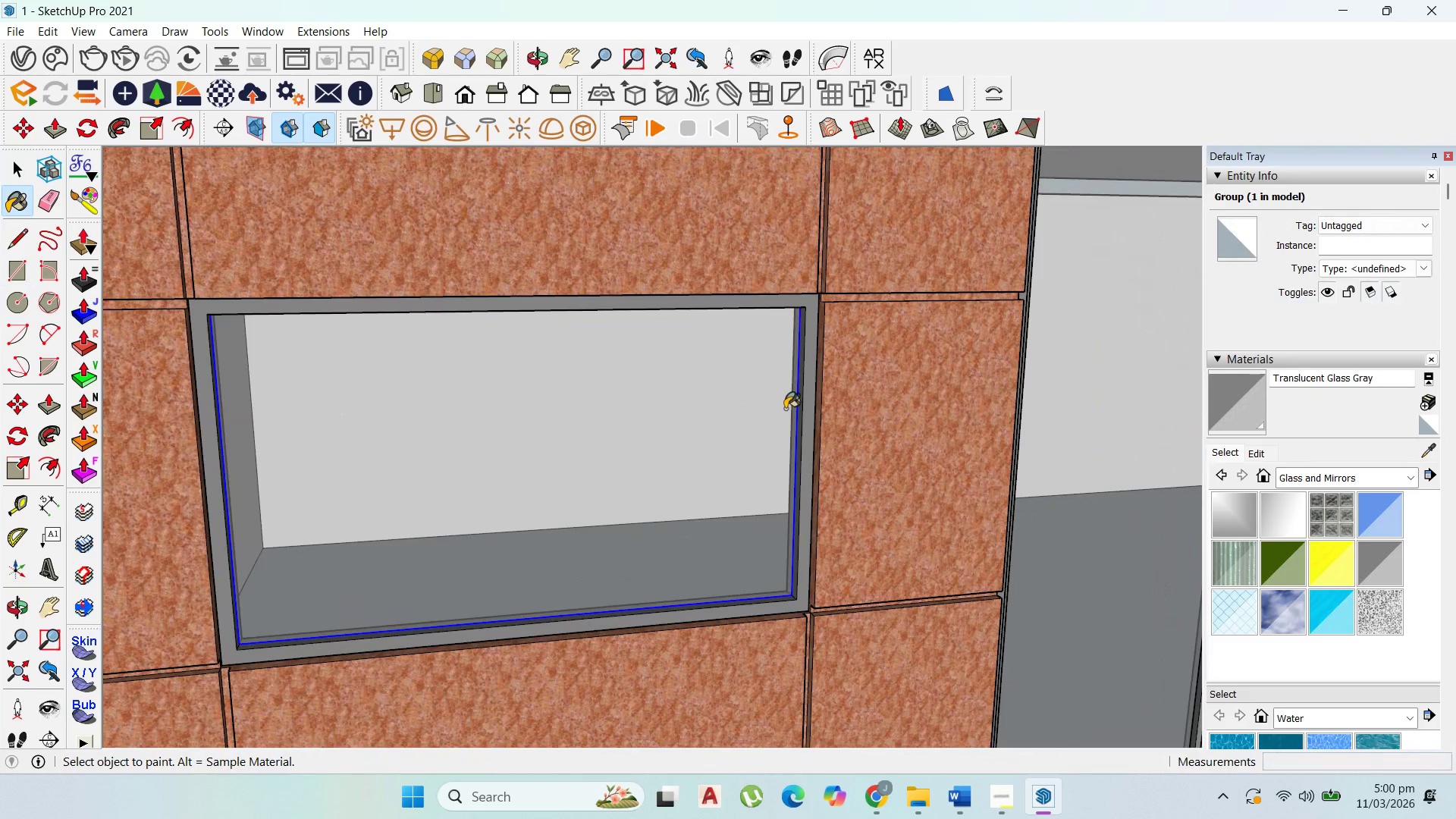 
scroll: coordinate [754, 444], scroll_direction: up, amount: 8.0
 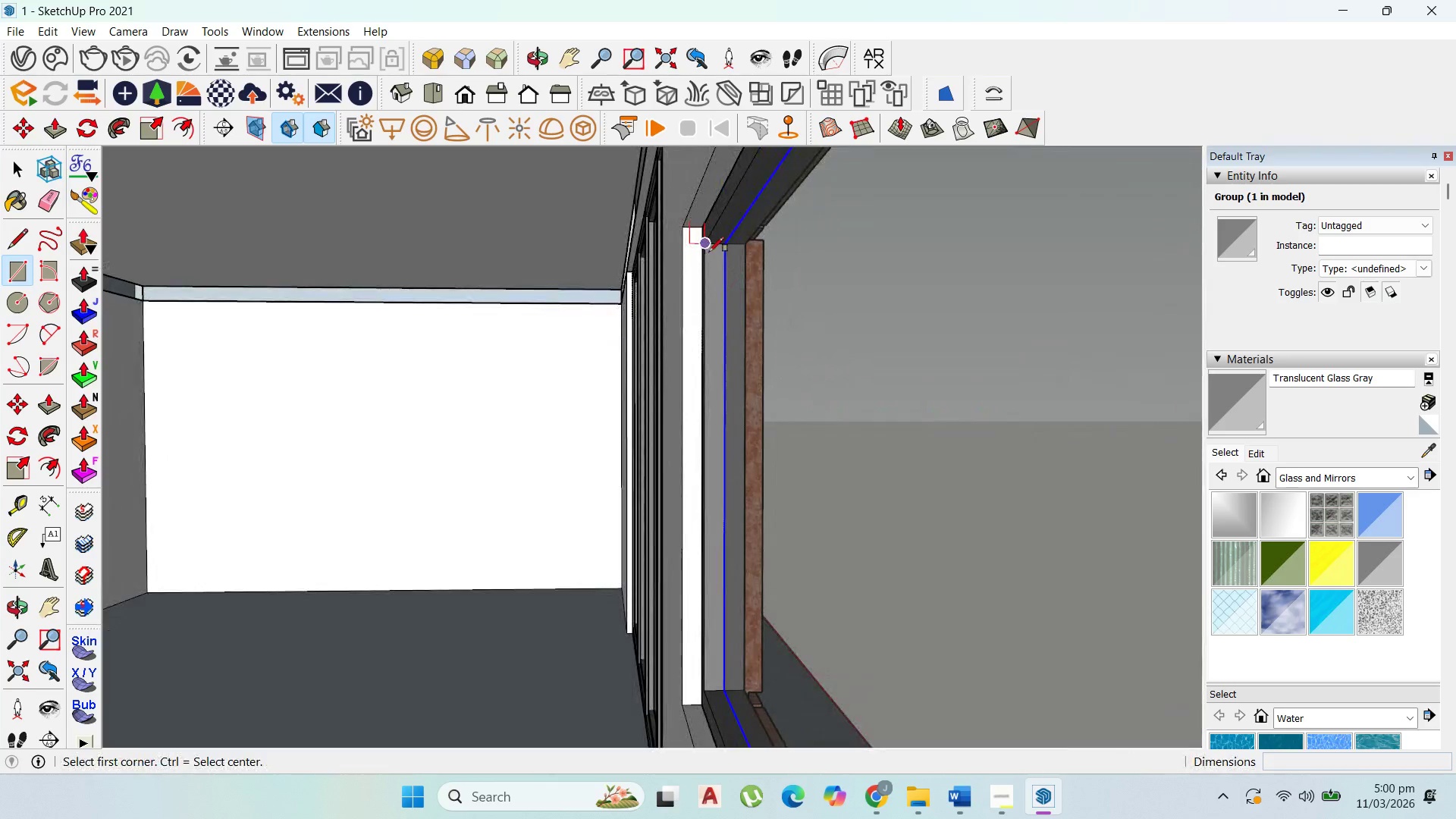 
left_click([709, 251])
 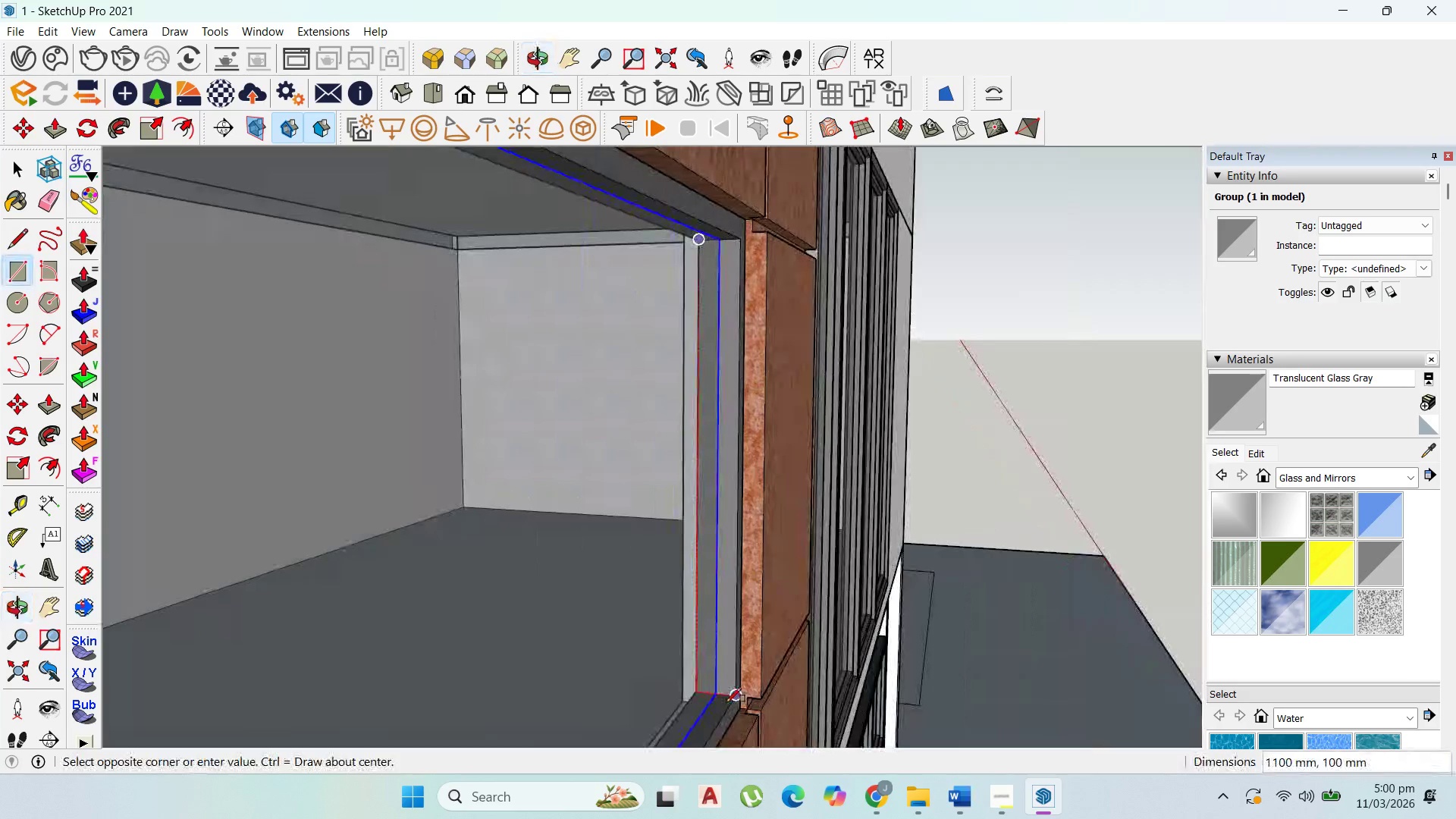 
left_click([728, 701])
 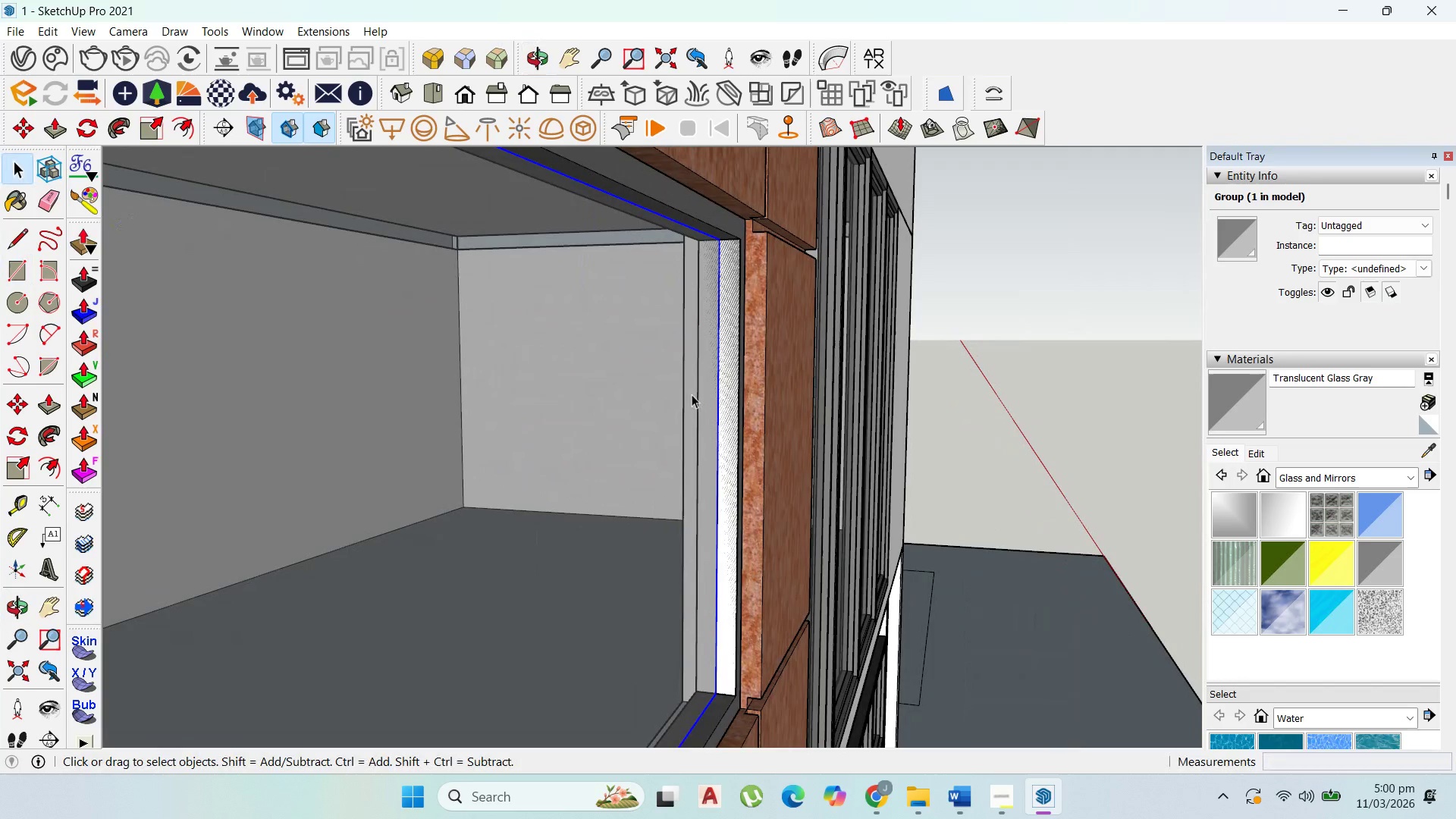 
left_click([732, 382])
 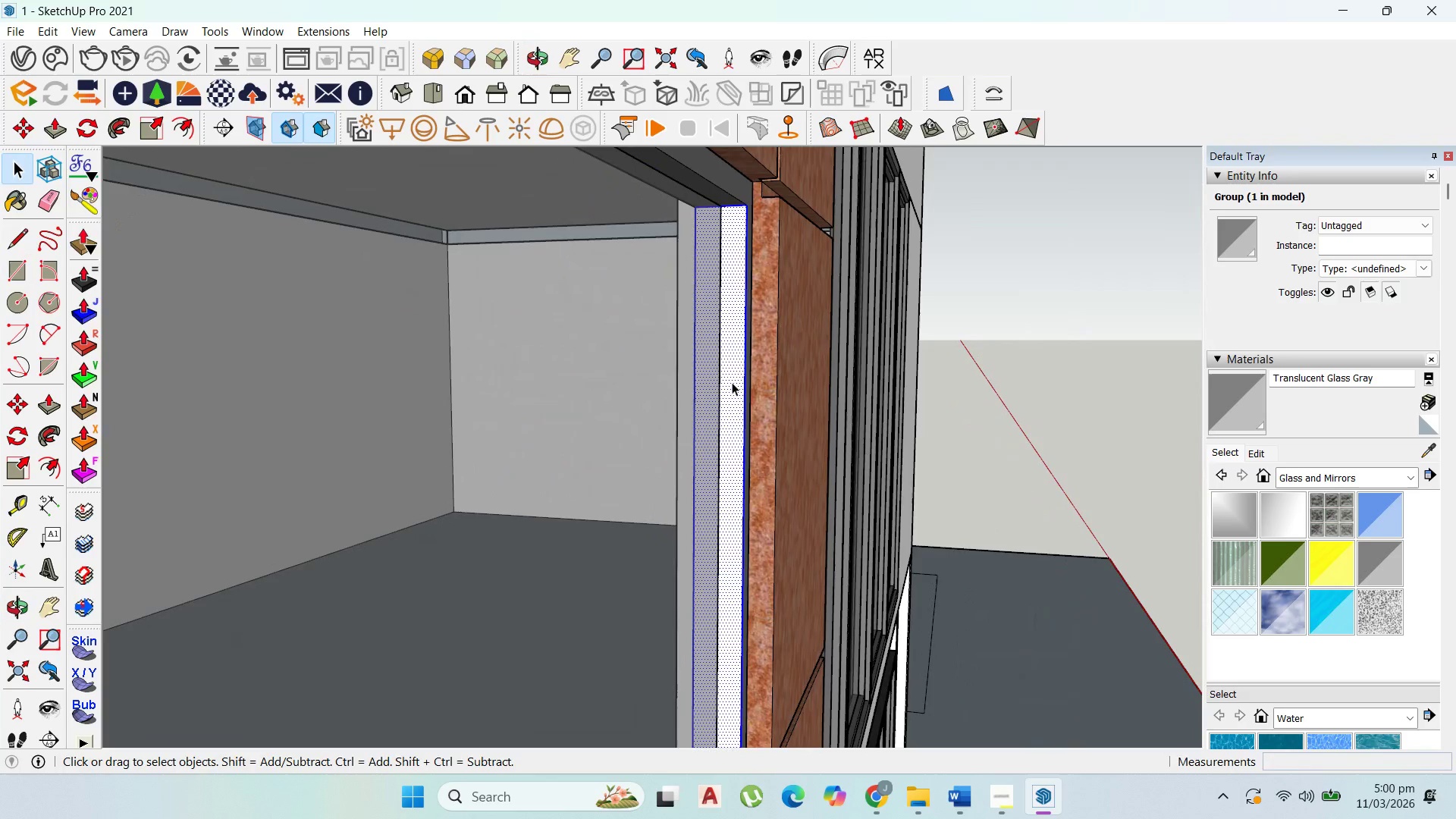 
scroll: coordinate [720, 384], scroll_direction: up, amount: 2.0
 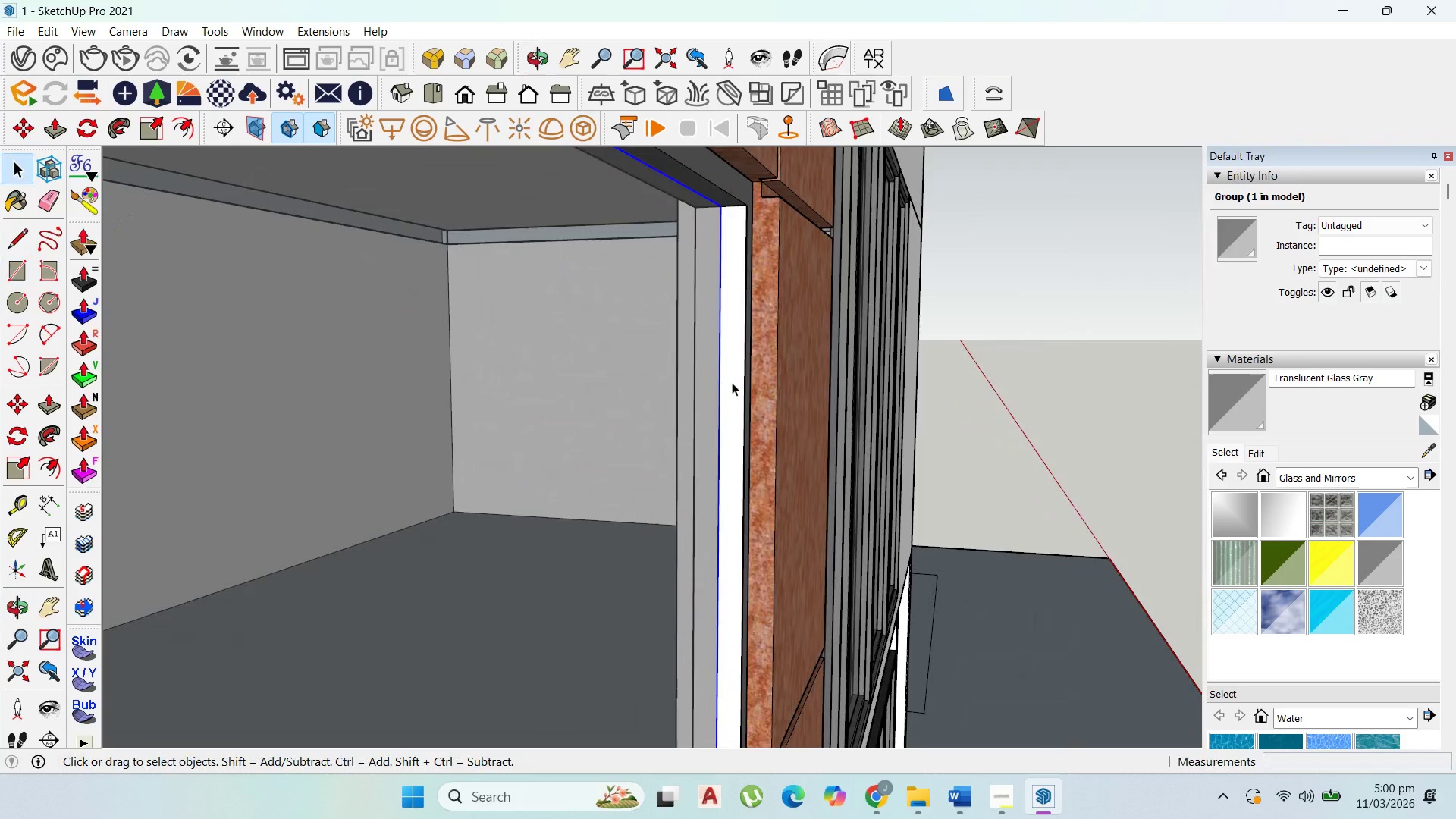 
double_click([732, 382])
 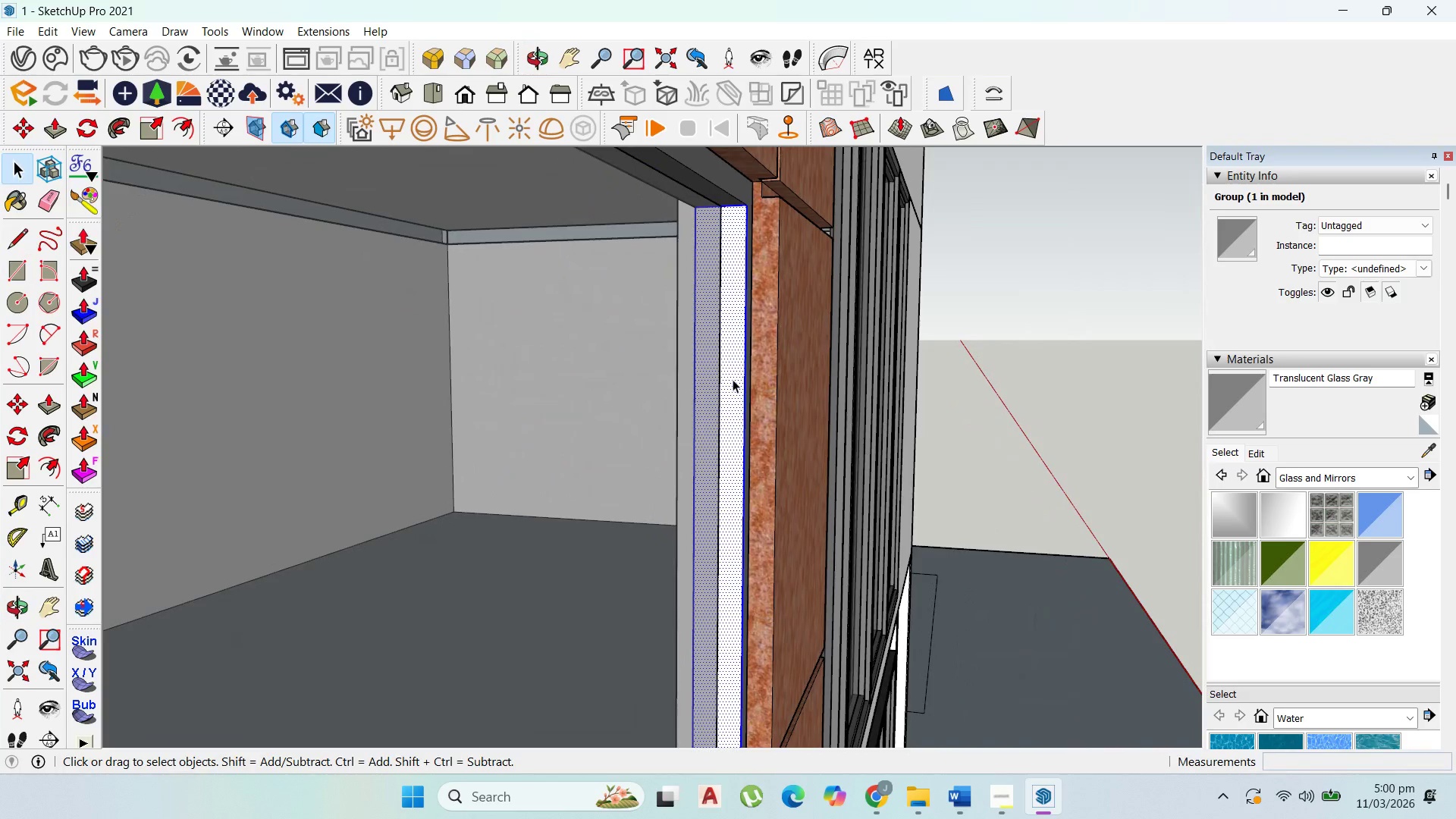 
right_click([733, 379])
 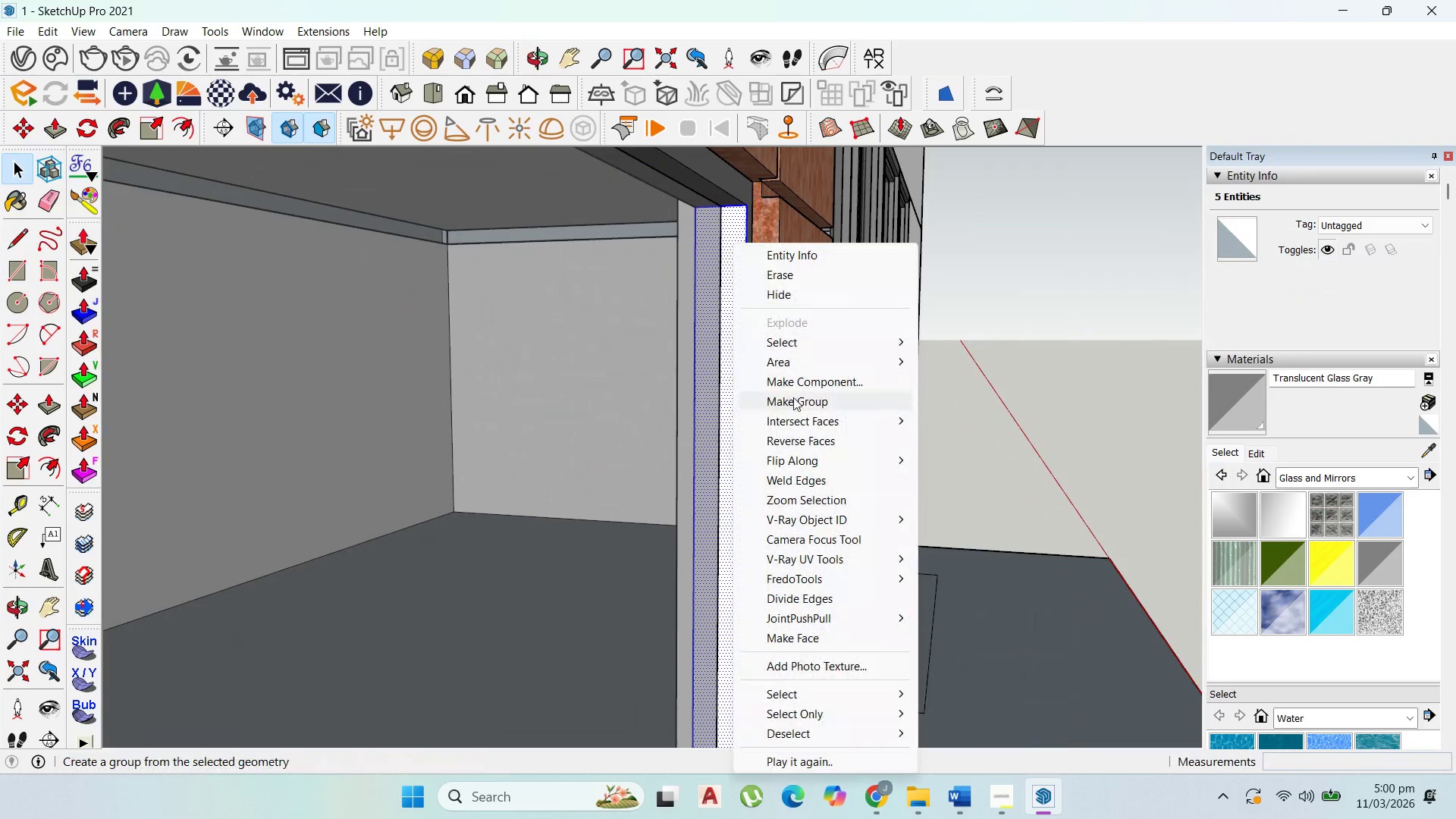 
left_click([793, 397])
 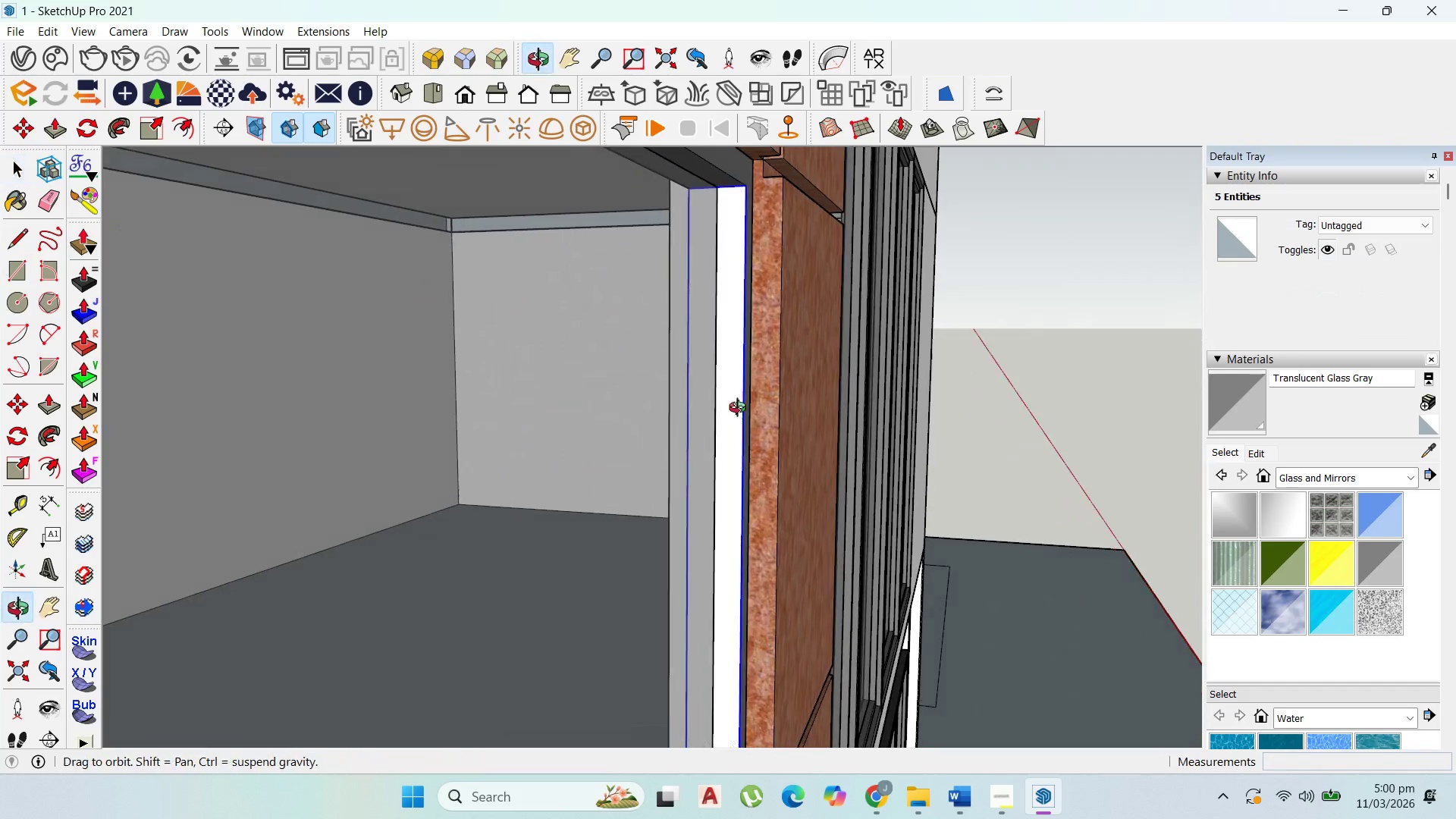 
scroll: coordinate [758, 366], scroll_direction: up, amount: 1.0
 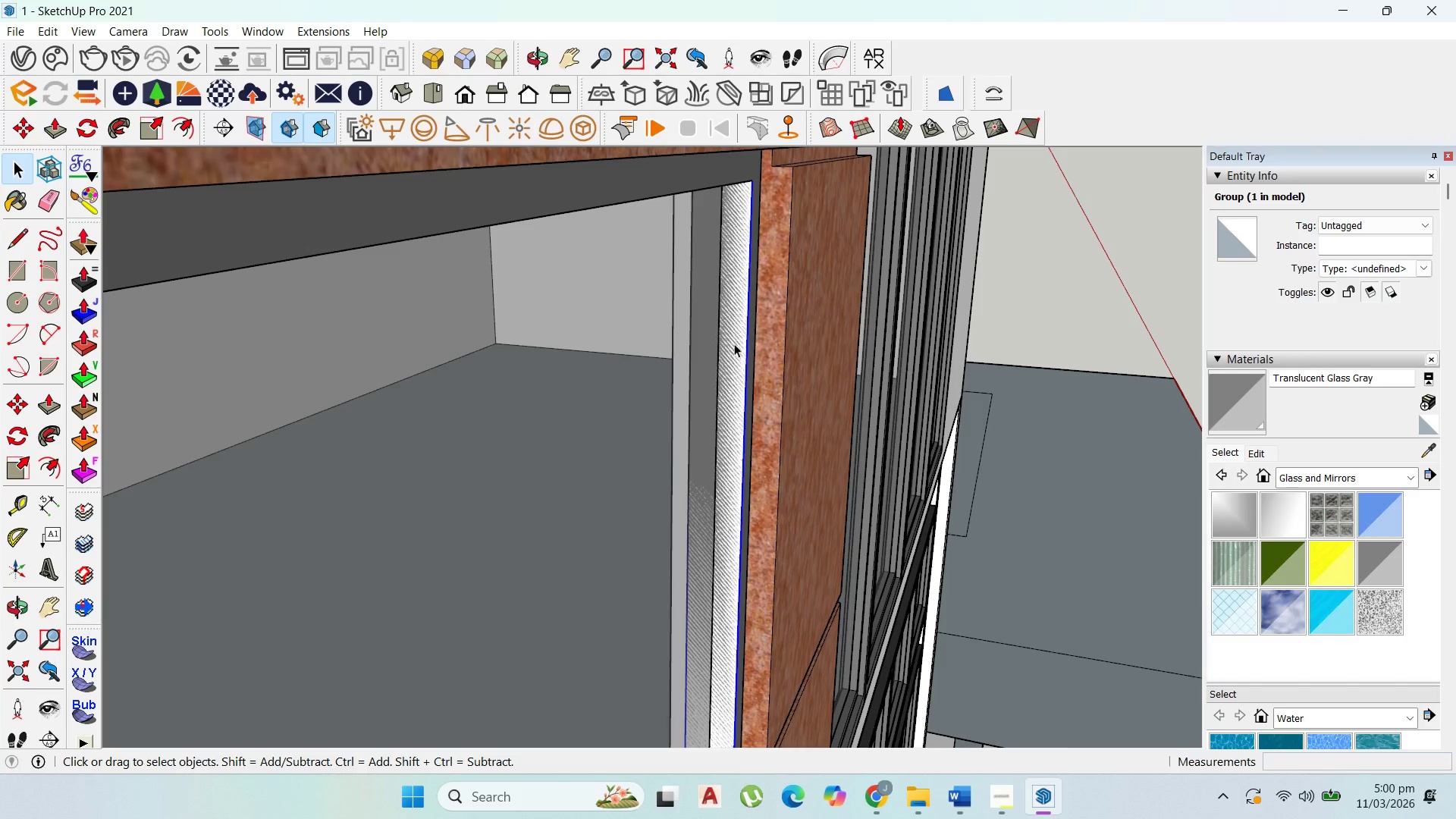 
double_click([734, 344])
 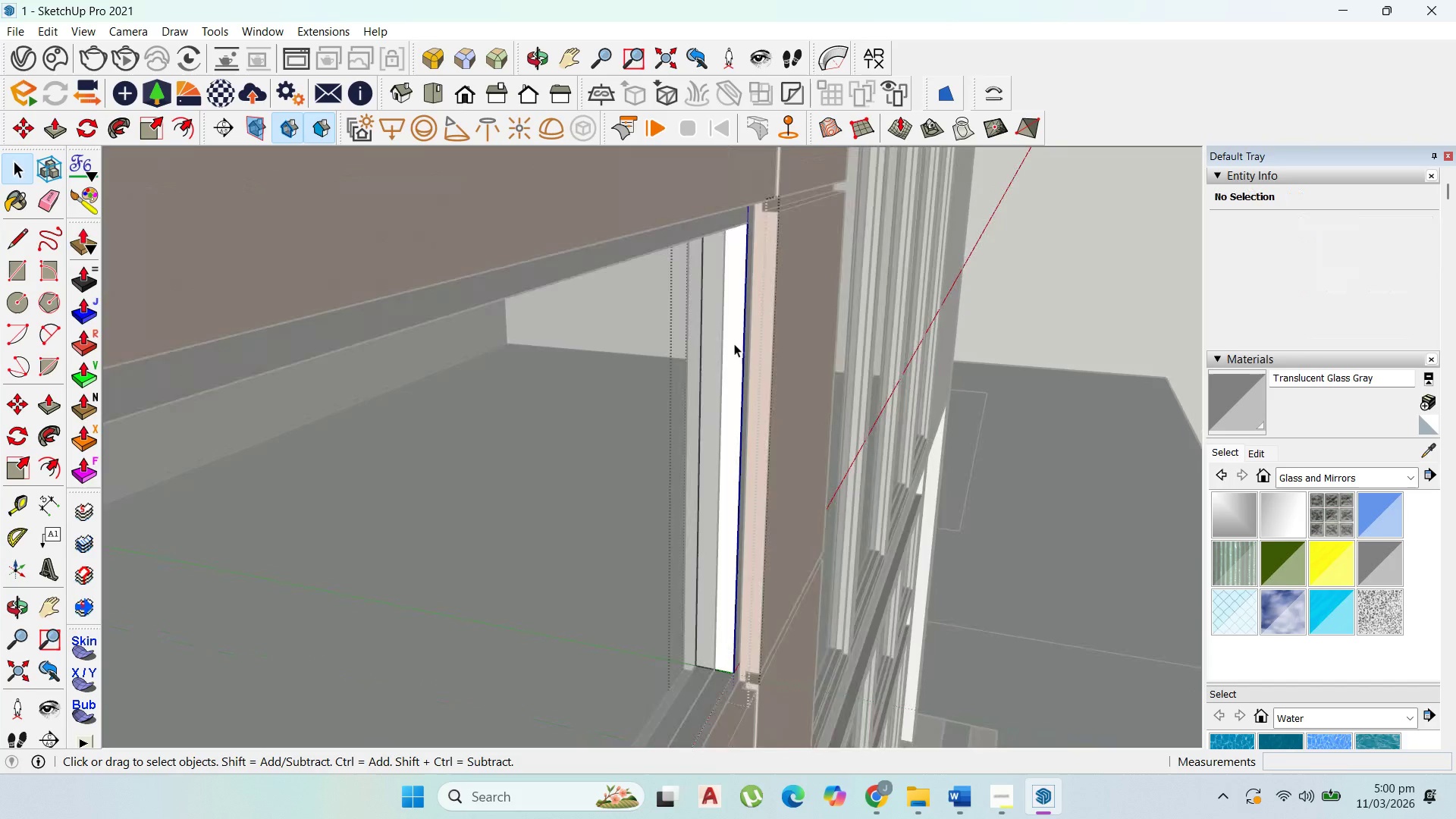 
key(P)
 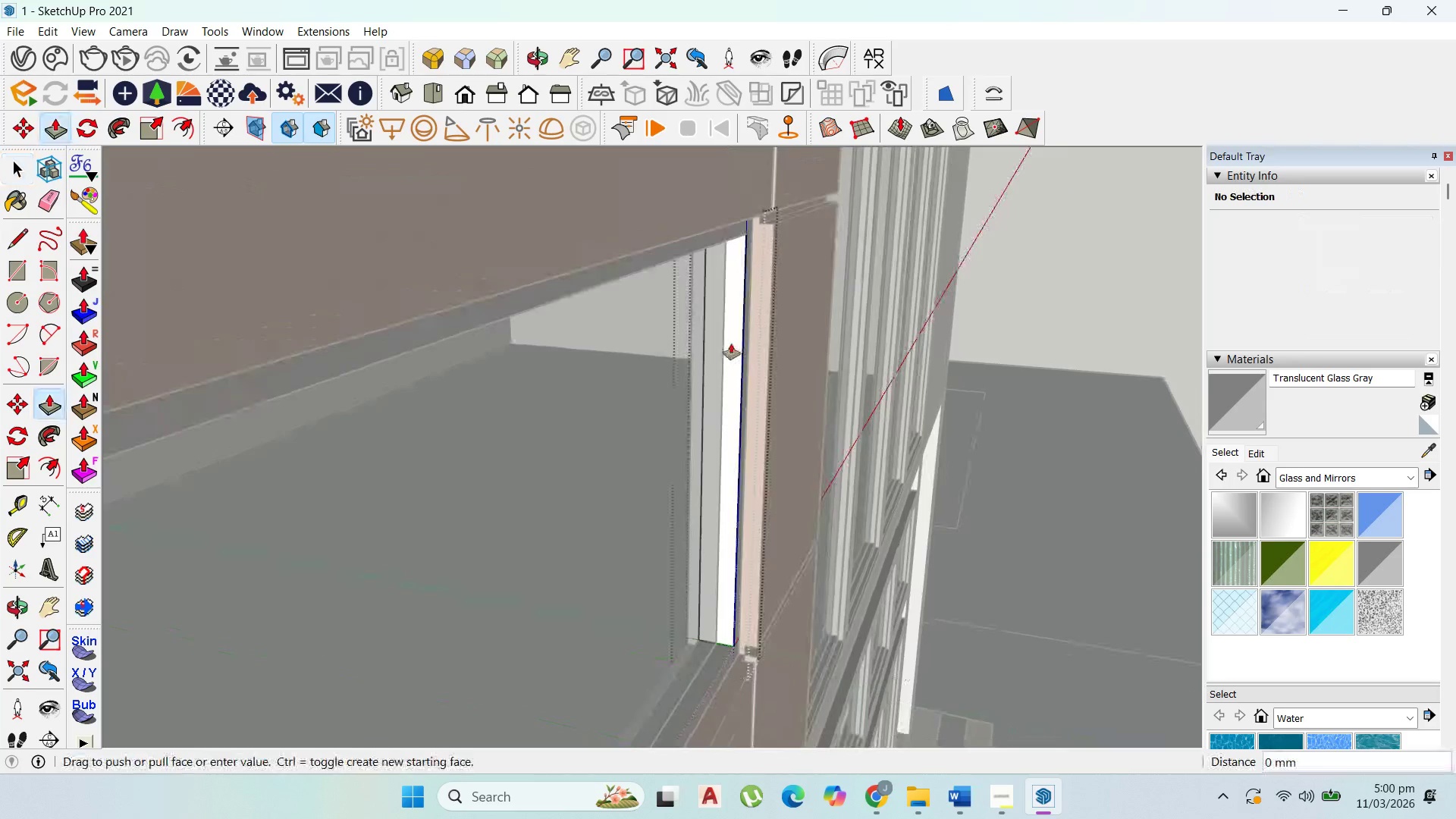 
scroll: coordinate [734, 344], scroll_direction: down, amount: 4.0
 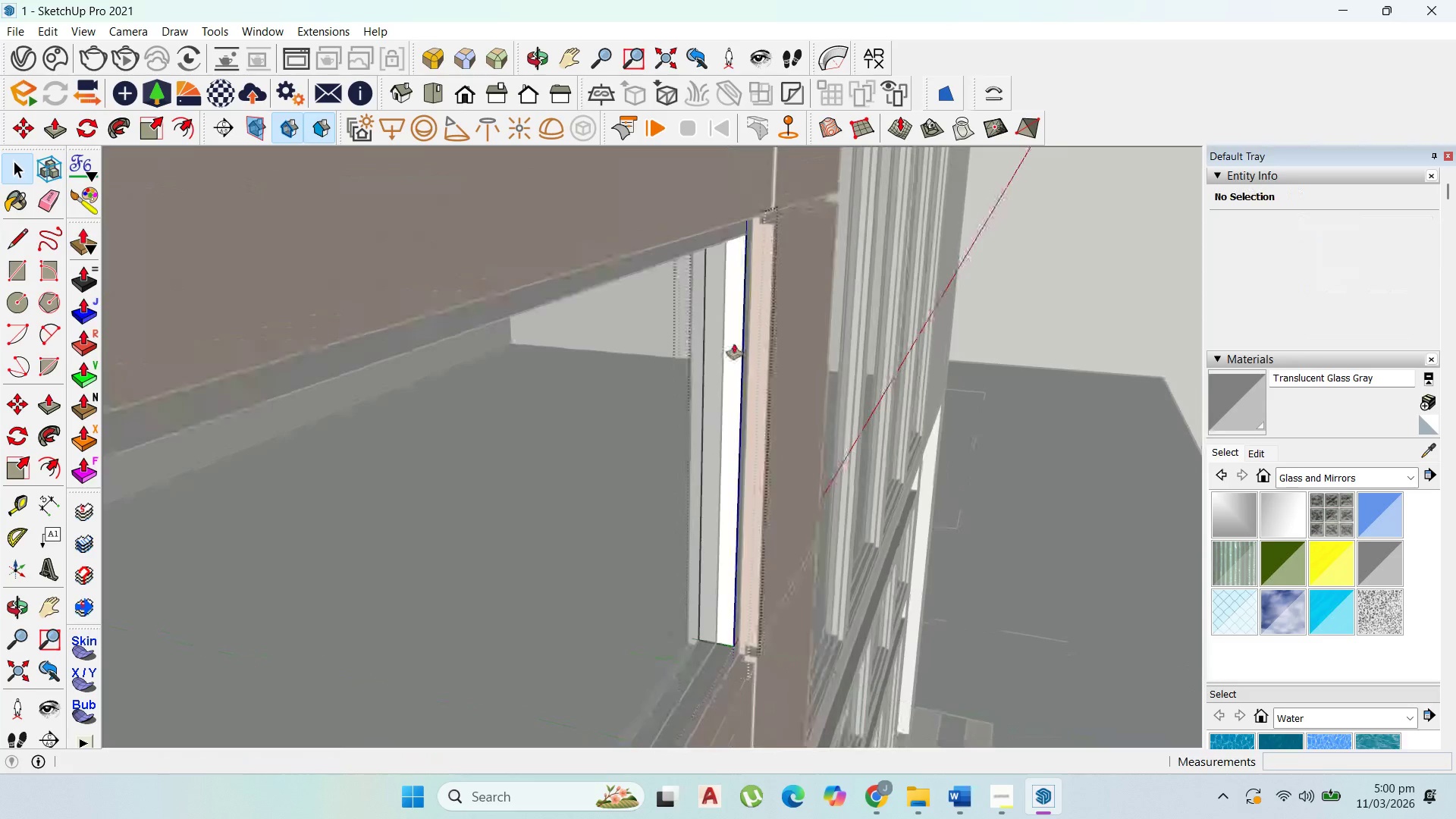 
left_click_drag(start_coordinate=[734, 344], to_coordinate=[731, 366])
 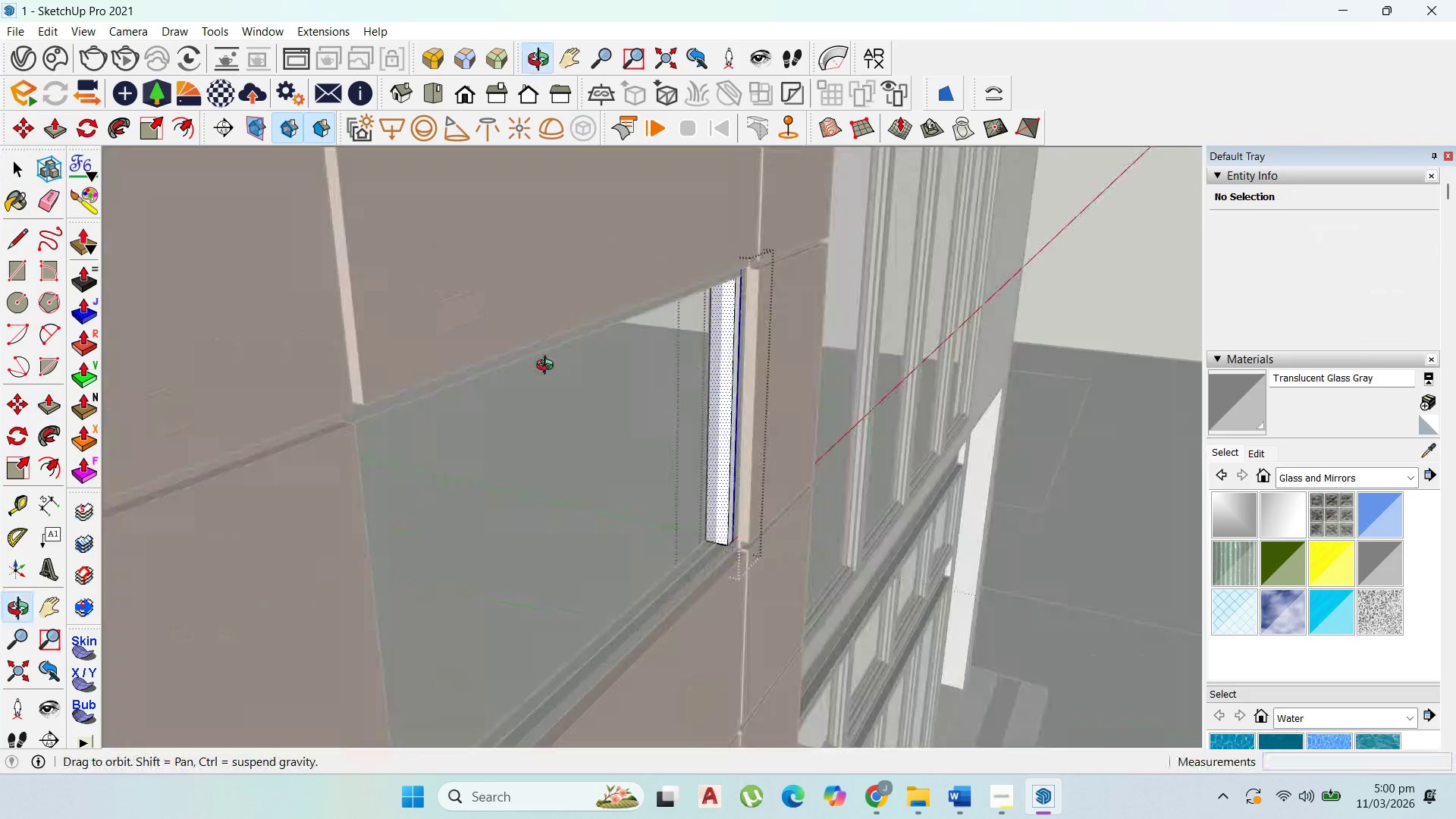 
type(50)
 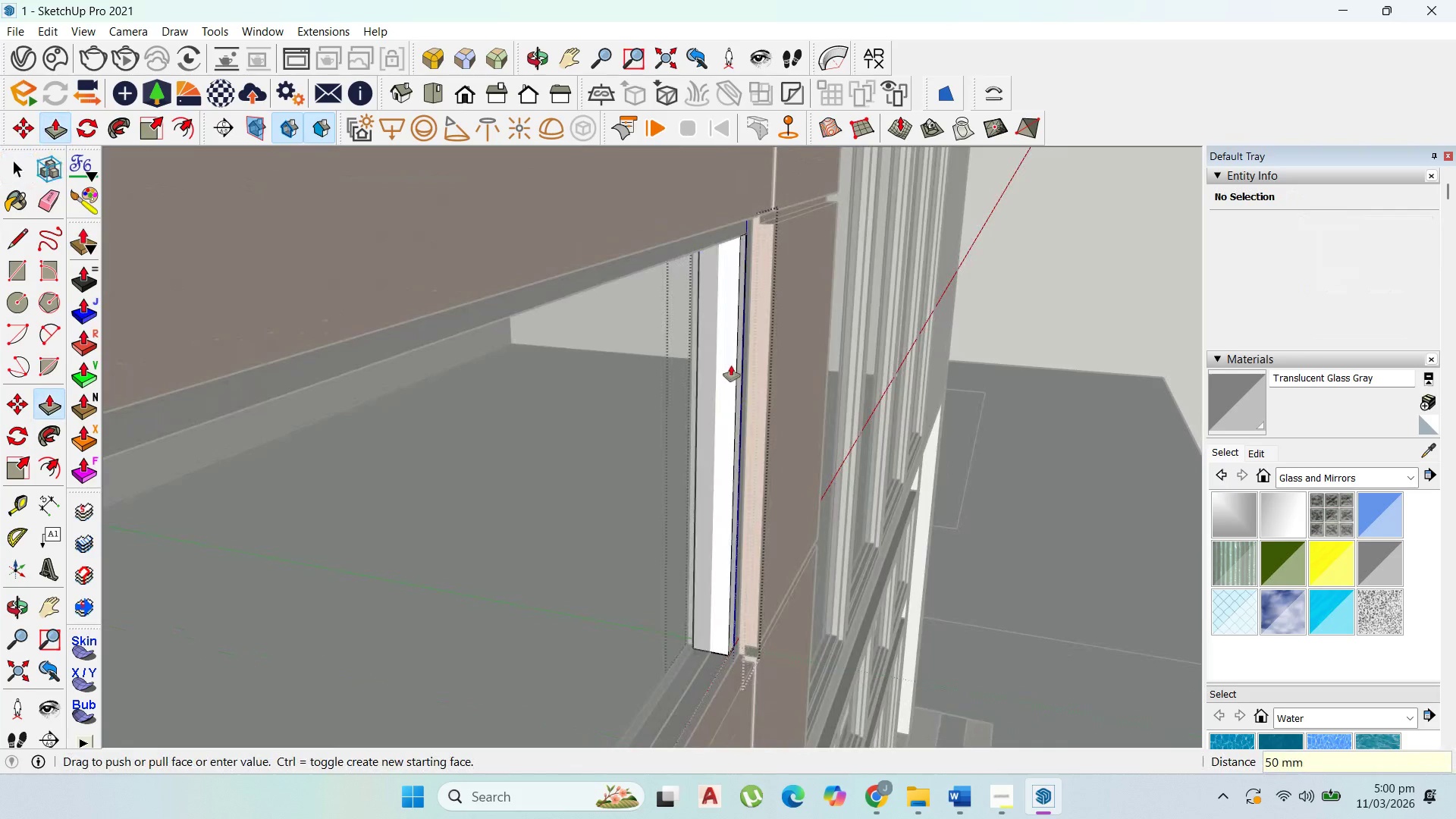 
key(Enter)
 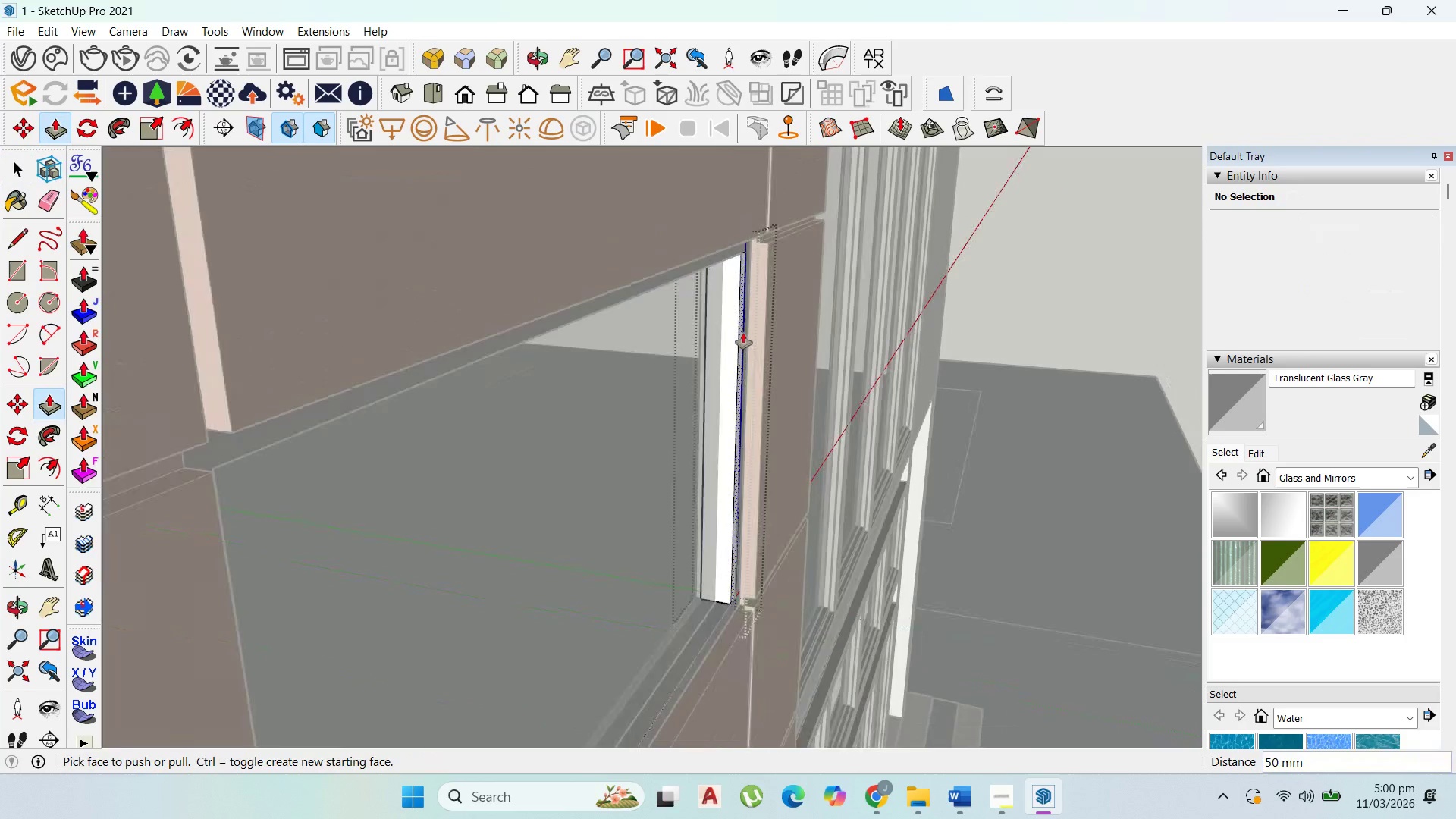 
scroll: coordinate [723, 288], scroll_direction: down, amount: 9.0
 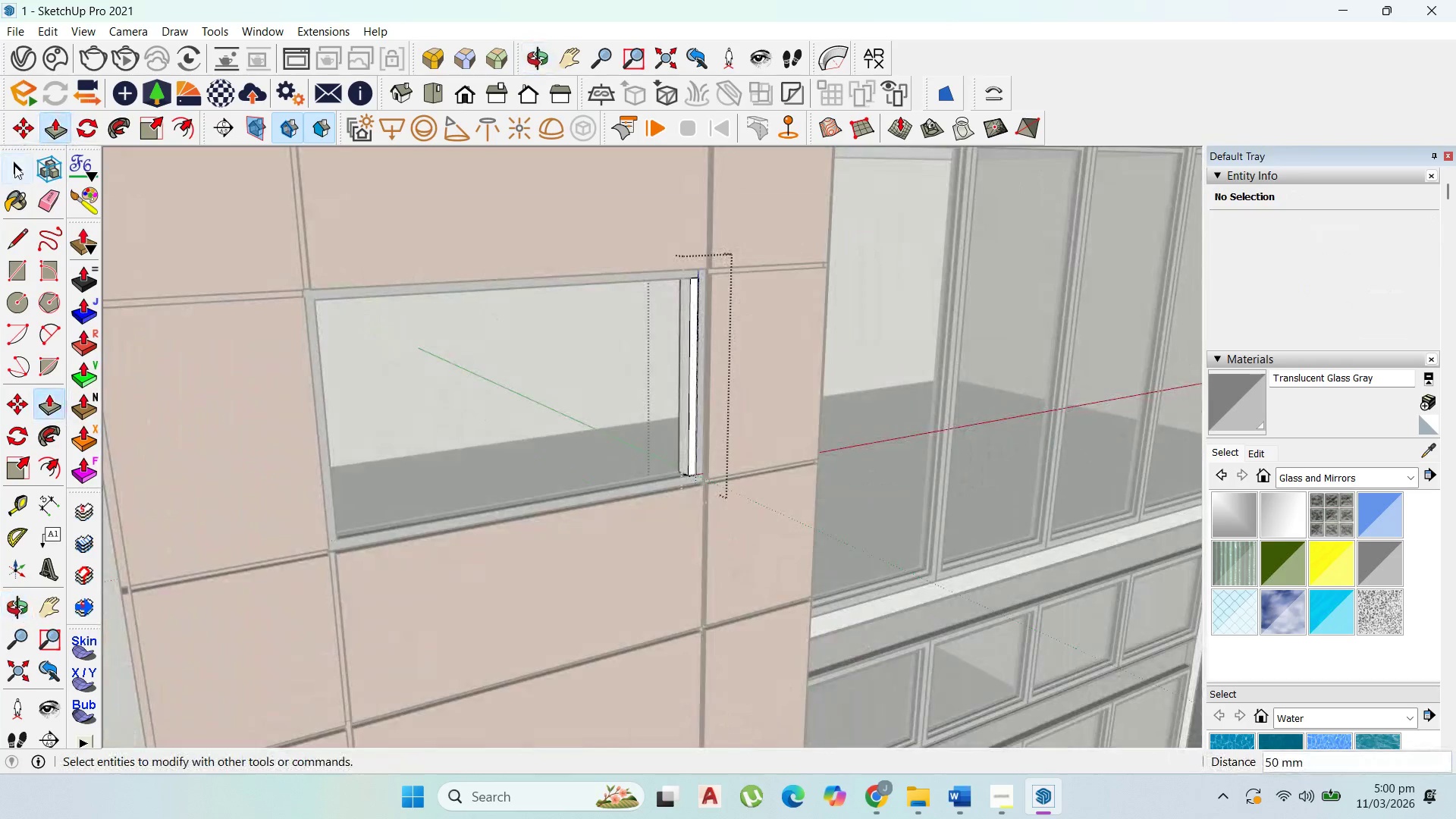 
left_click_drag(start_coordinate=[14, 165], to_coordinate=[29, 165])
 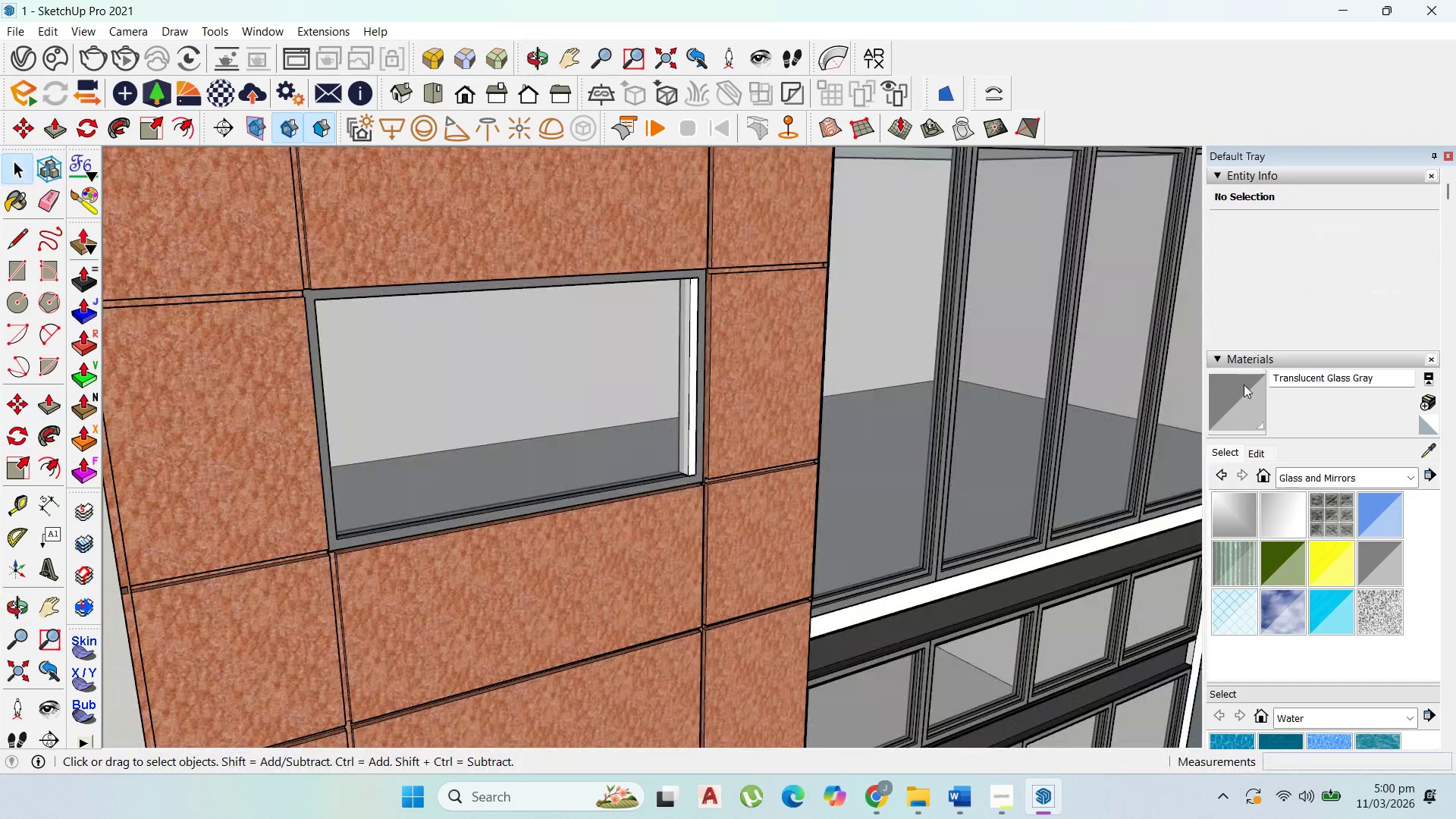 
key(Escape)
 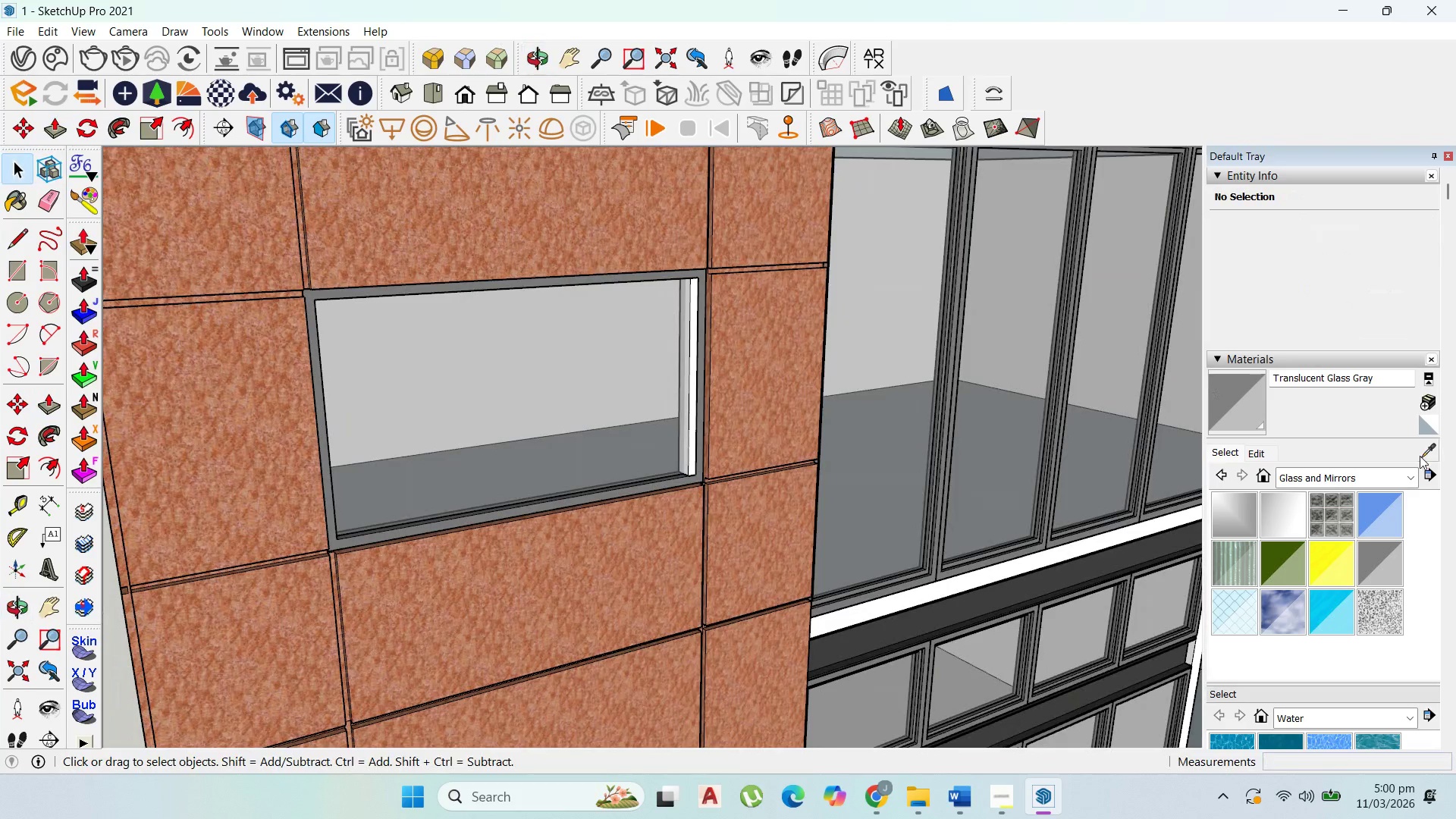 
scroll: coordinate [720, 485], scroll_direction: up, amount: 9.0
 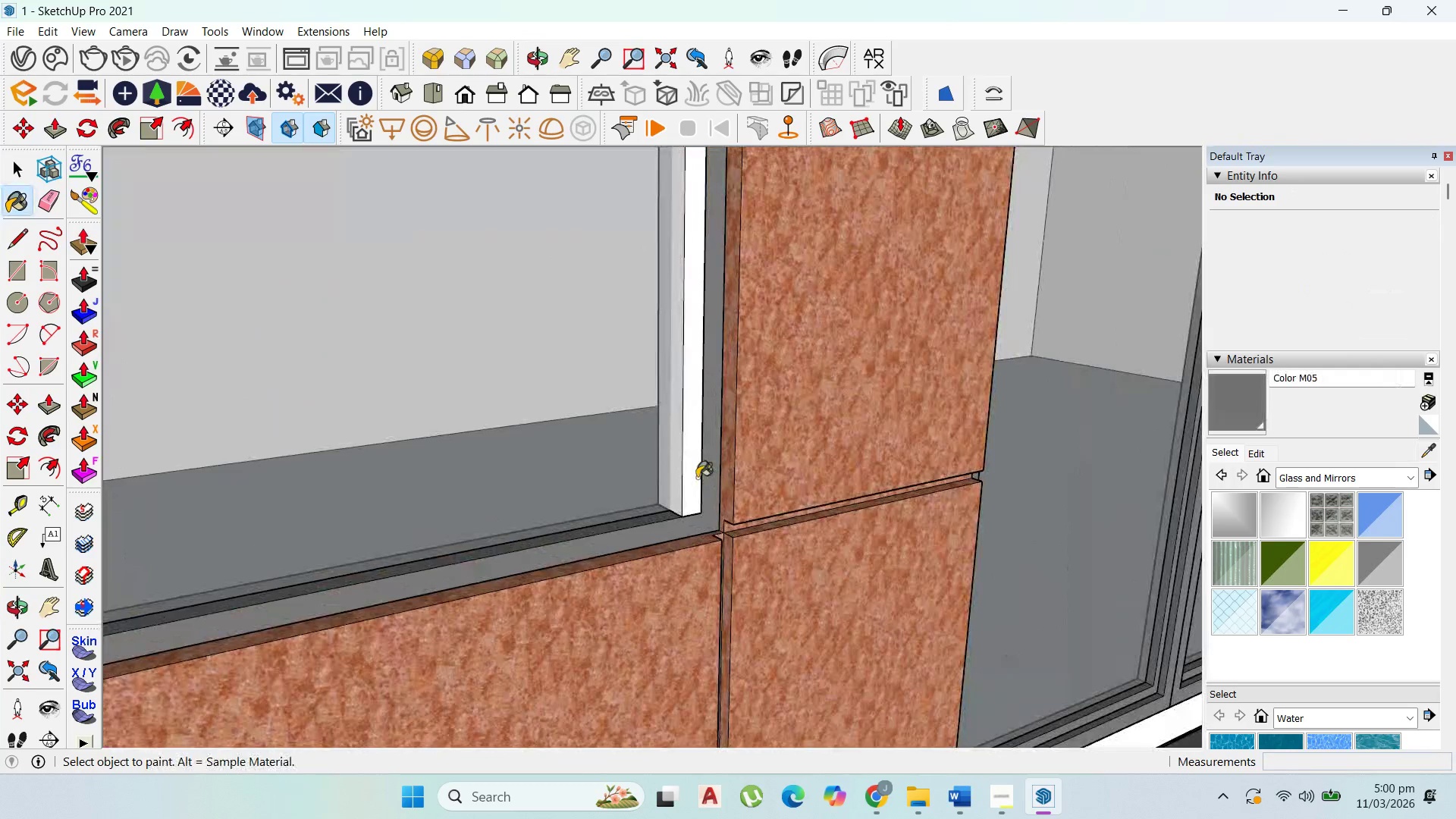 
double_click([696, 477])
 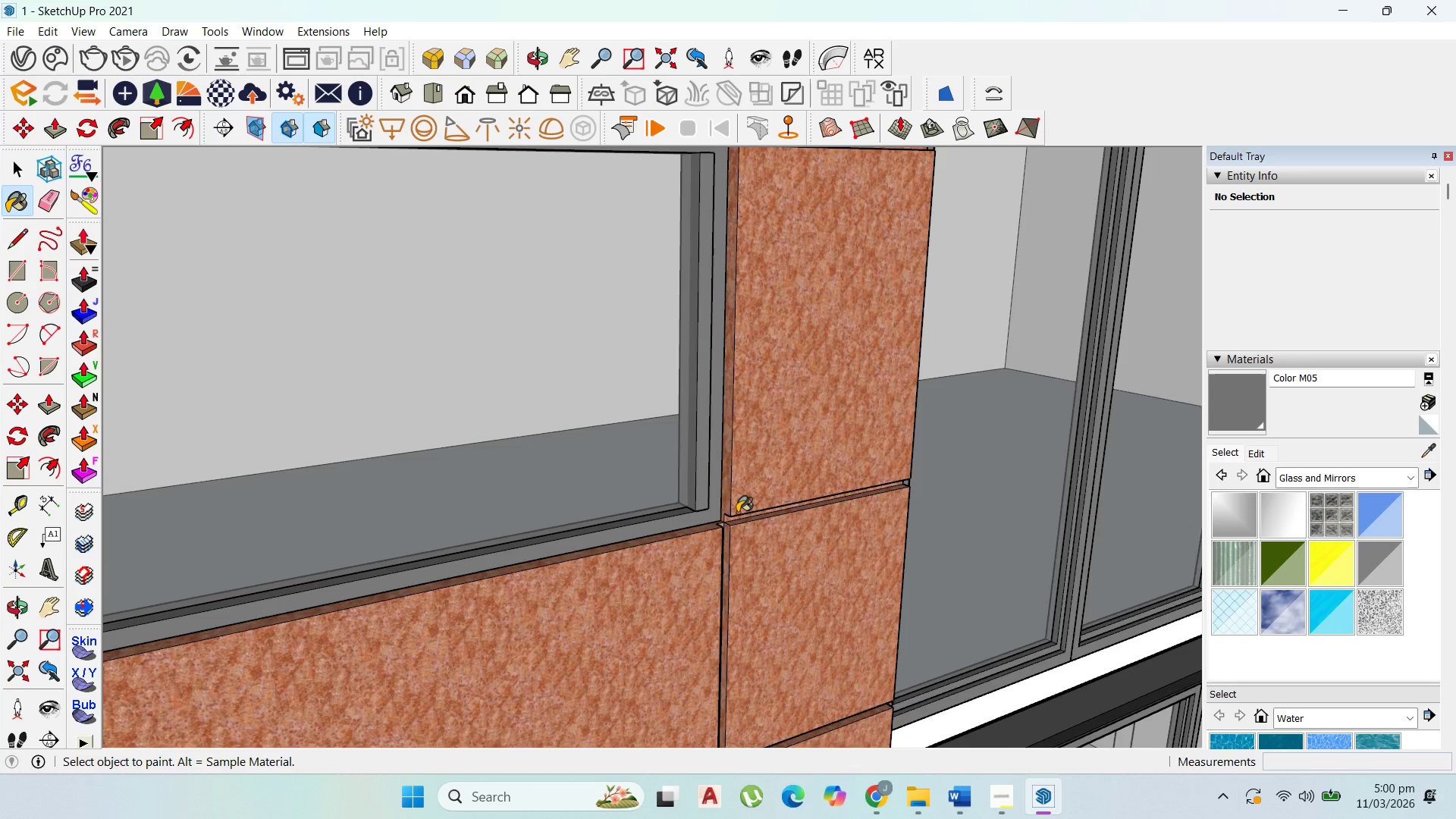 
scroll: coordinate [745, 504], scroll_direction: down, amount: 10.0
 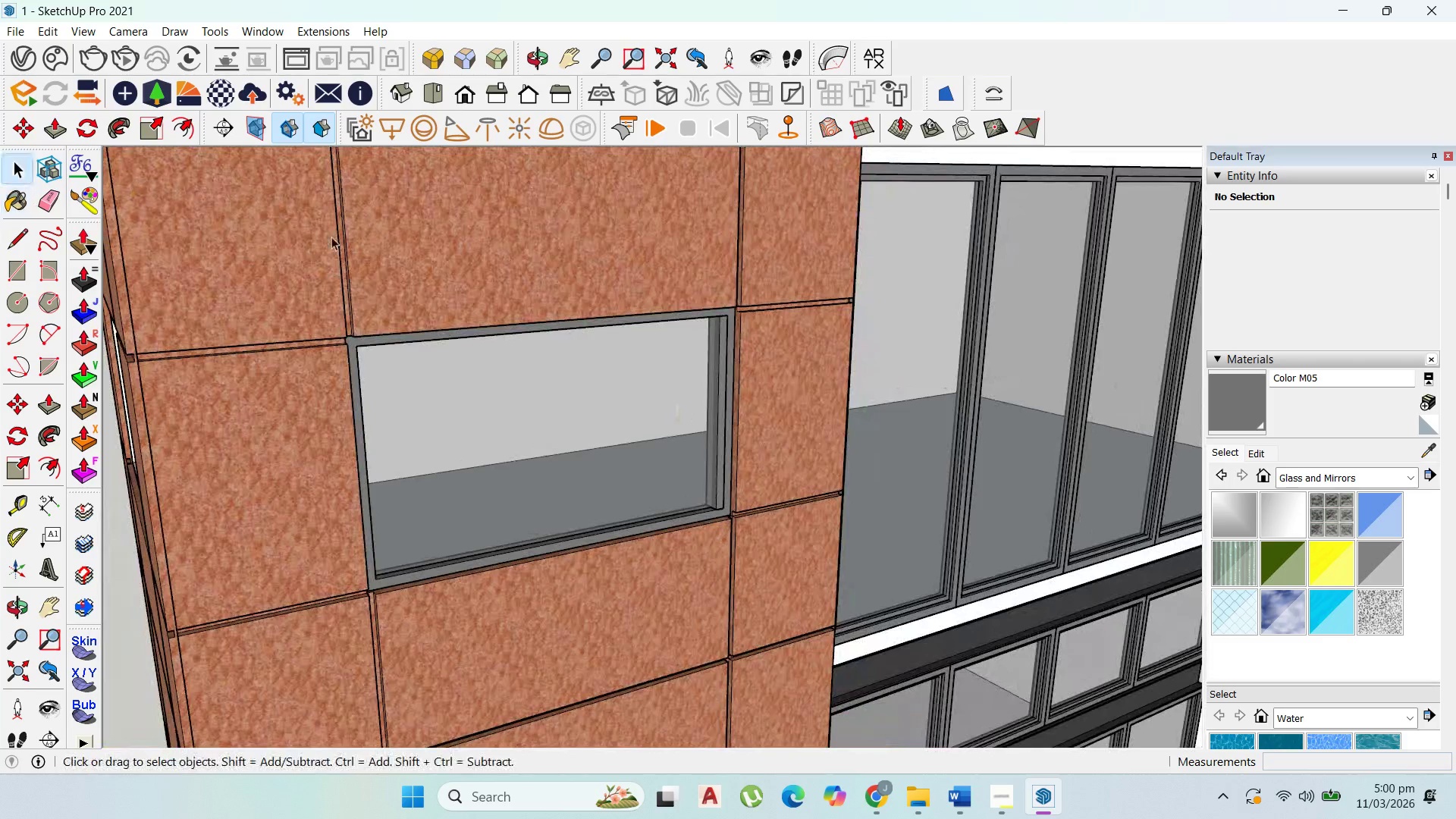 
scroll: coordinate [850, 438], scroll_direction: up, amount: 2.0
 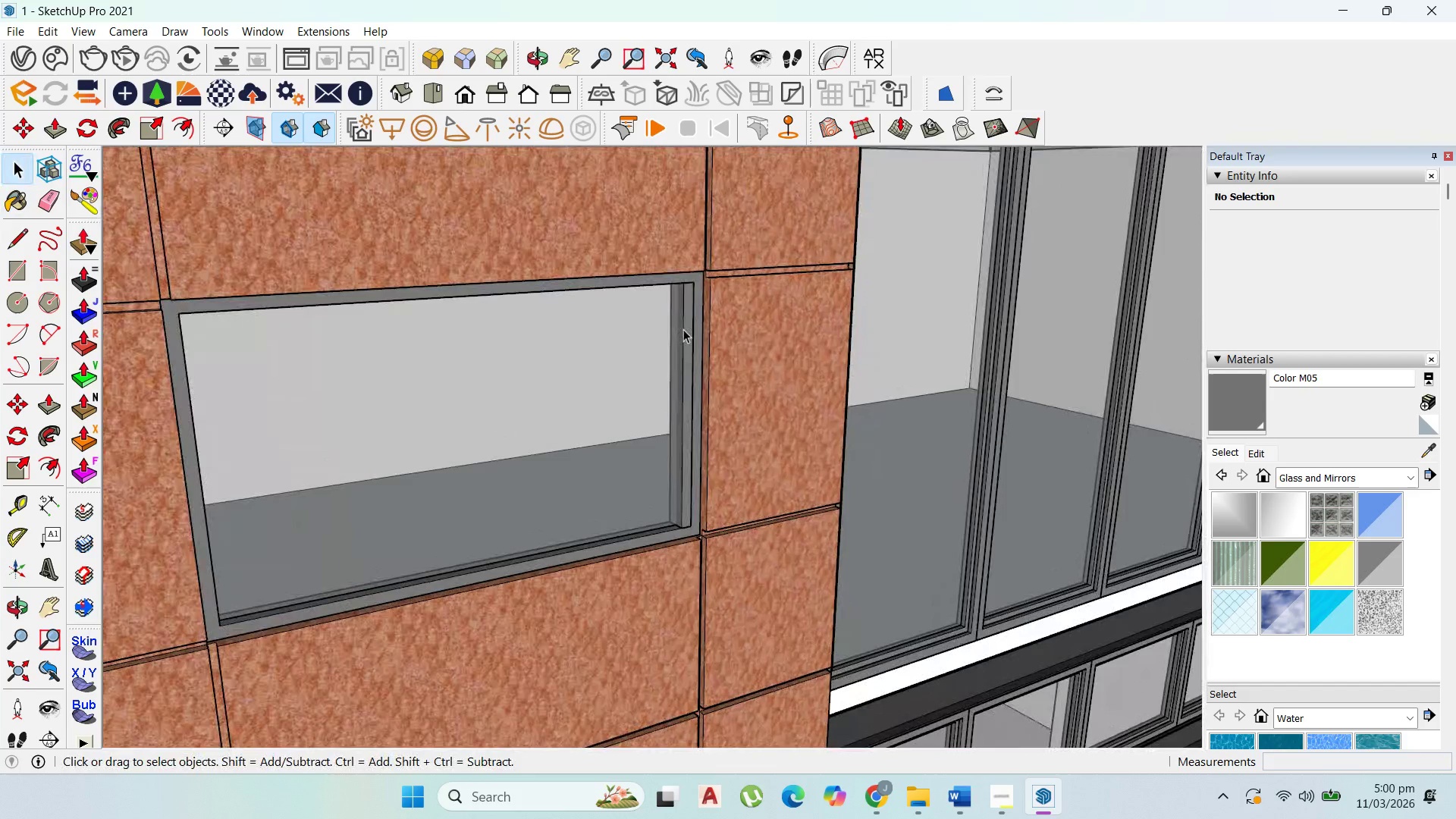 
left_click([685, 330])
 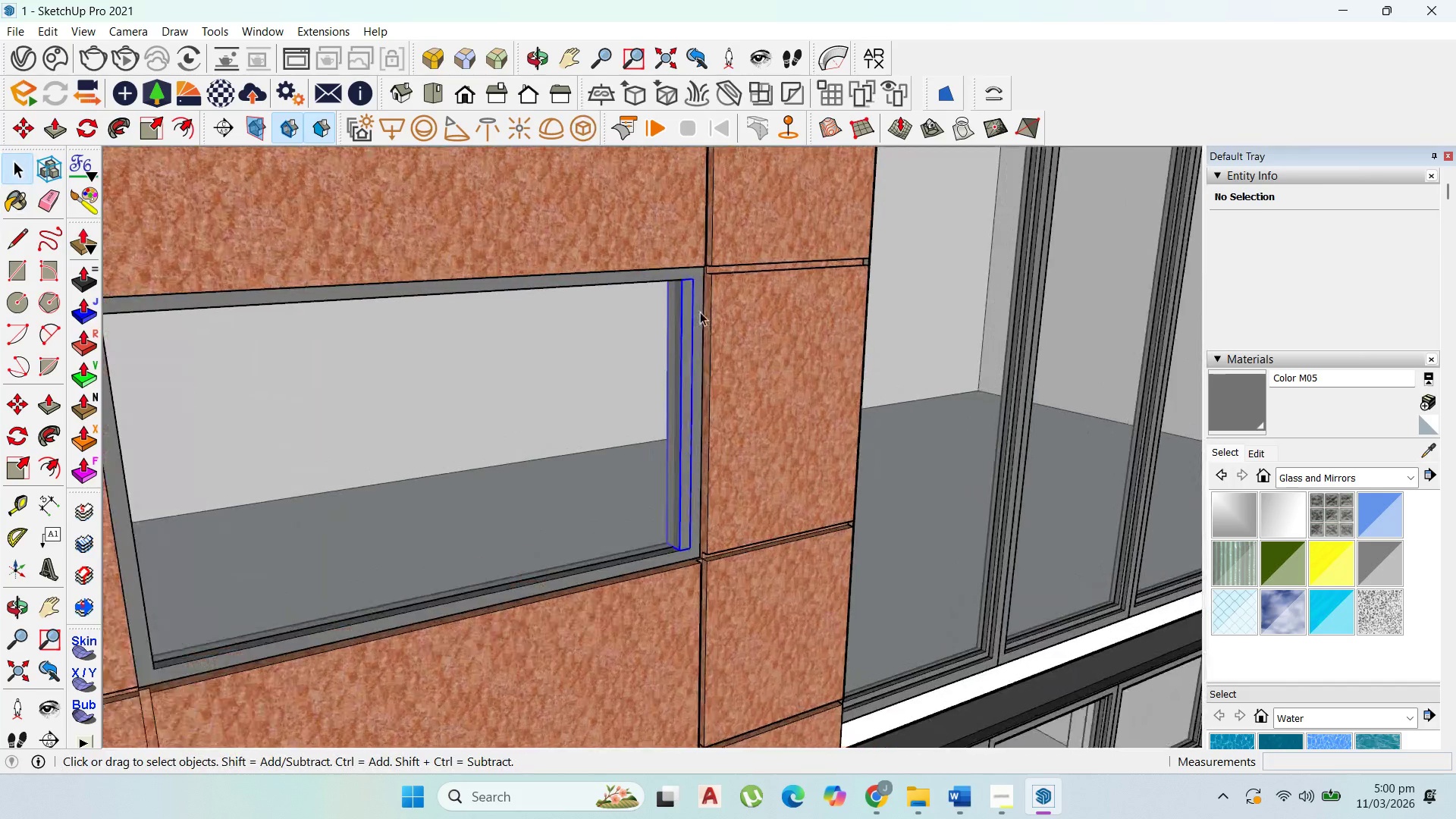 
scroll: coordinate [700, 312], scroll_direction: up, amount: 2.0
 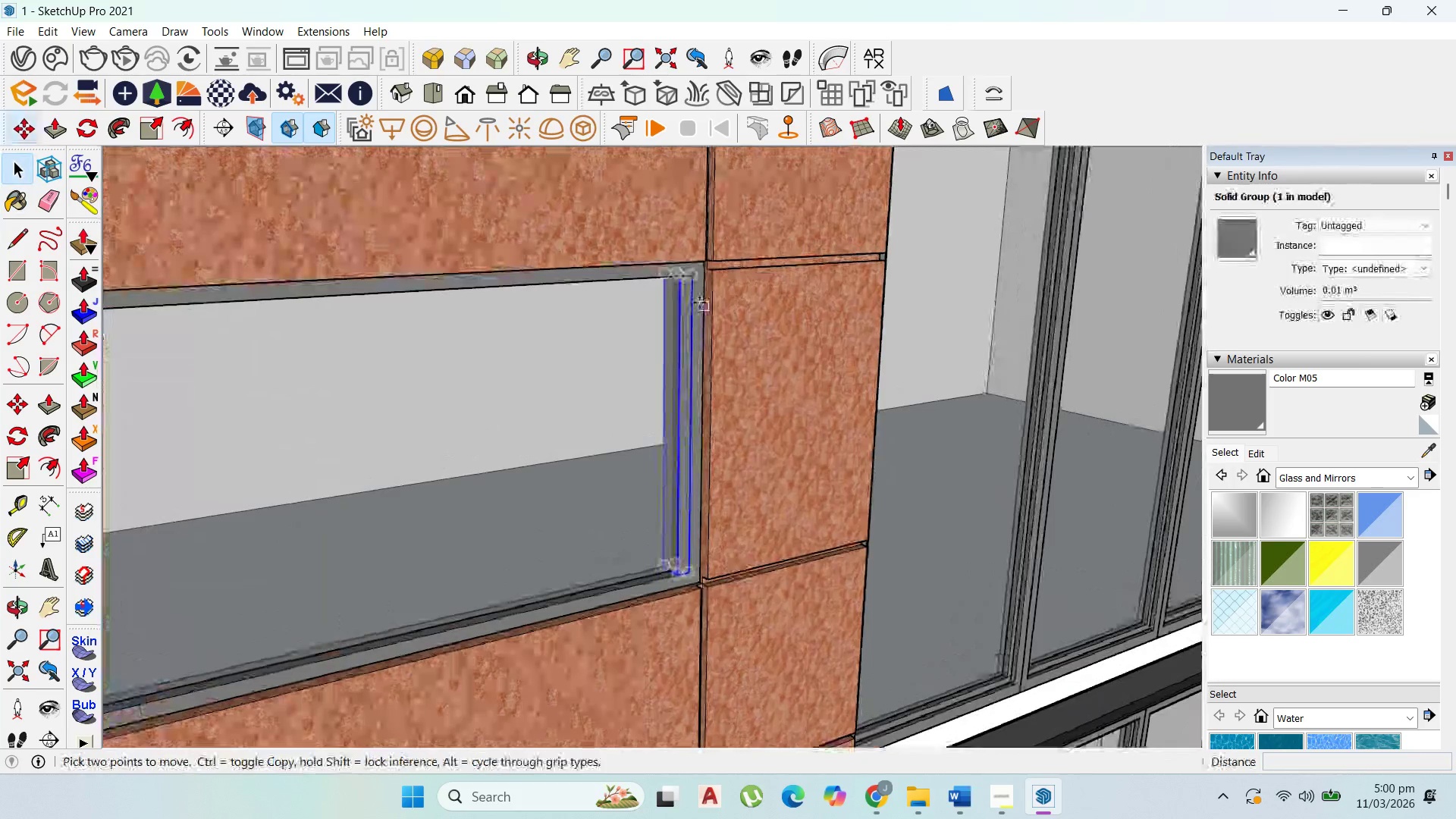 
key(M)
 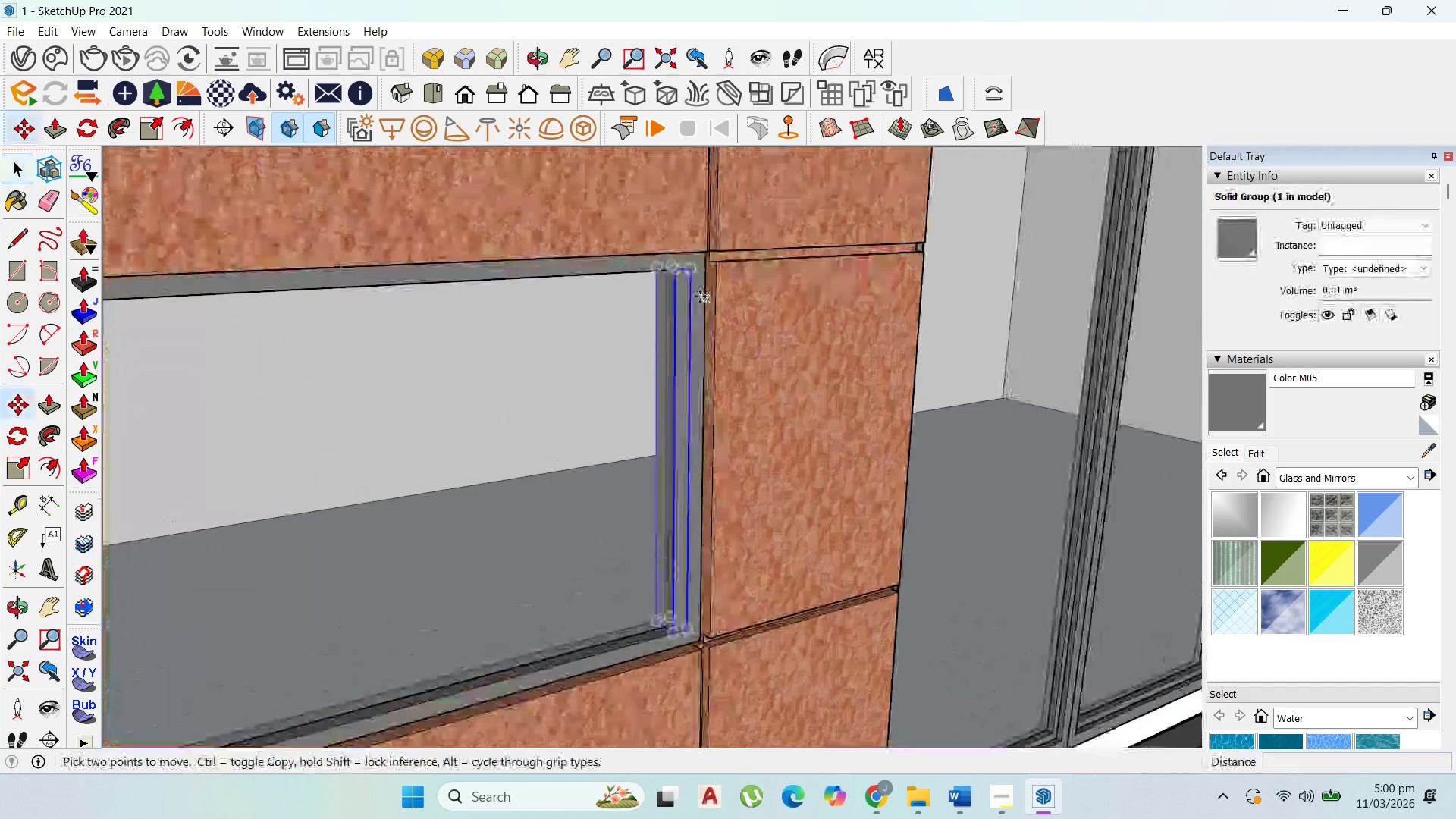 
left_click([679, 261])
 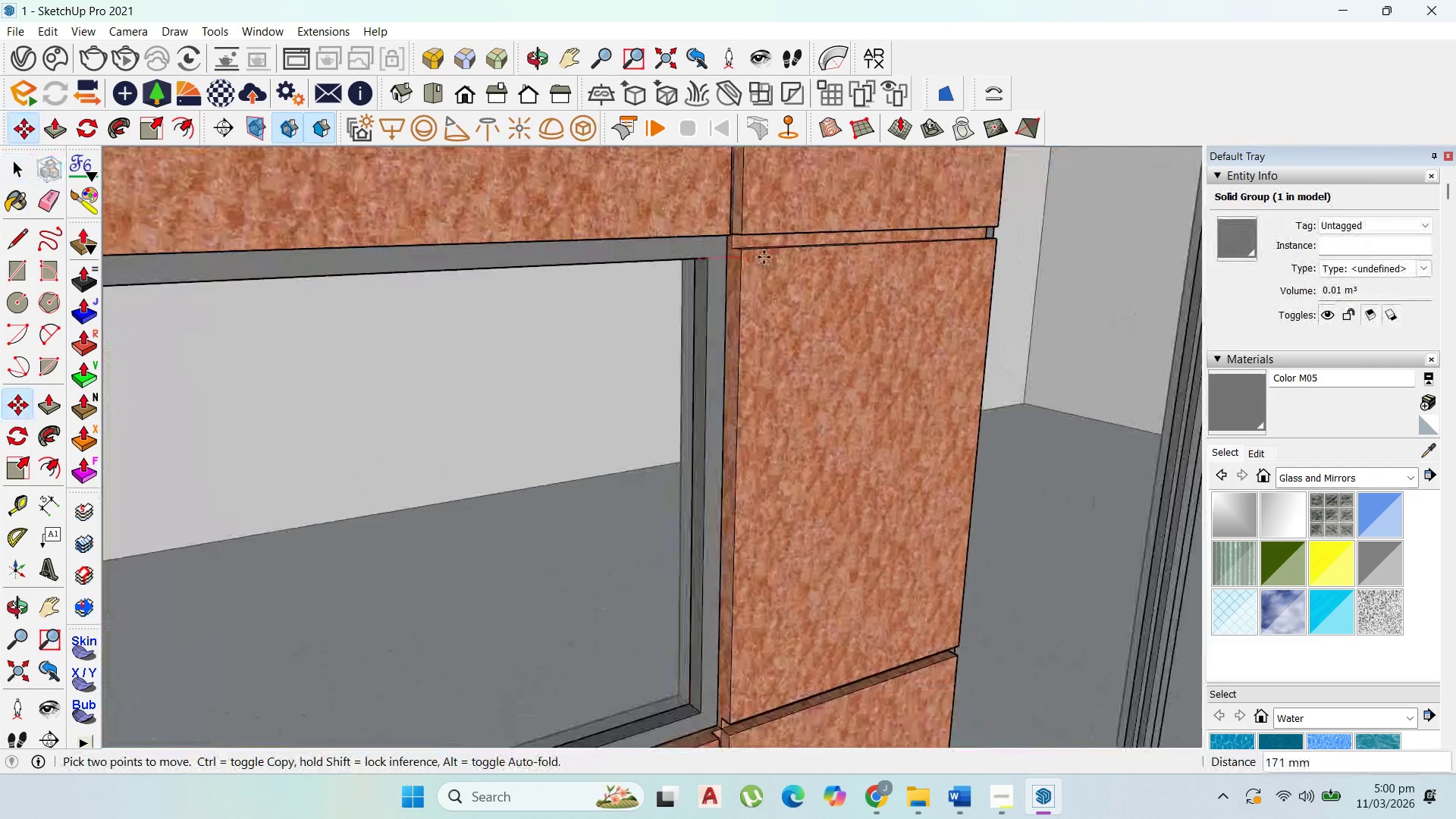 
scroll: coordinate [679, 268], scroll_direction: up, amount: 9.0
 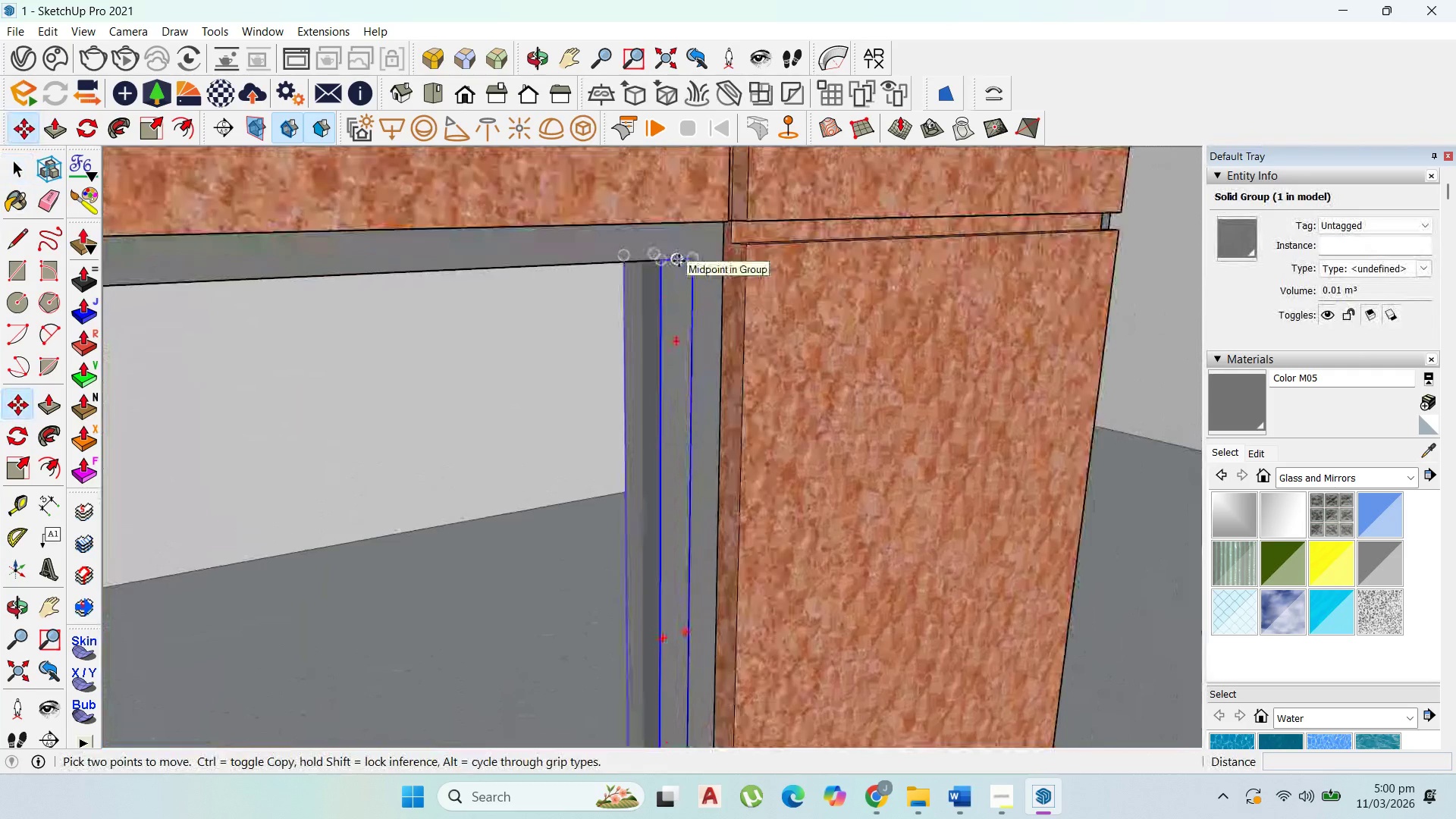 
scroll: coordinate [805, 282], scroll_direction: down, amount: 16.0
 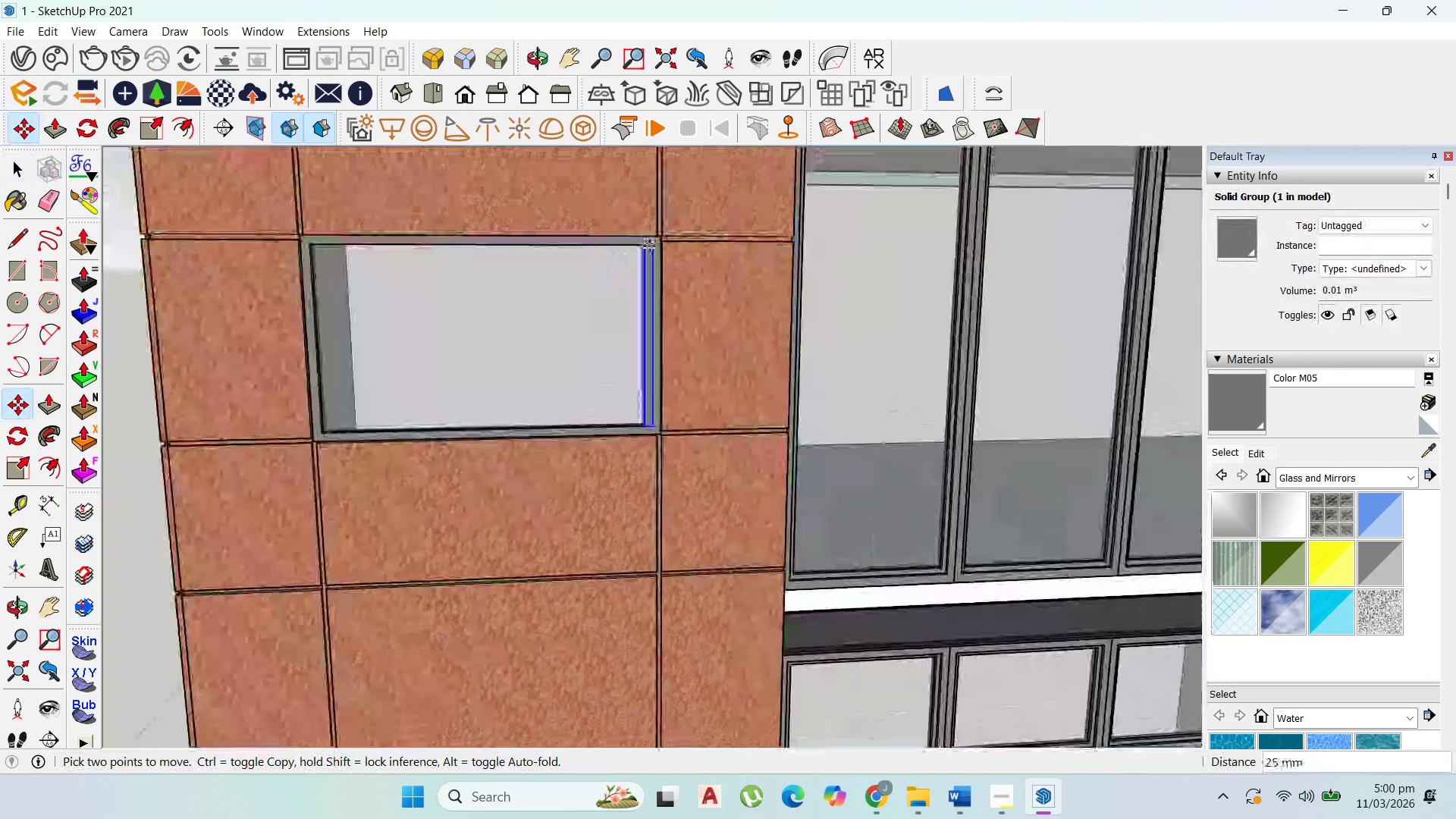 
left_click([656, 244])
 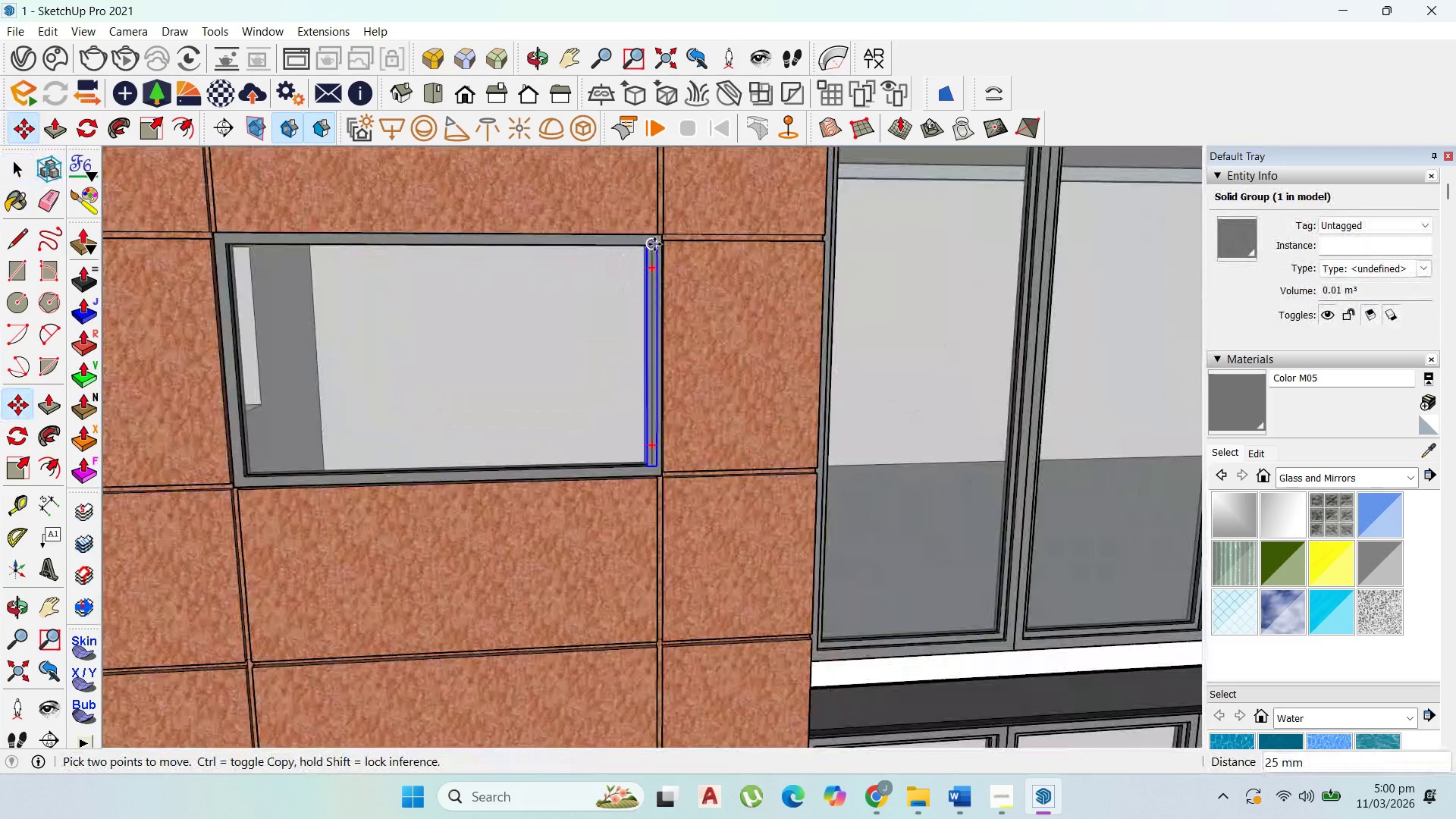 
scroll: coordinate [656, 244], scroll_direction: up, amount: 2.0
 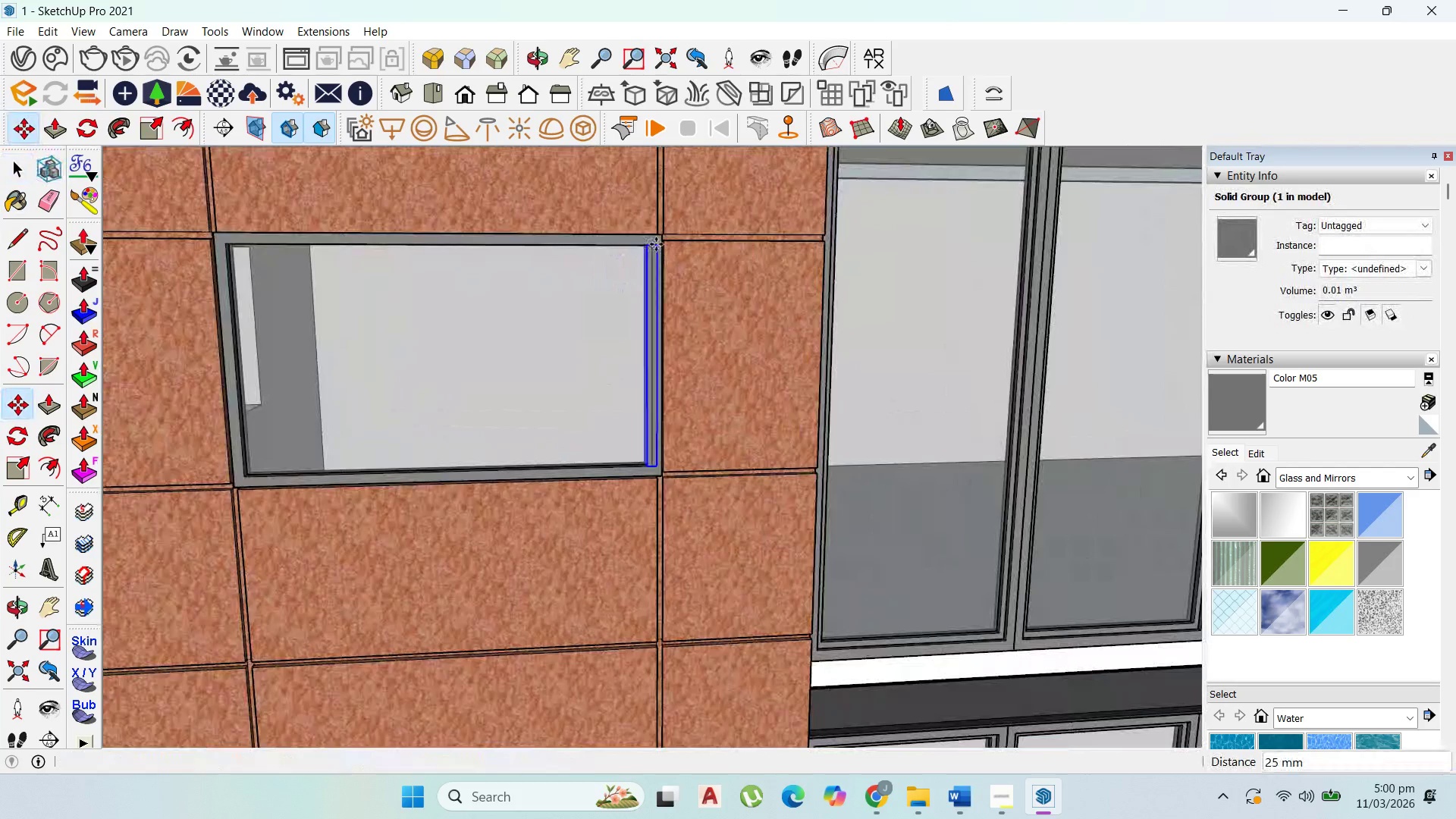 
left_click([654, 244])
 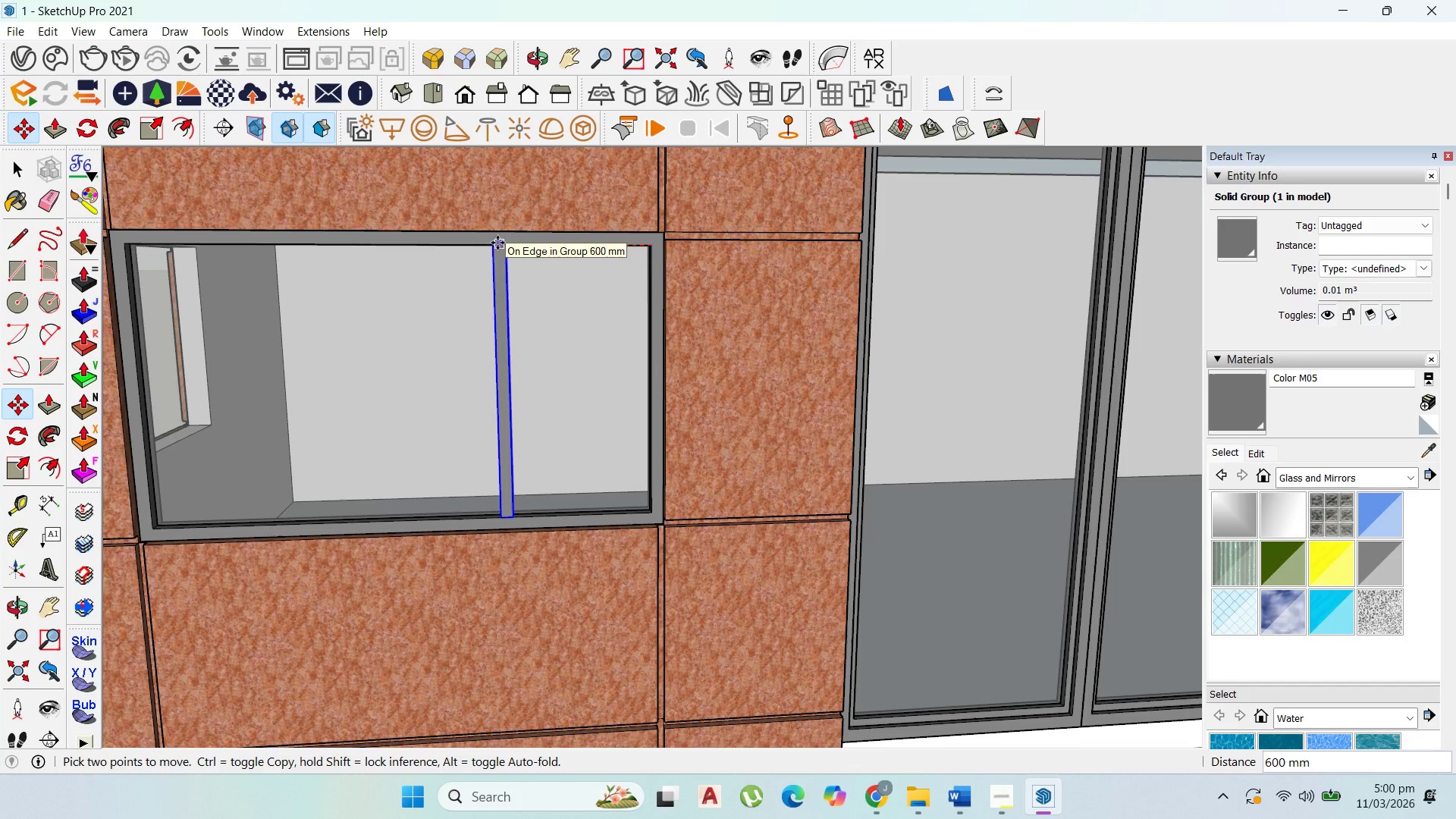 
scroll: coordinate [654, 244], scroll_direction: up, amount: 2.0
 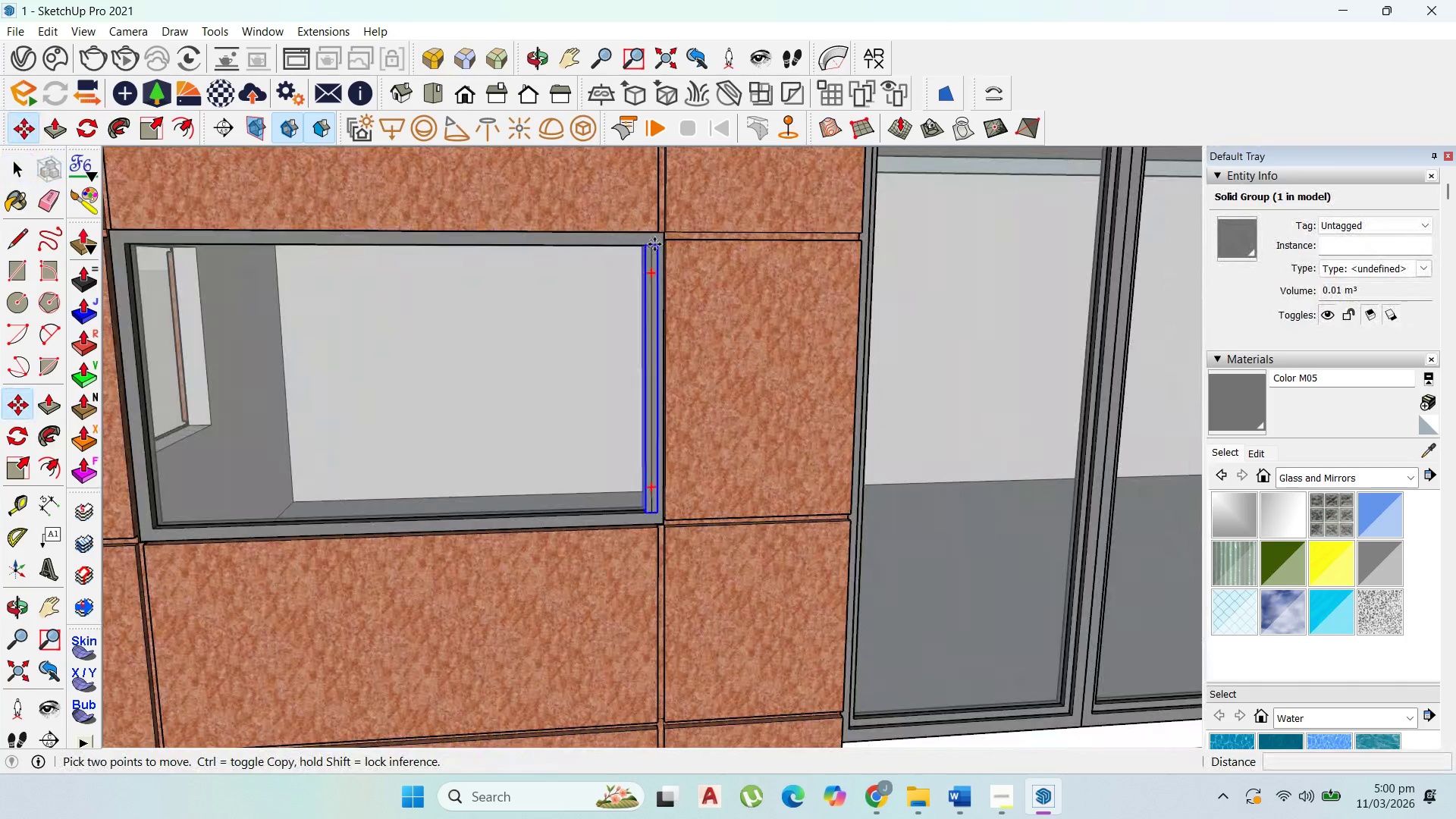 
left_click([497, 243])
 